 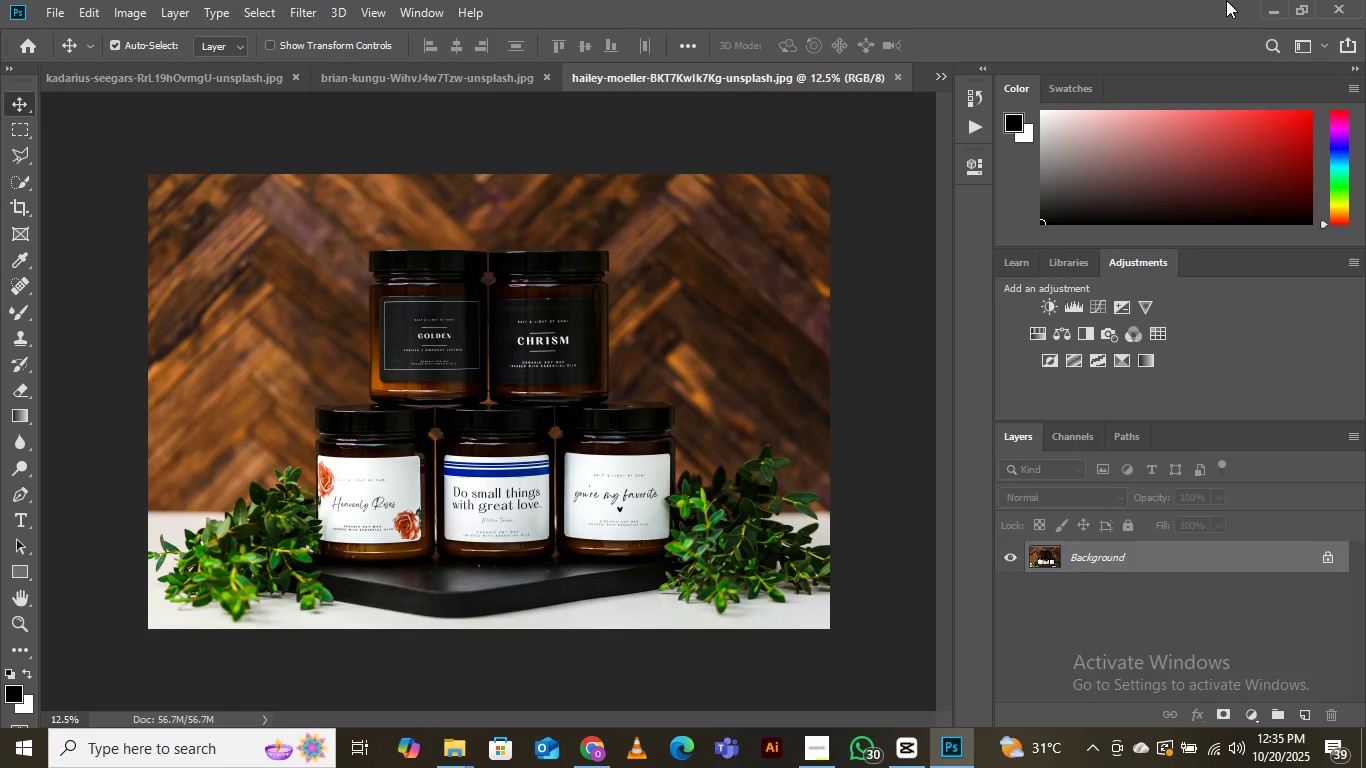 
left_click([1270, 3])
 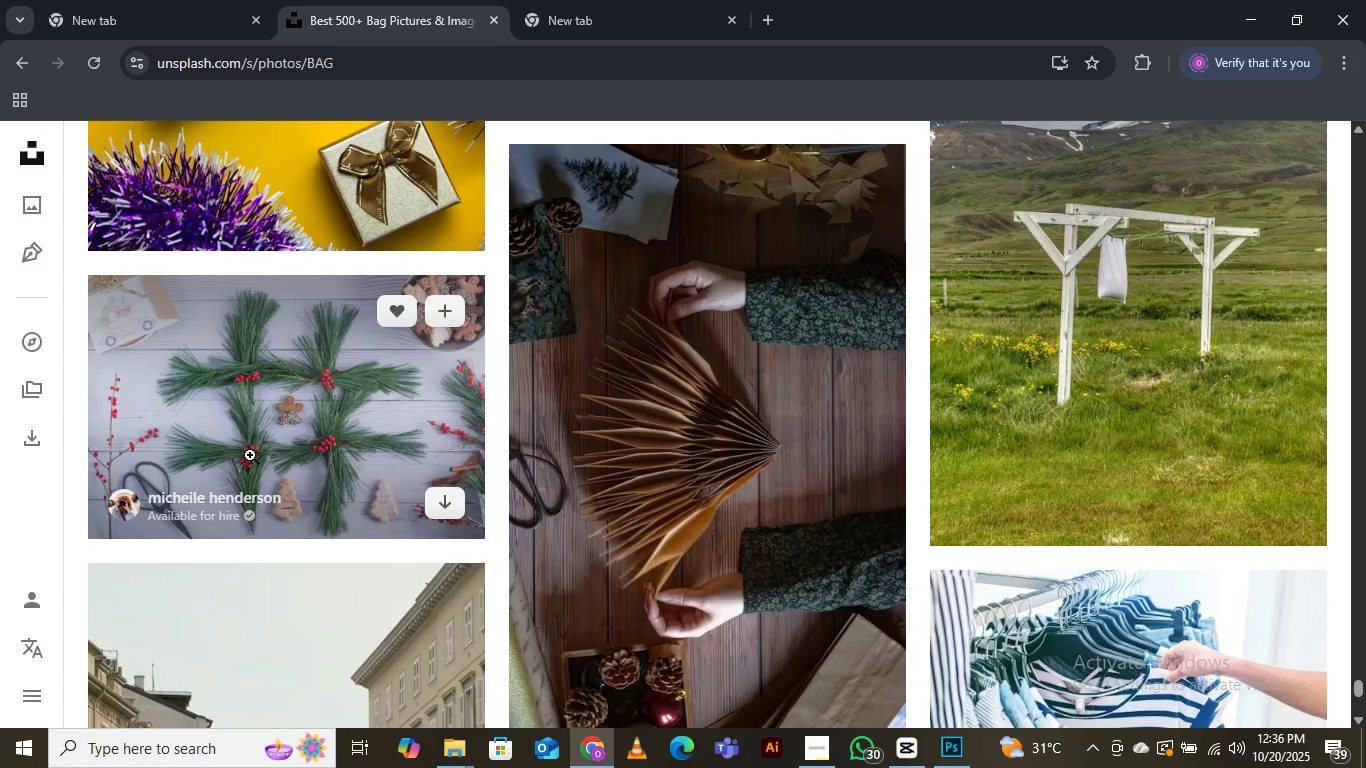 
scroll: coordinate [252, 434], scroll_direction: down, amount: 11.0
 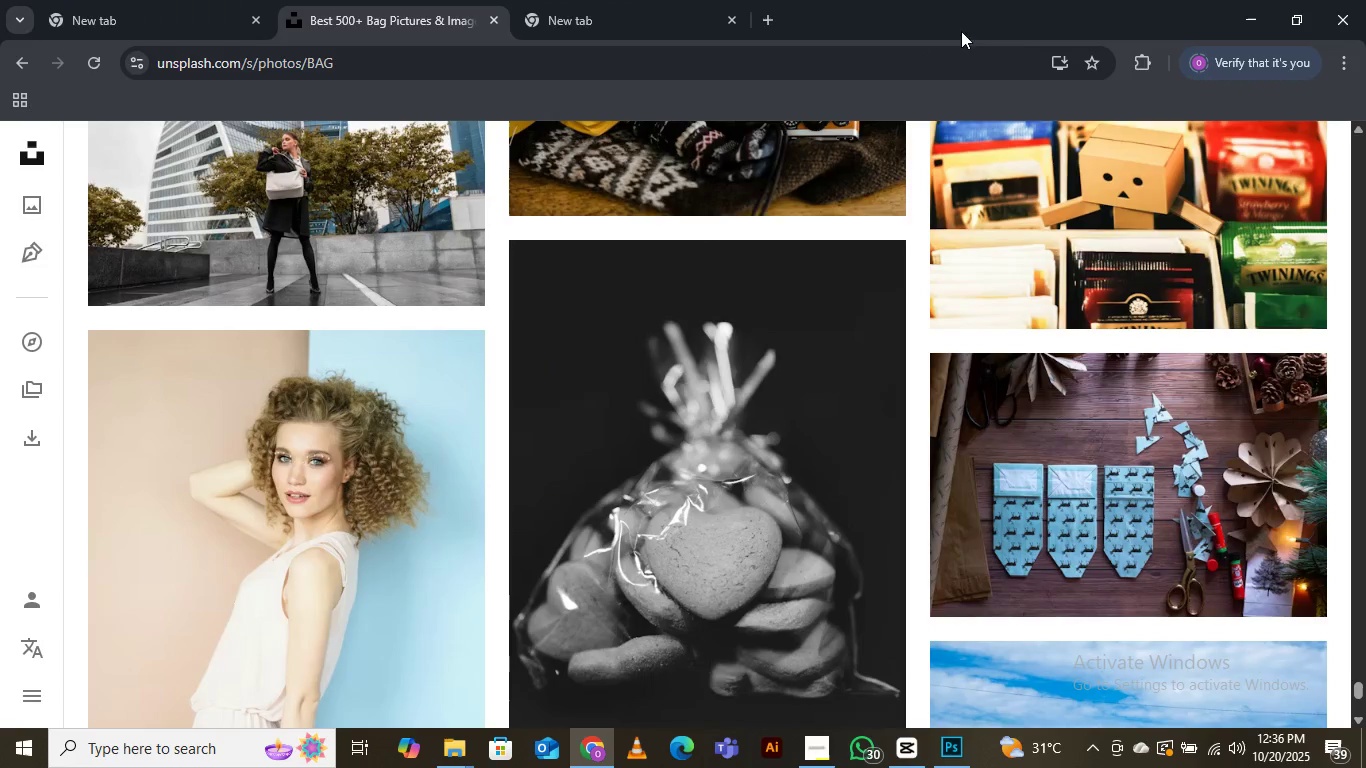 
wait(6.82)
 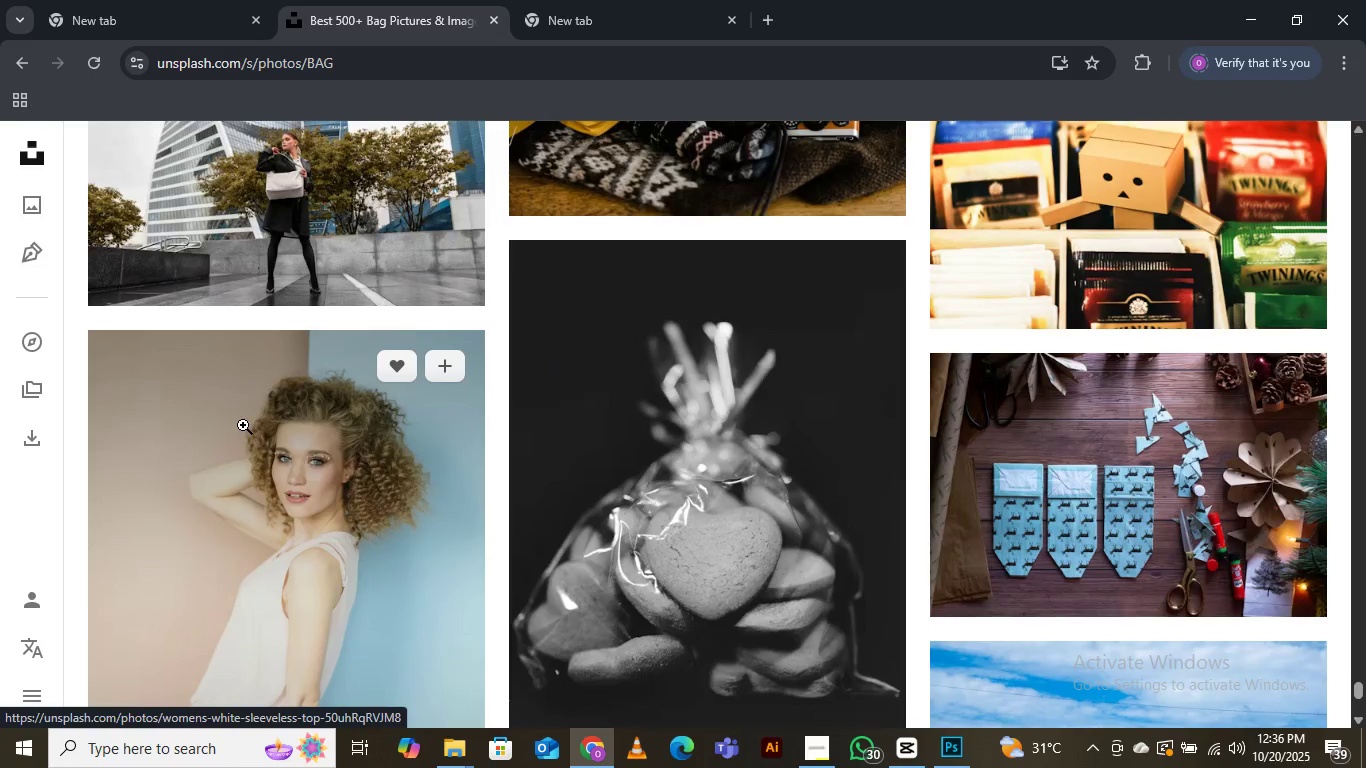 
left_click([1248, 10])
 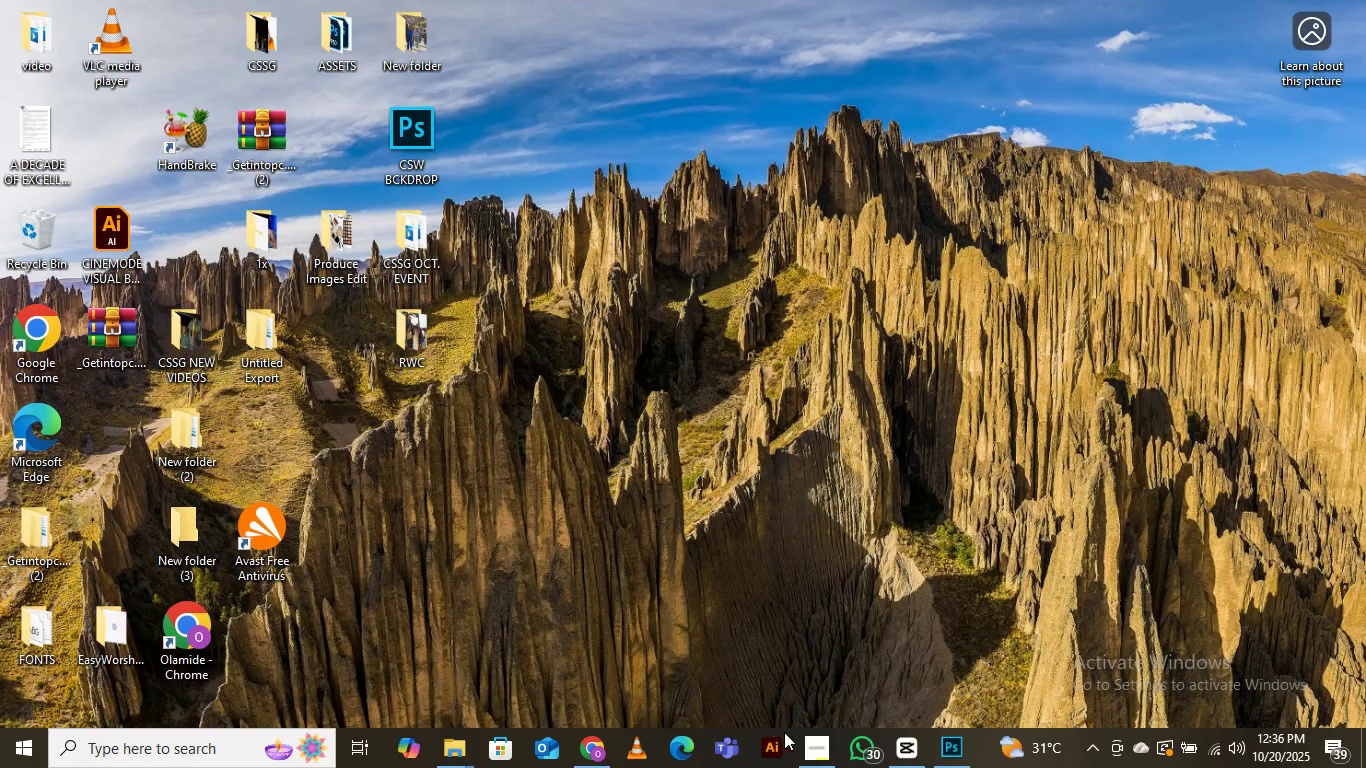 
left_click([822, 746])
 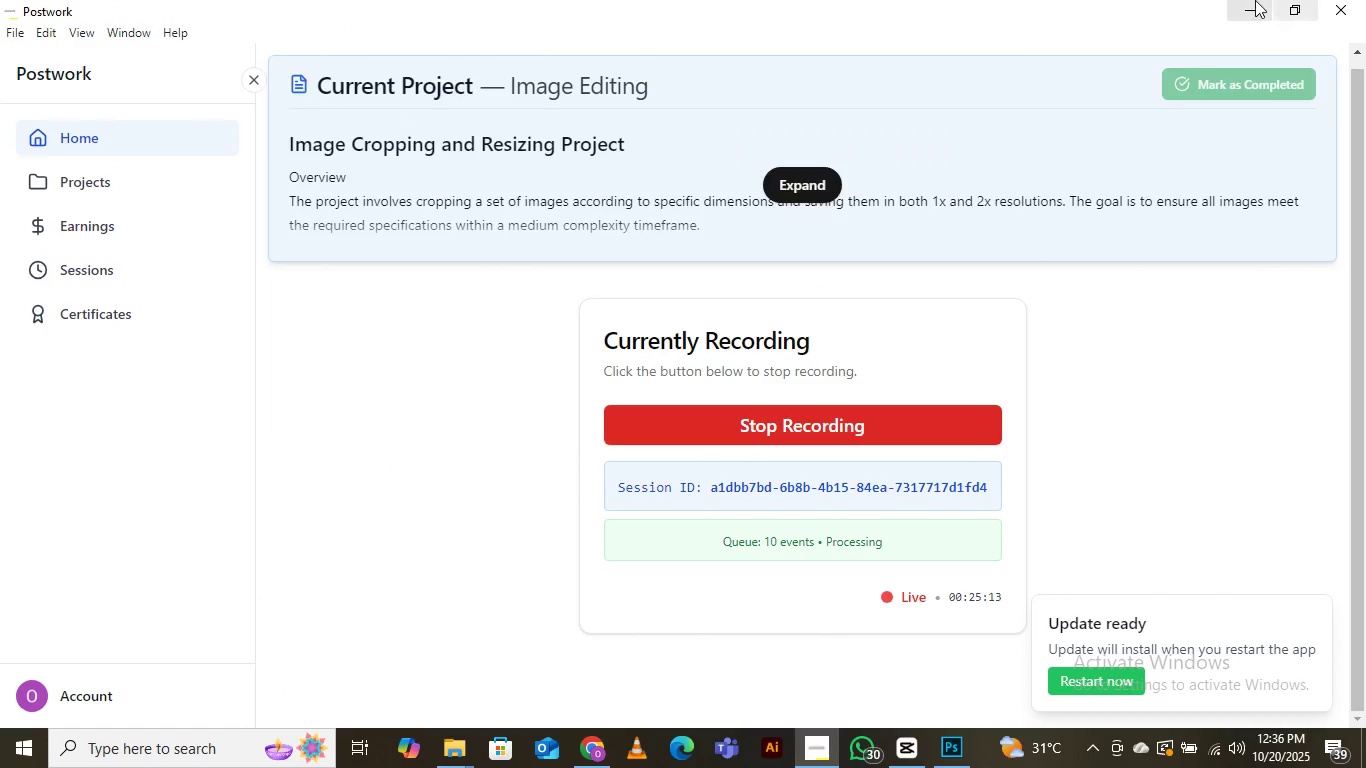 
left_click([1249, 0])
 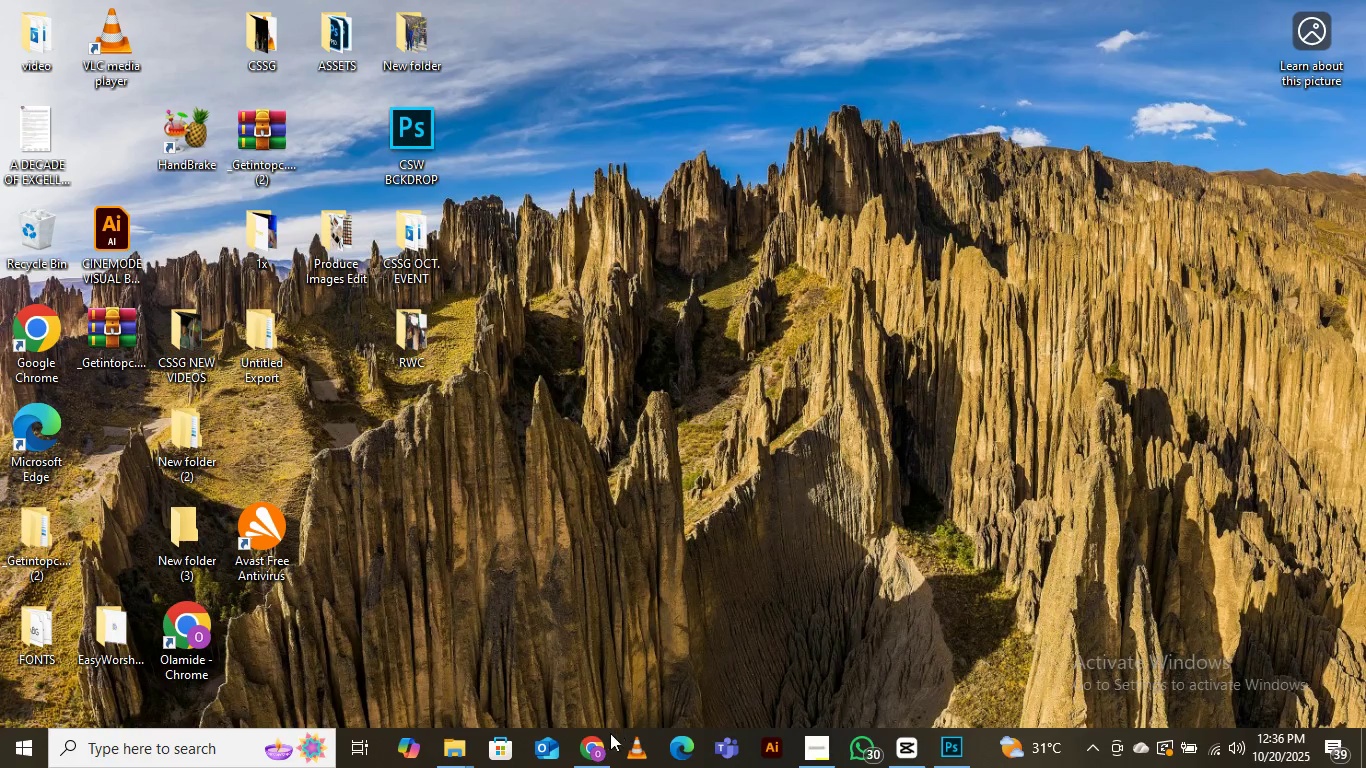 
left_click([598, 754])
 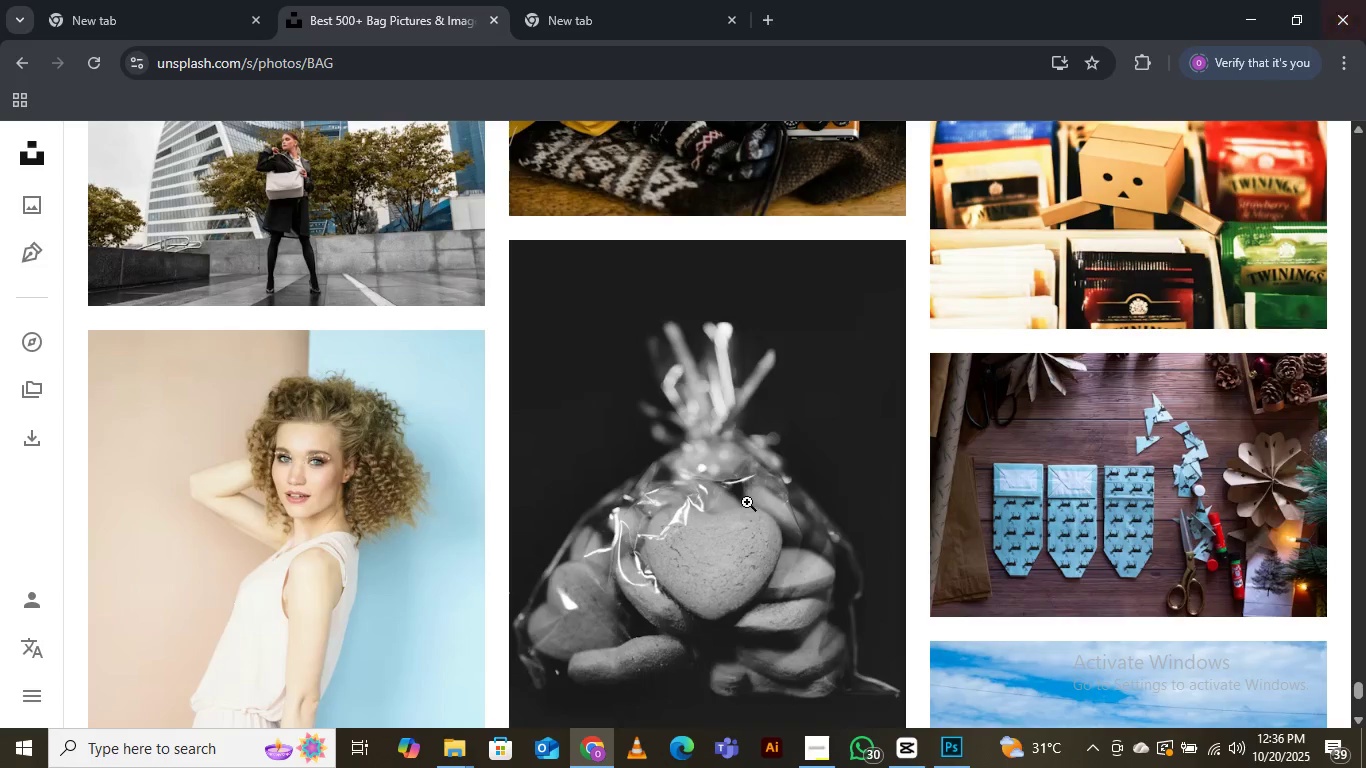 
scroll: coordinate [493, 532], scroll_direction: down, amount: 22.0
 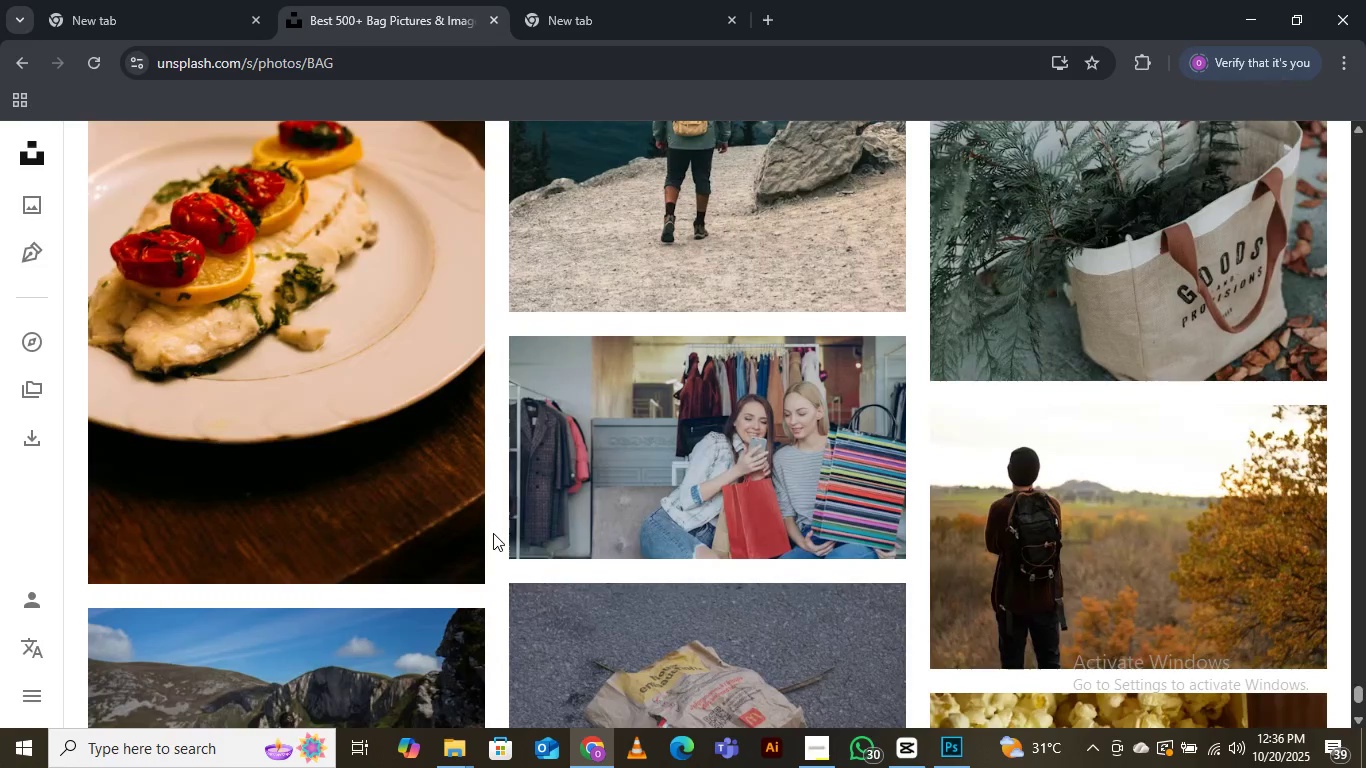 
scroll: coordinate [493, 538], scroll_direction: down, amount: 17.0
 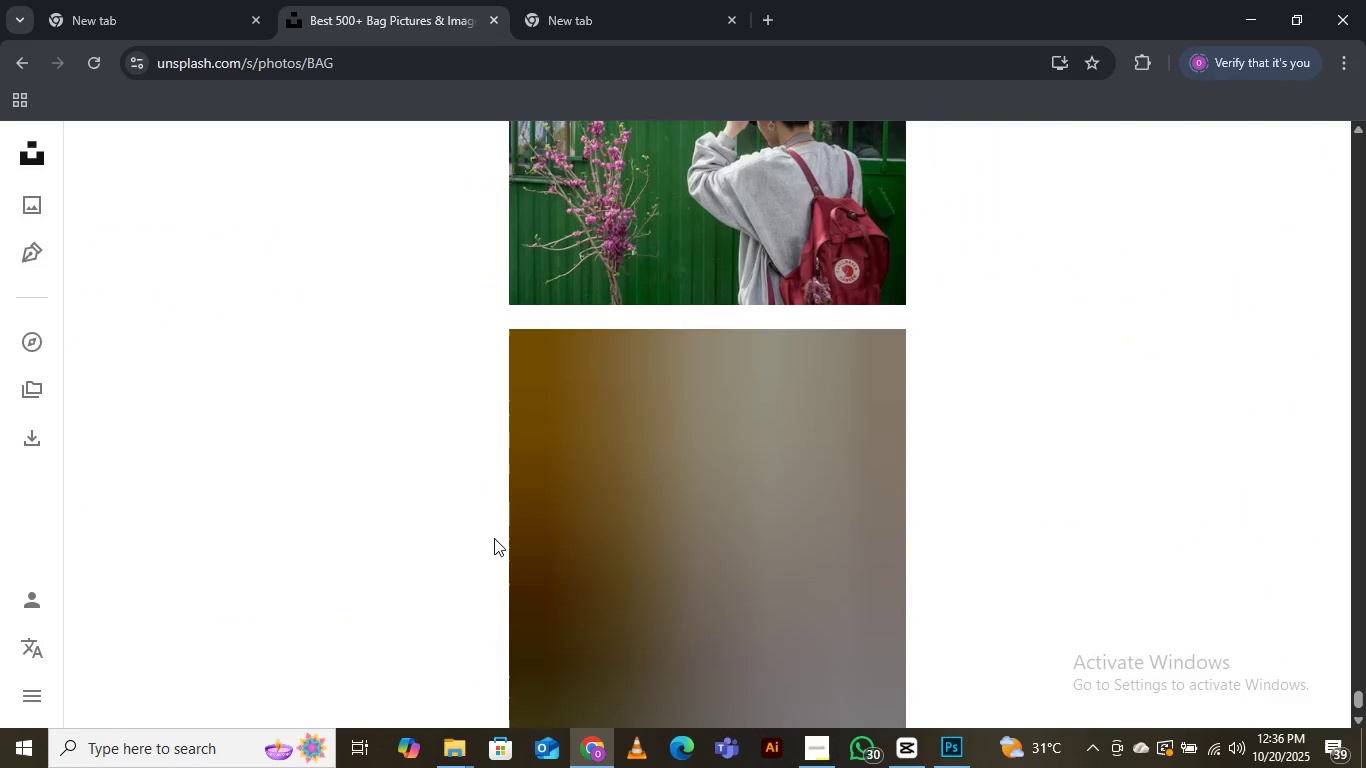 
scroll: coordinate [494, 538], scroll_direction: down, amount: 18.0
 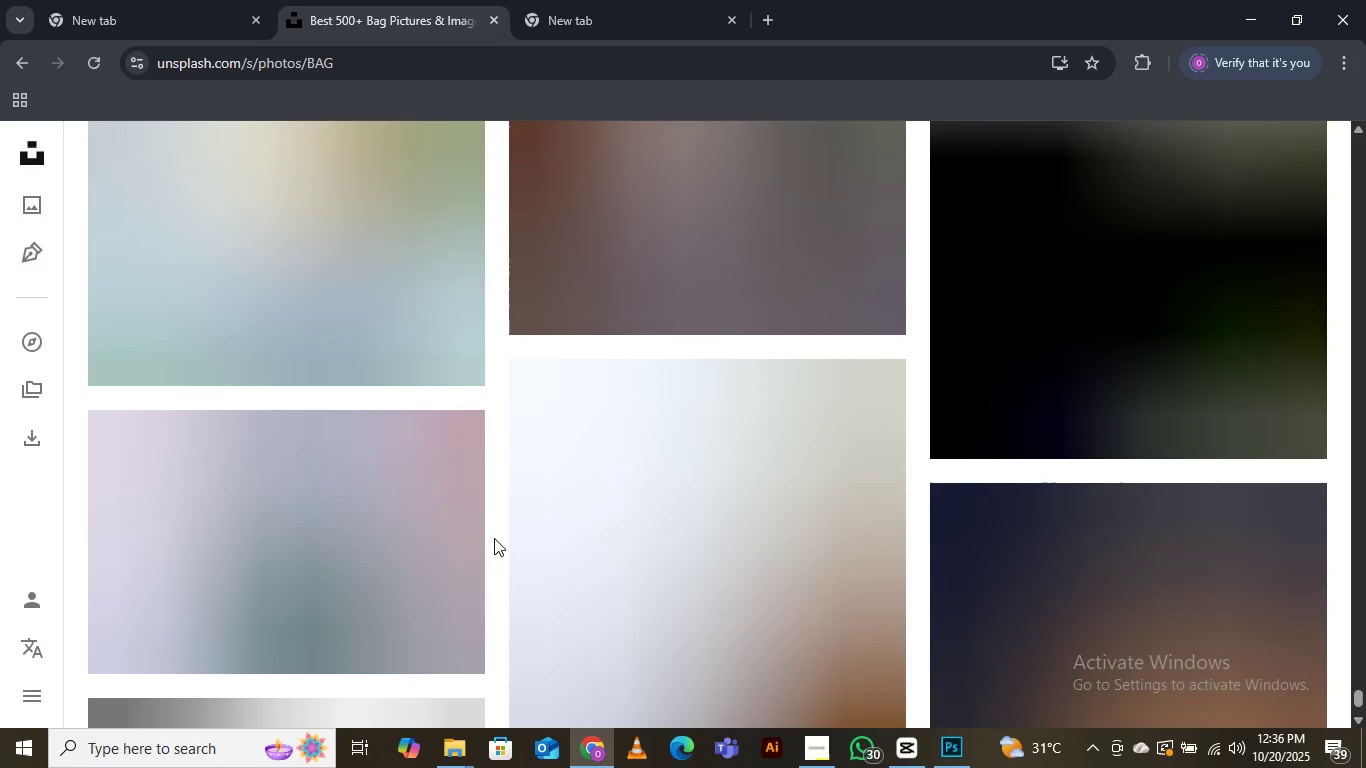 
scroll: coordinate [494, 538], scroll_direction: down, amount: 18.0
 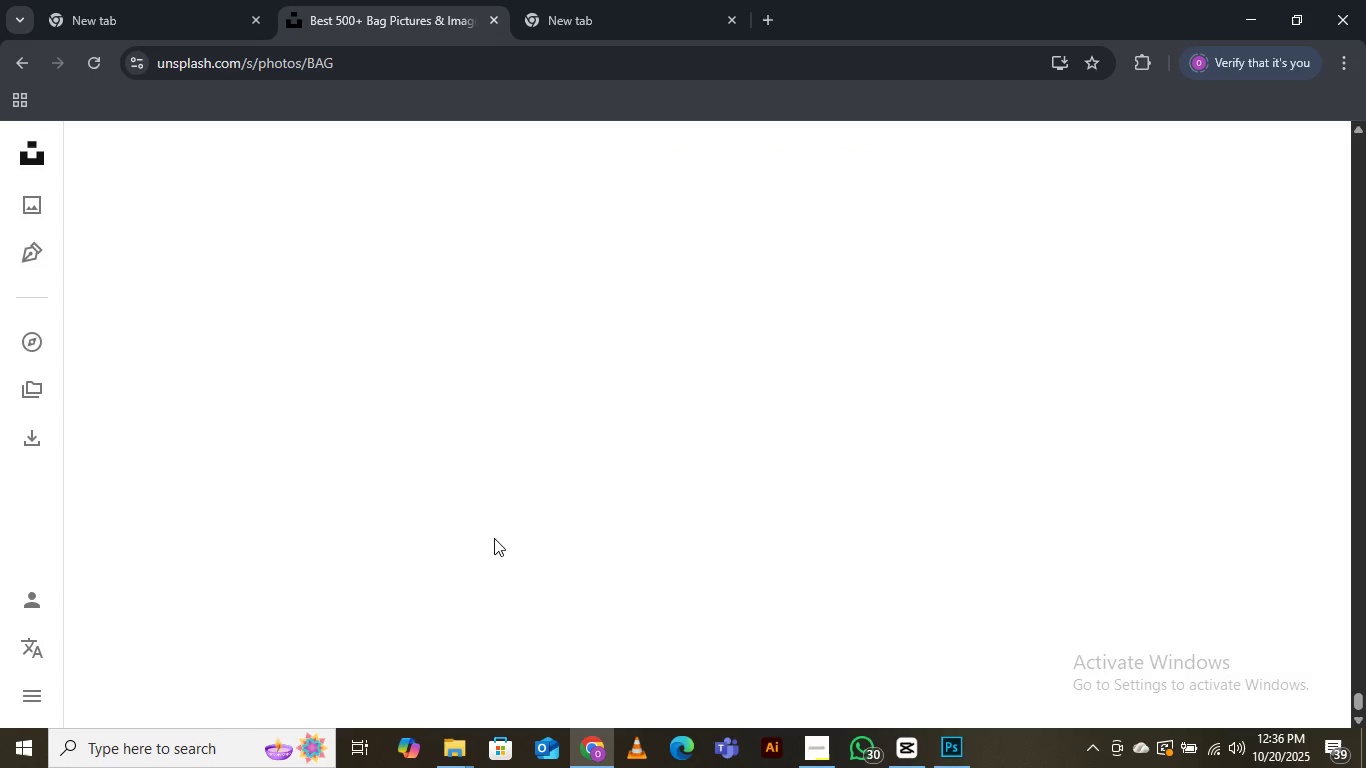 
scroll: coordinate [482, 537], scroll_direction: up, amount: 27.0
 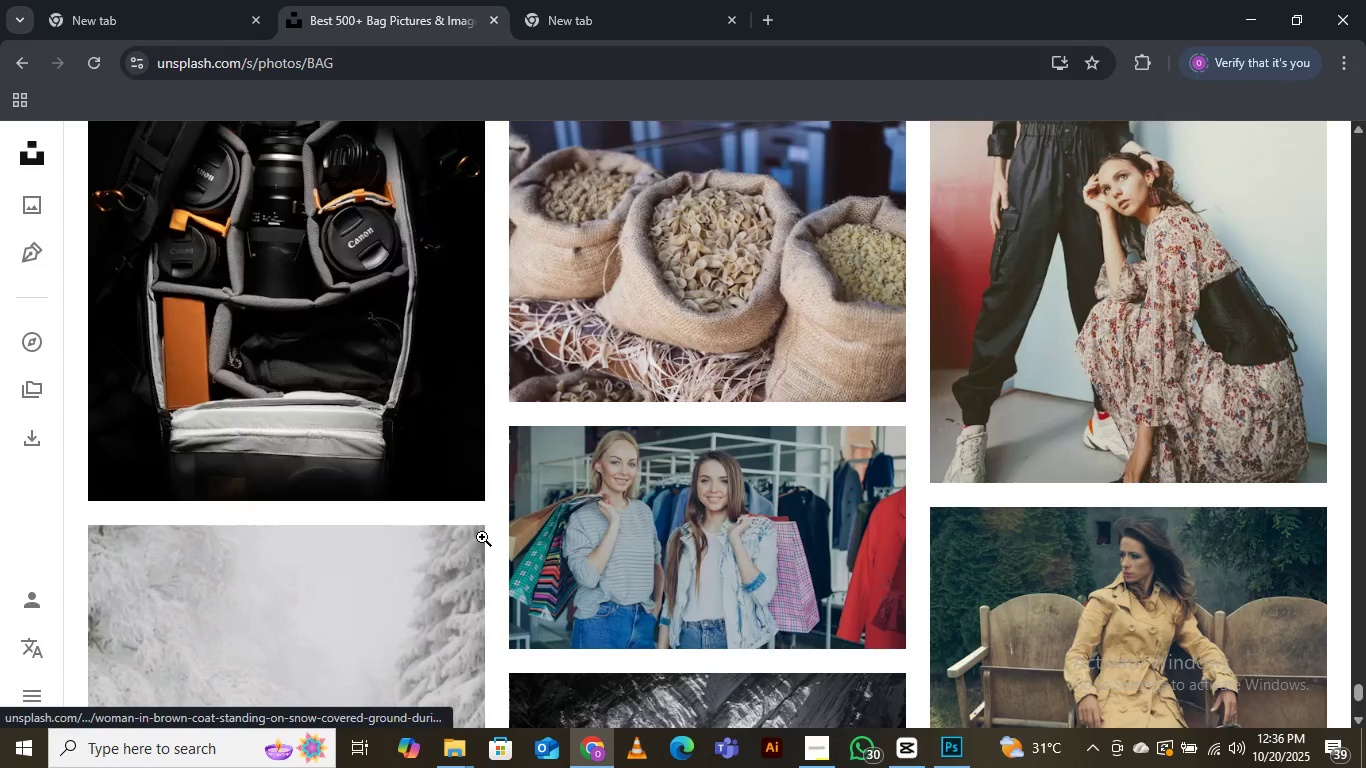 
scroll: coordinate [485, 539], scroll_direction: down, amount: 10.0
 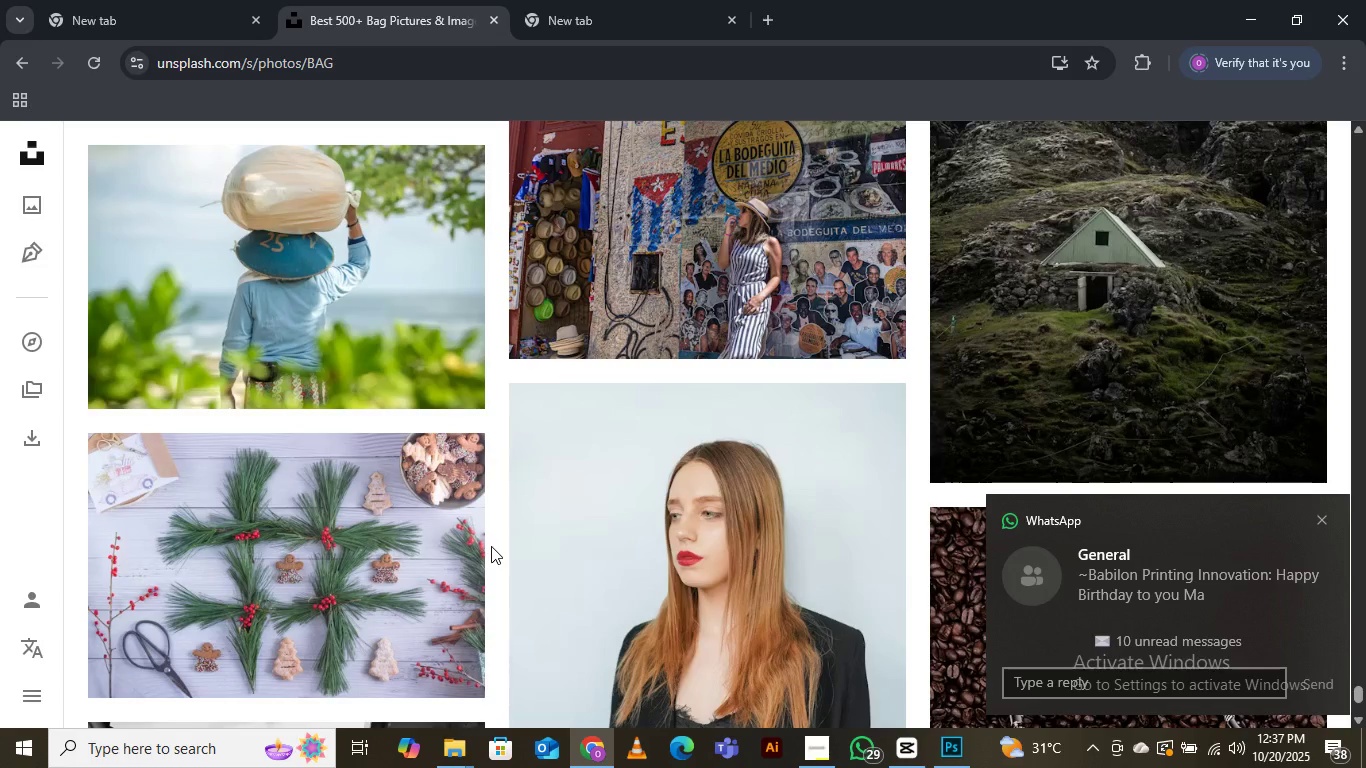 
wait(7.8)
 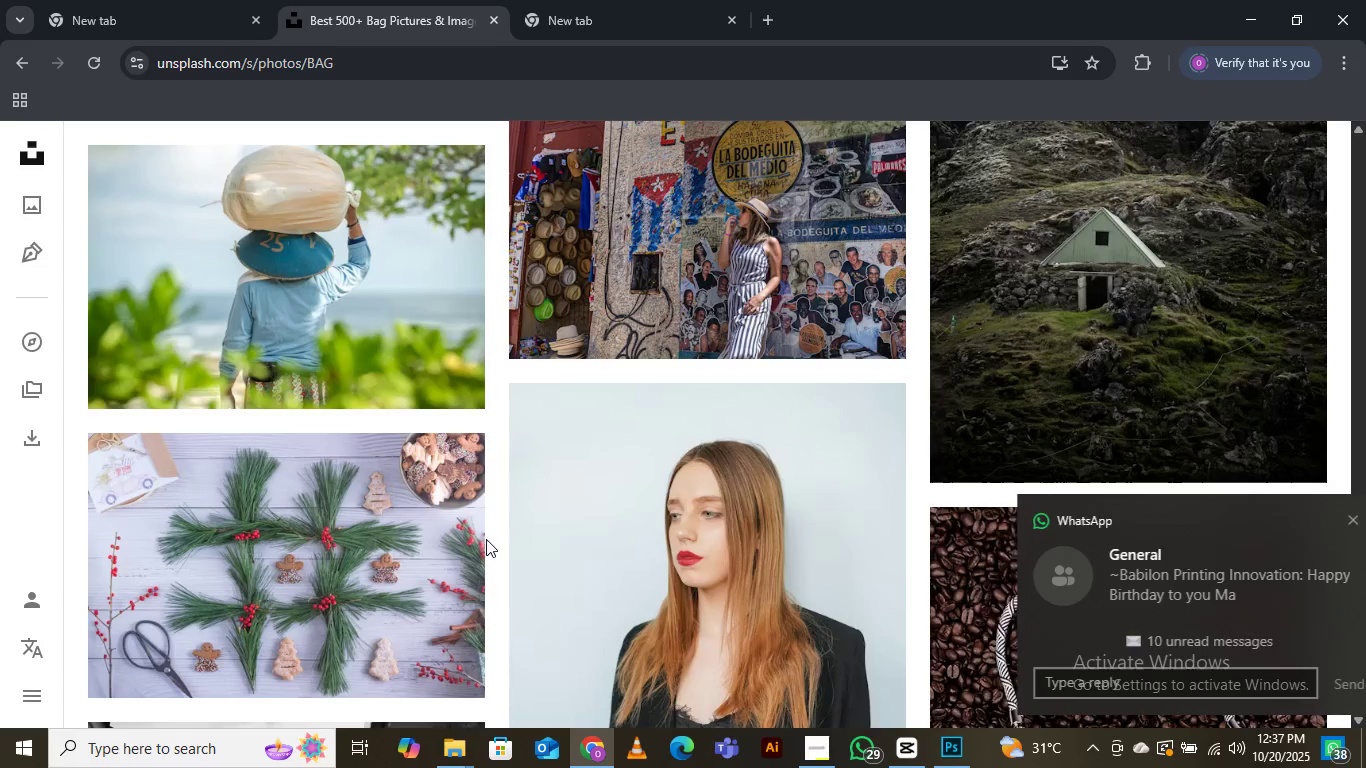 
scroll: coordinate [491, 546], scroll_direction: down, amount: 10.0
 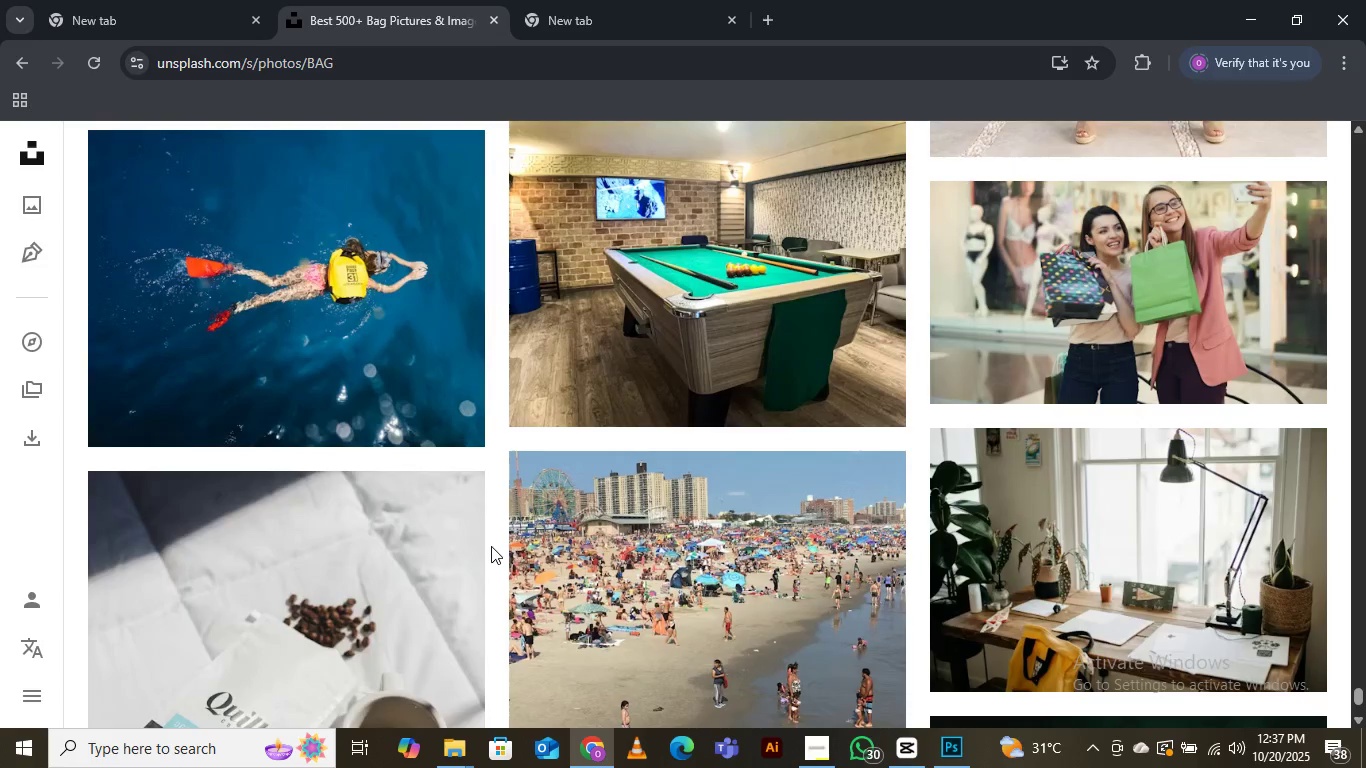 
mouse_move([535, 541])
 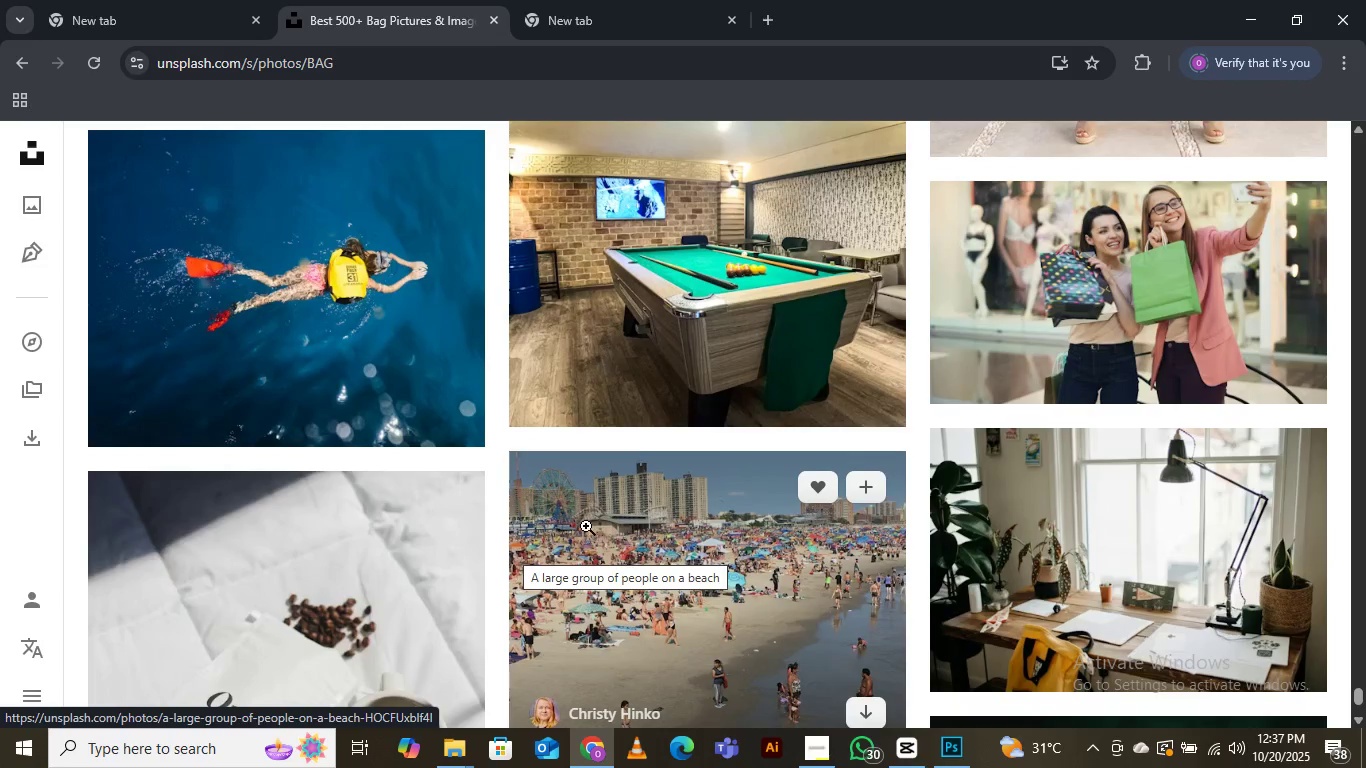 
scroll: coordinate [586, 535], scroll_direction: down, amount: 25.0
 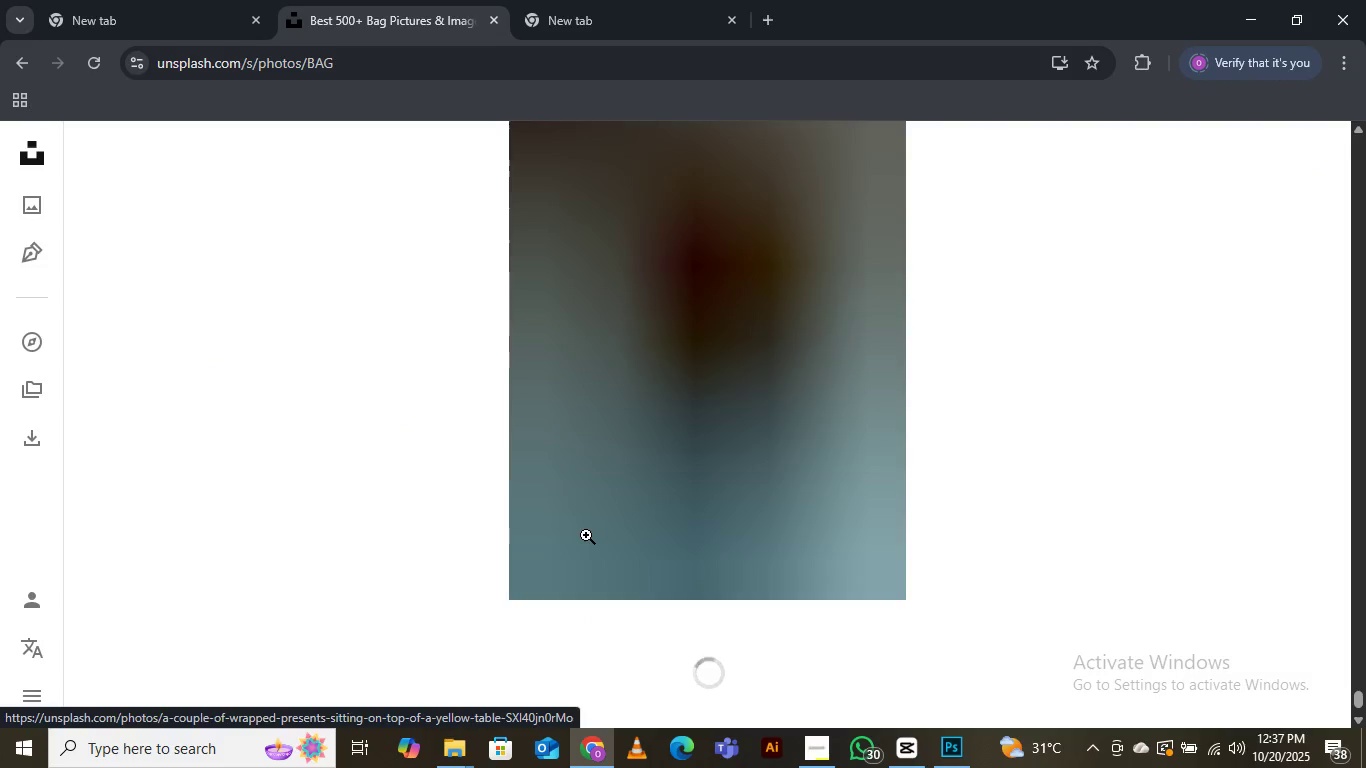 
scroll: coordinate [588, 538], scroll_direction: down, amount: 13.0
 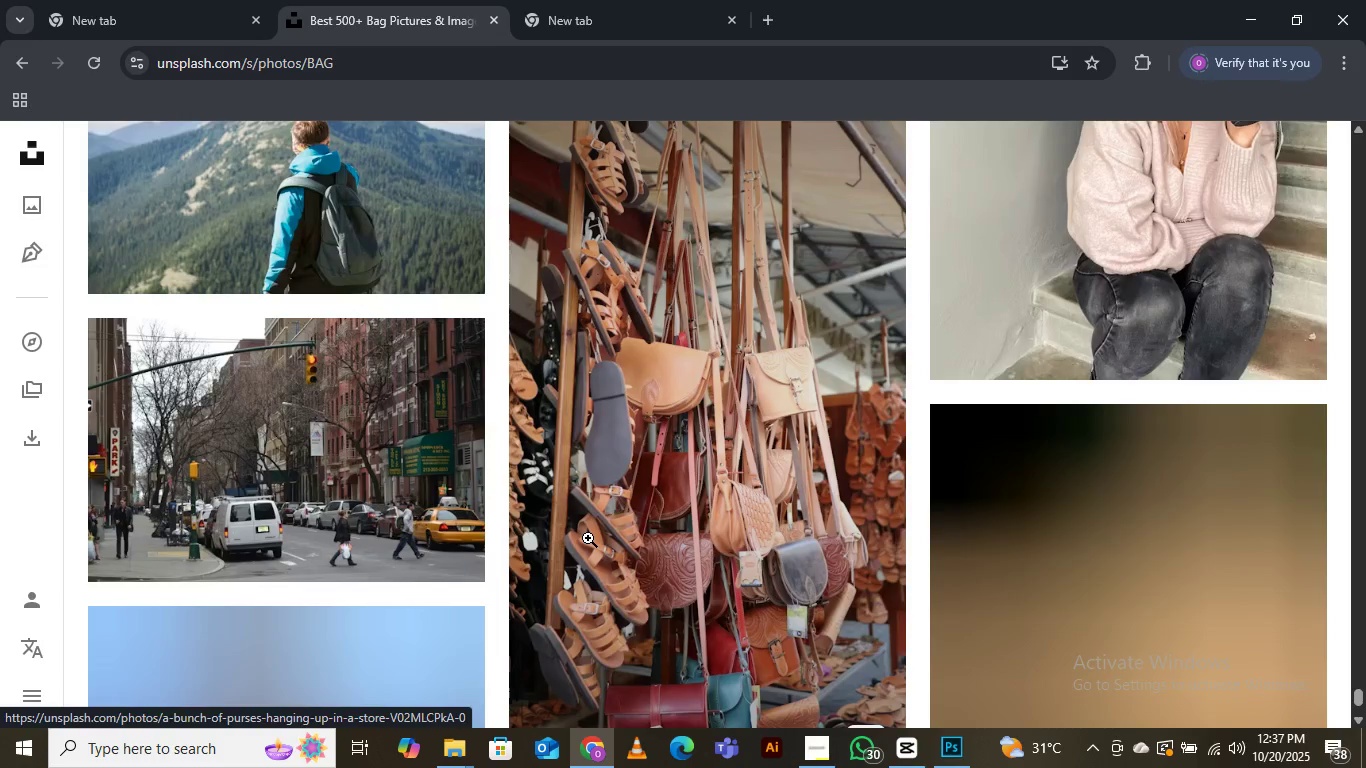 
scroll: coordinate [588, 538], scroll_direction: up, amount: 4.0
 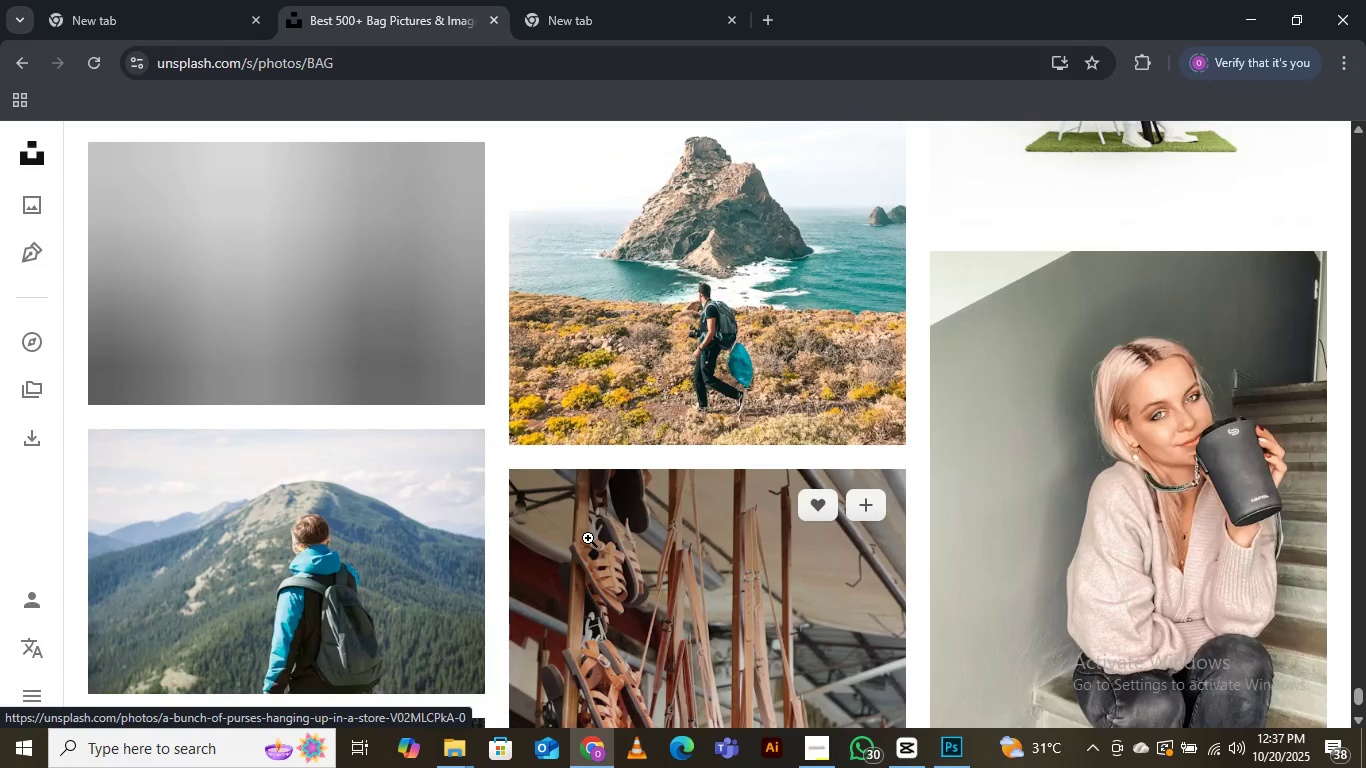 
scroll: coordinate [588, 538], scroll_direction: down, amount: 9.0
 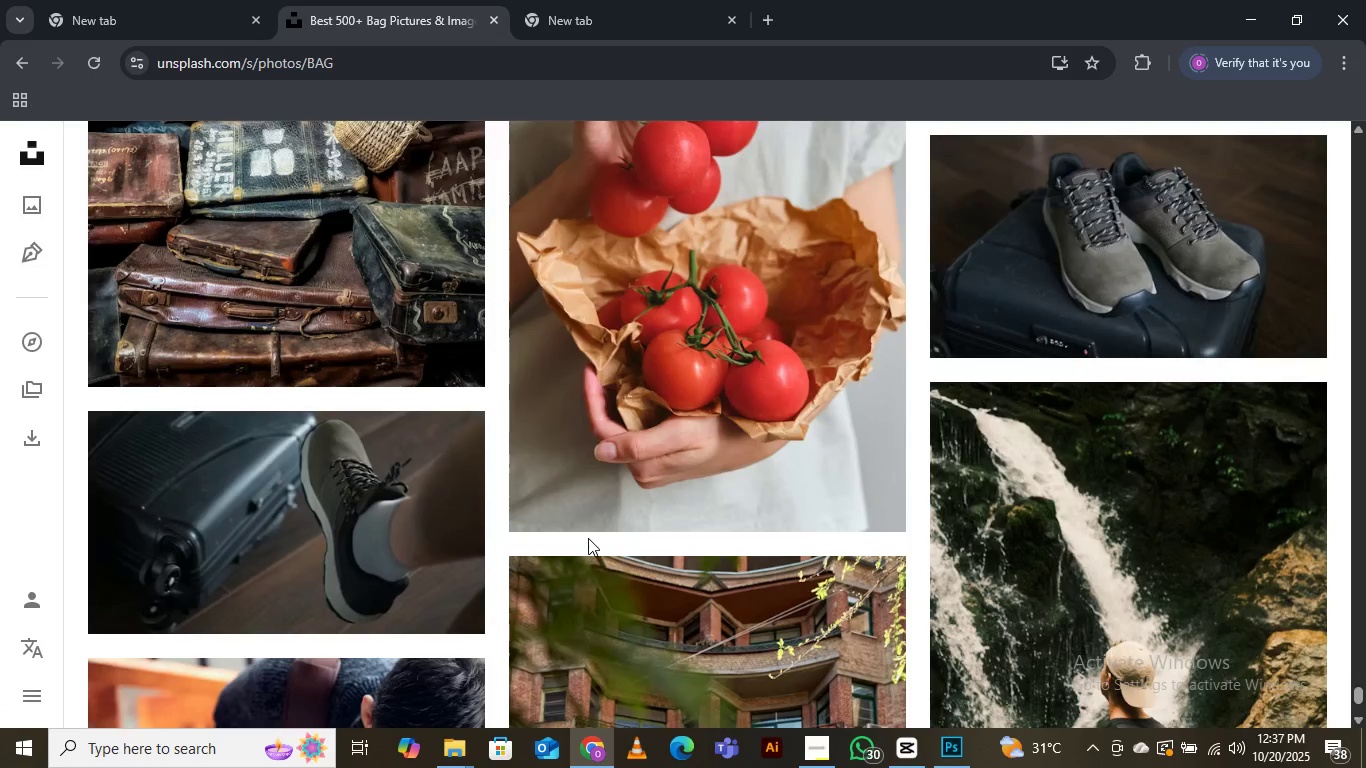 
wait(11.18)
 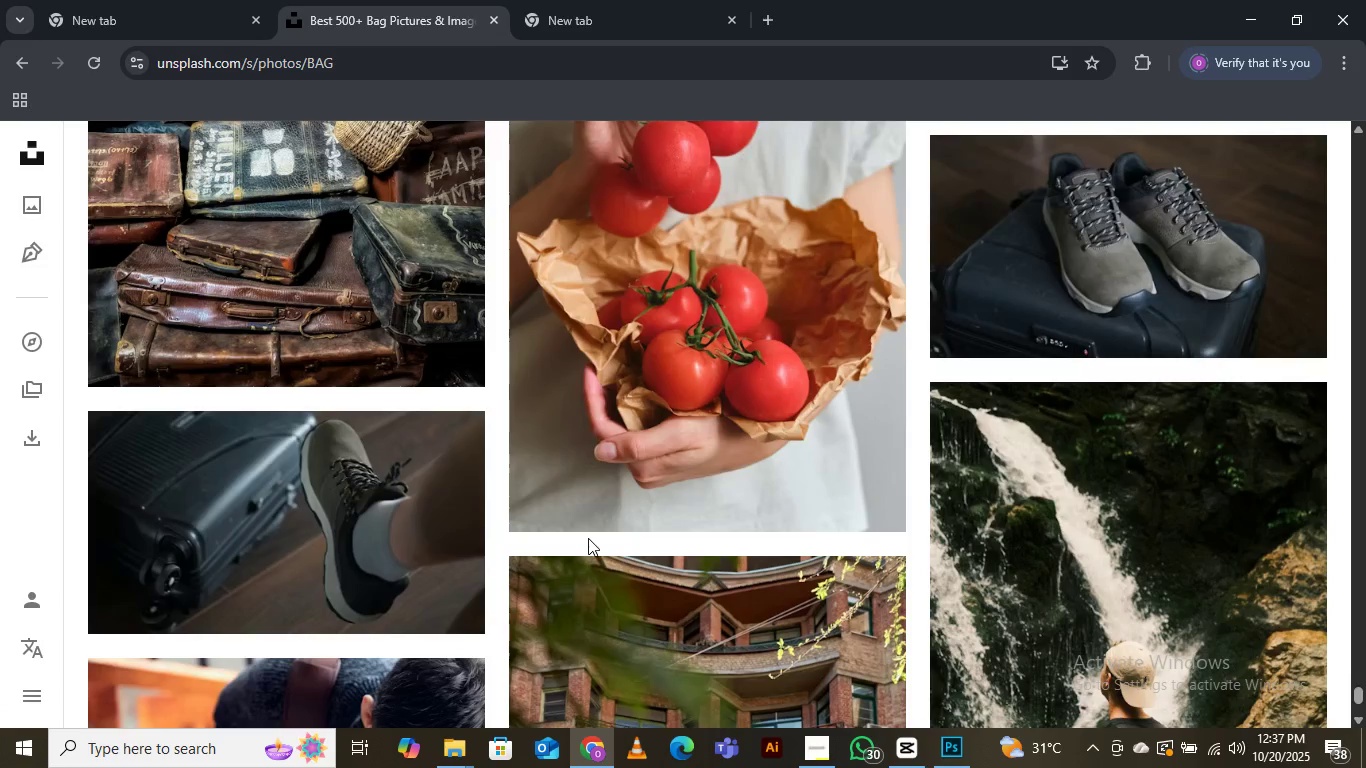 
scroll: coordinate [582, 567], scroll_direction: down, amount: 21.0
 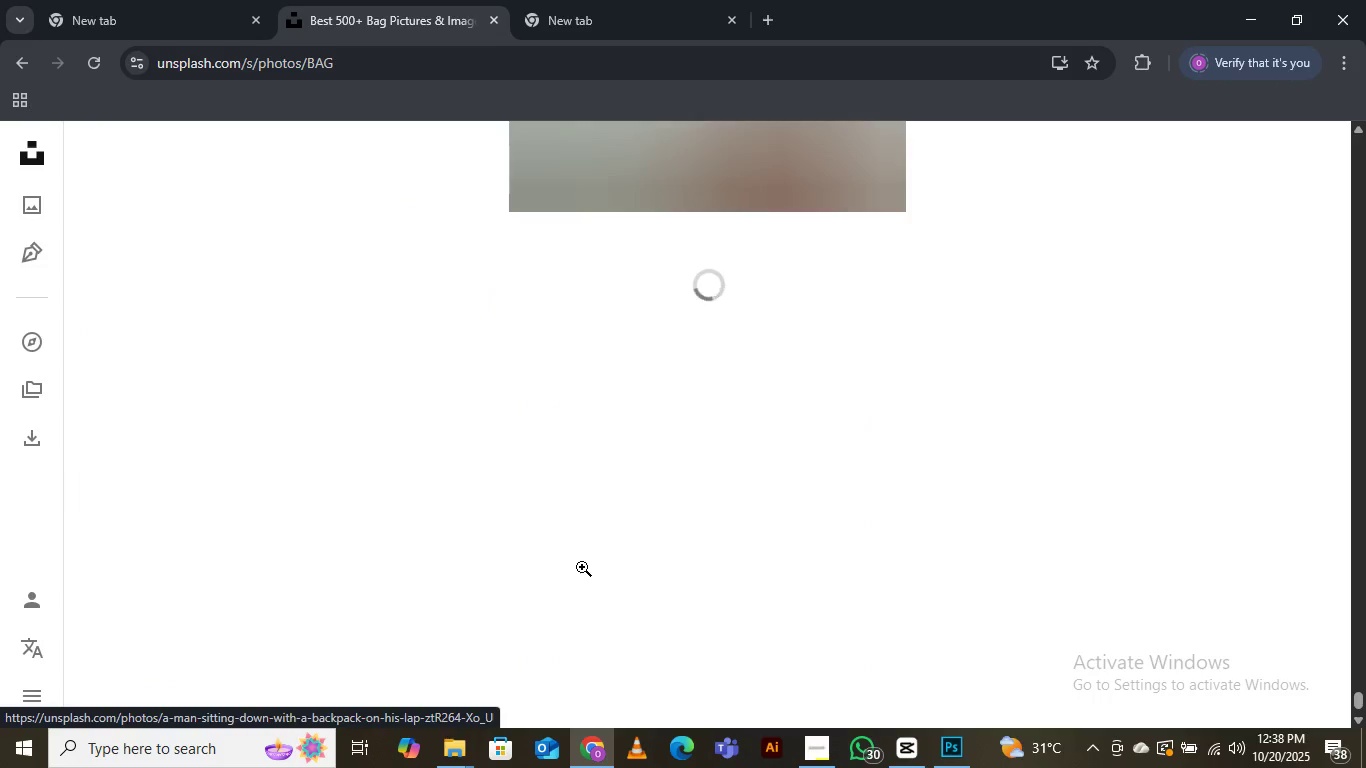 
scroll: coordinate [583, 580], scroll_direction: down, amount: 30.0
 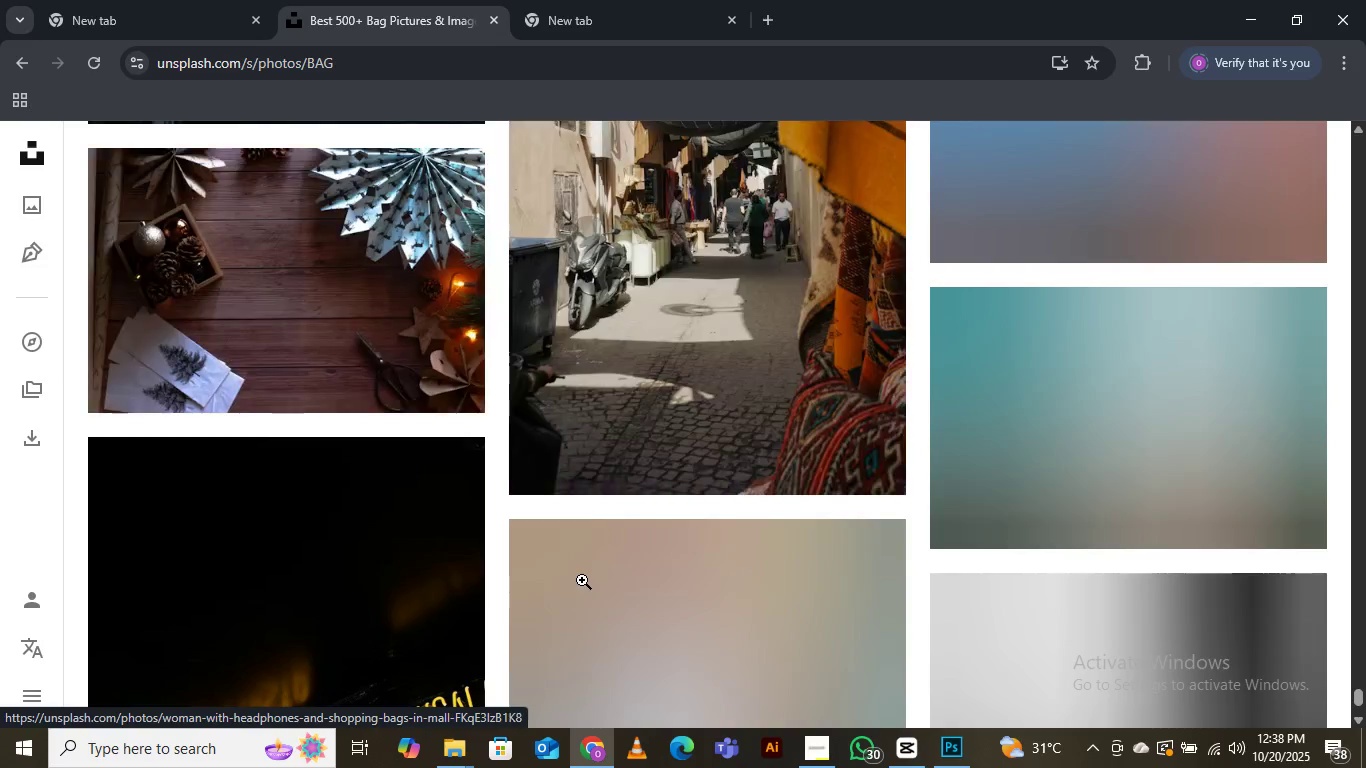 
scroll: coordinate [578, 583], scroll_direction: down, amount: 26.0
 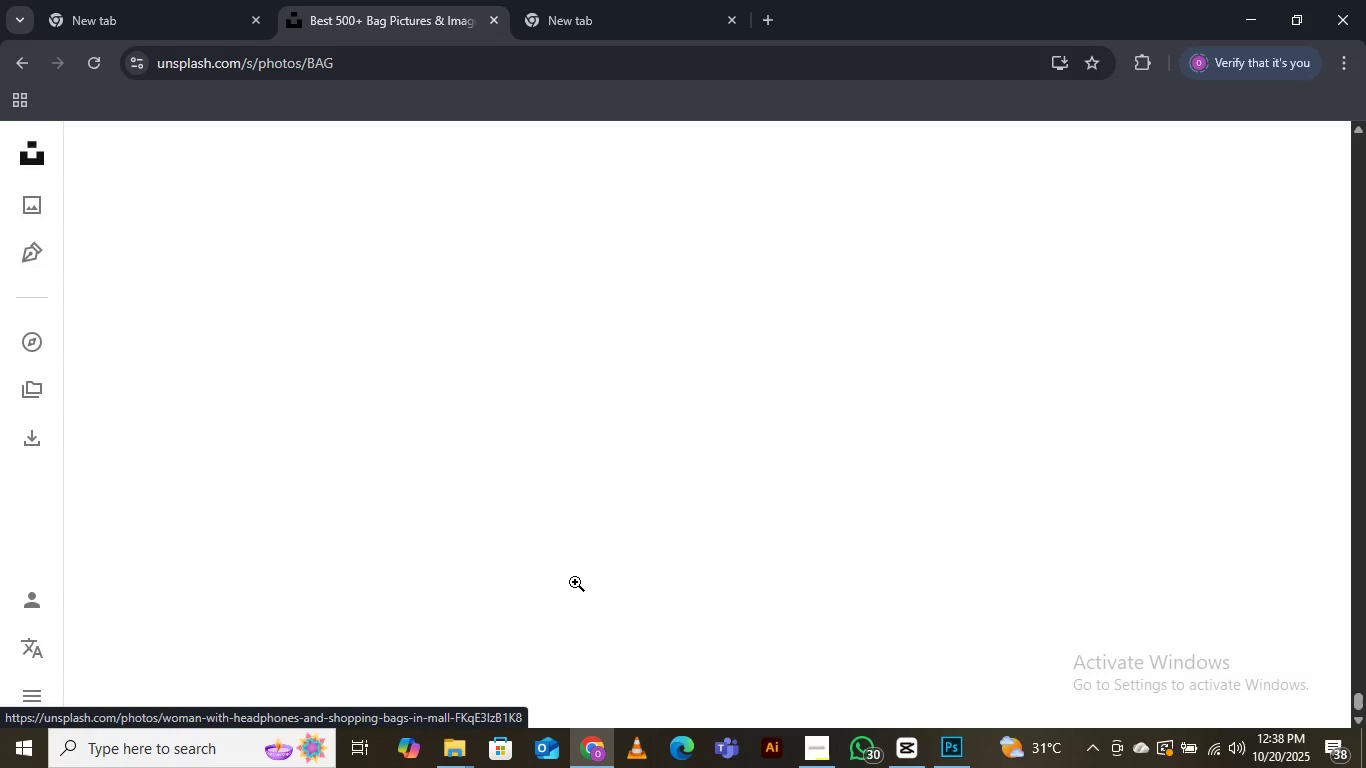 
scroll: coordinate [574, 583], scroll_direction: down, amount: 24.0
 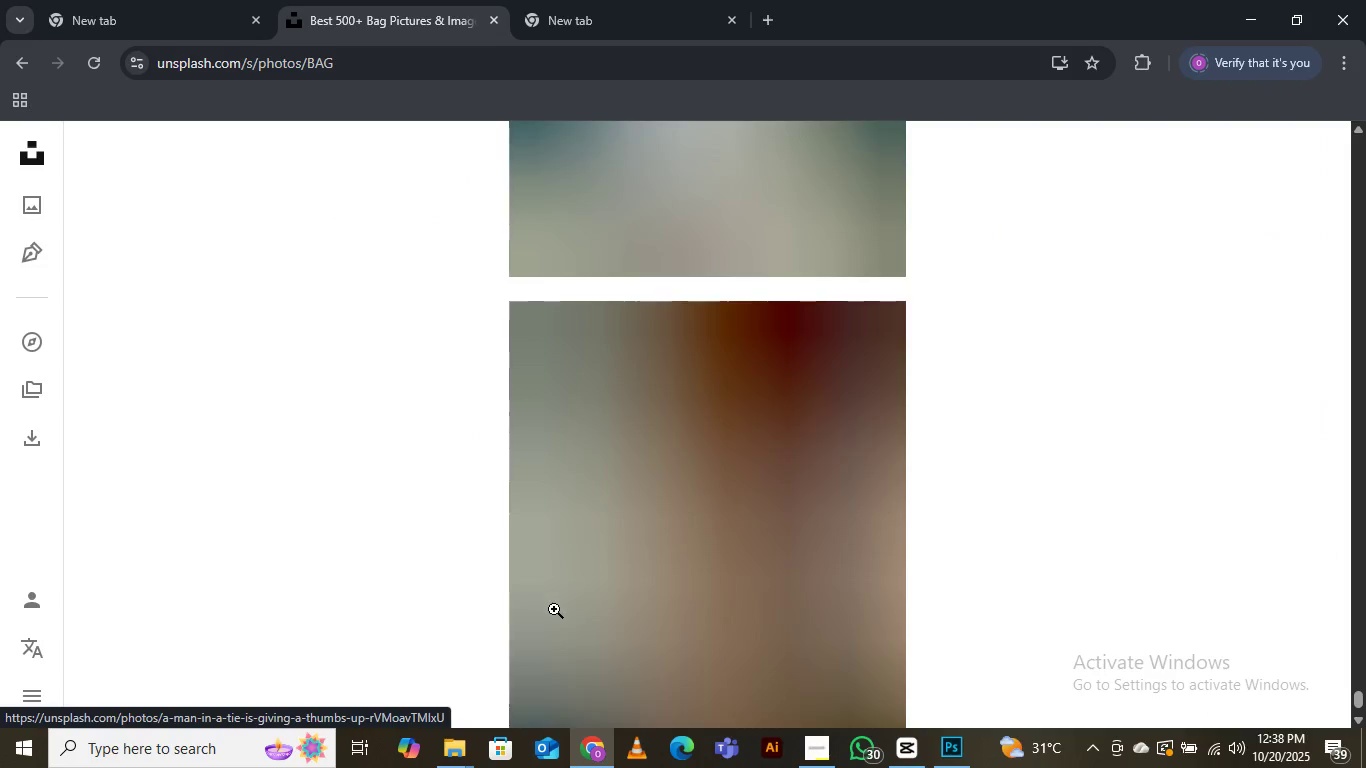 
wait(6.9)
 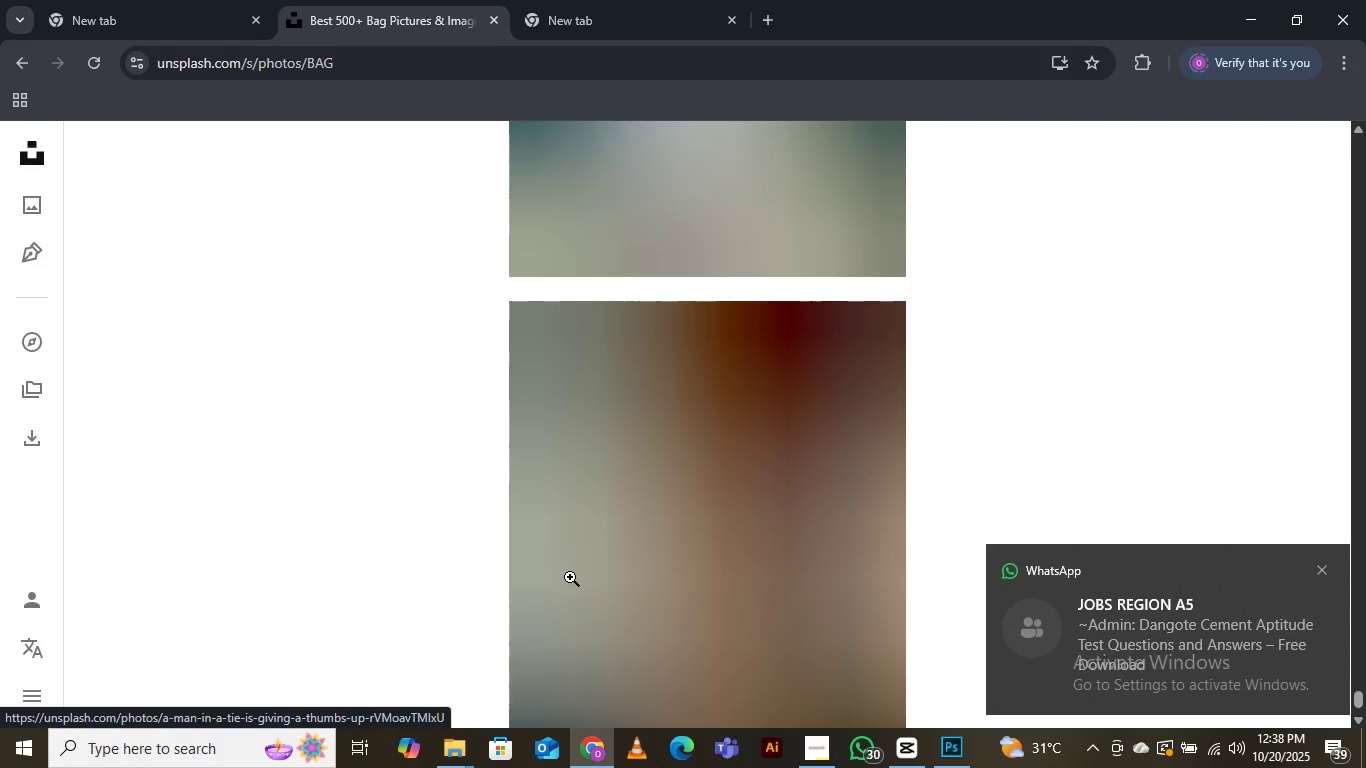 
scroll: coordinate [571, 620], scroll_direction: down, amount: 26.0
 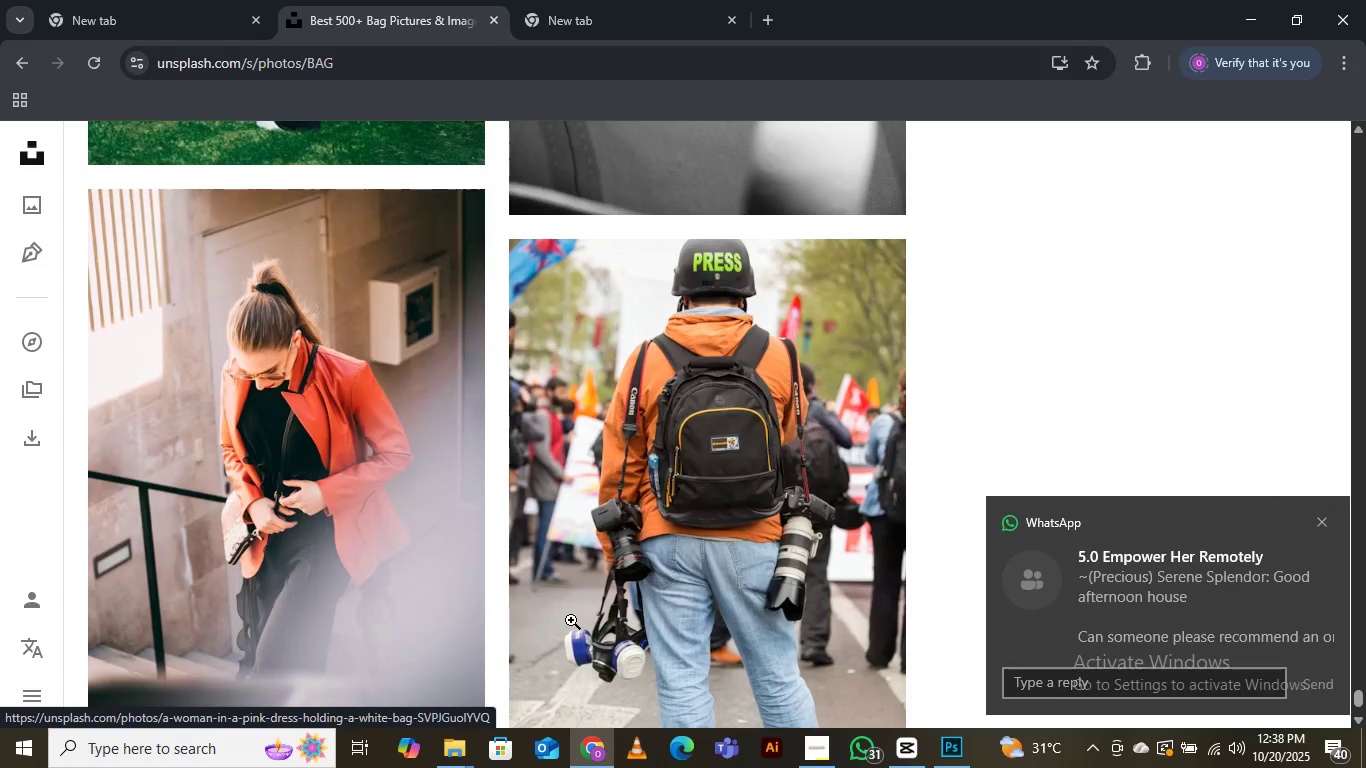 
scroll: coordinate [571, 623], scroll_direction: down, amount: 10.0
 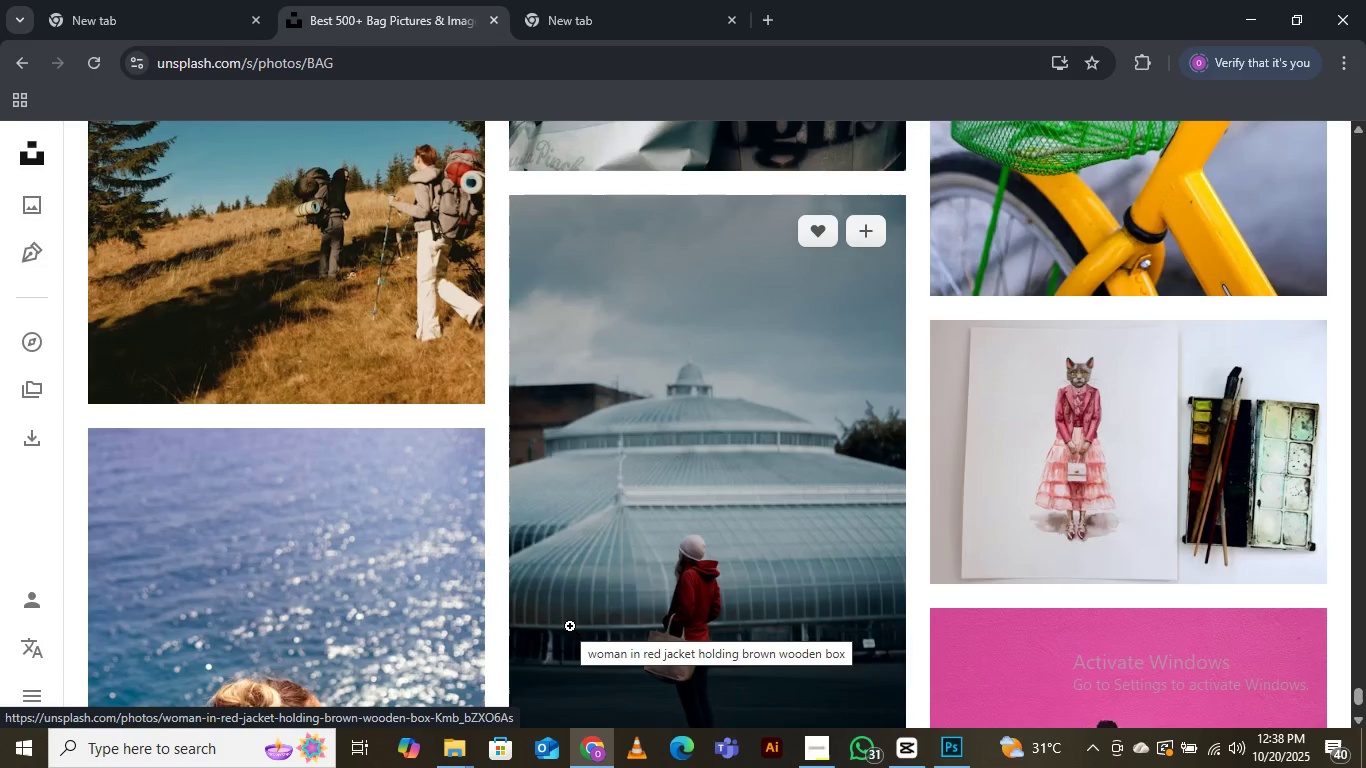 
wait(19.45)
 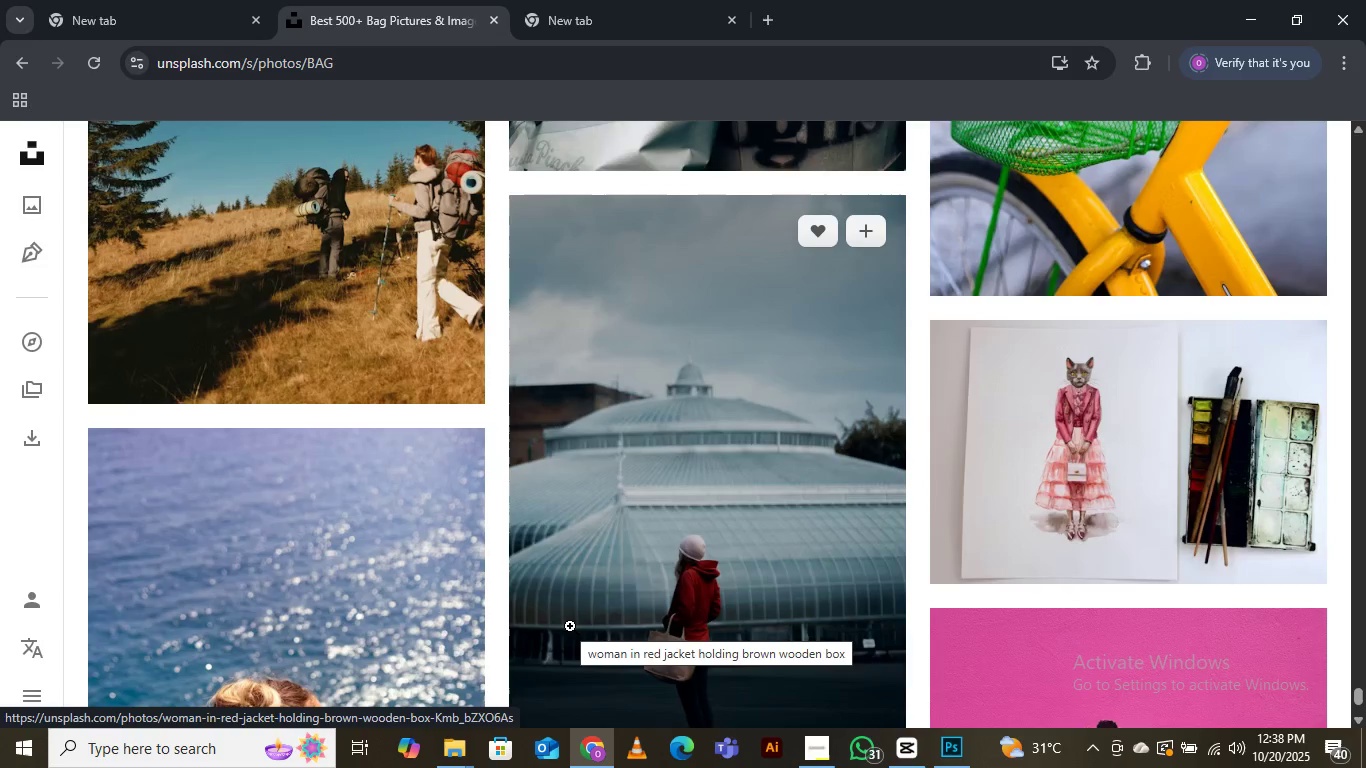 
scroll: coordinate [503, 648], scroll_direction: down, amount: 21.0
 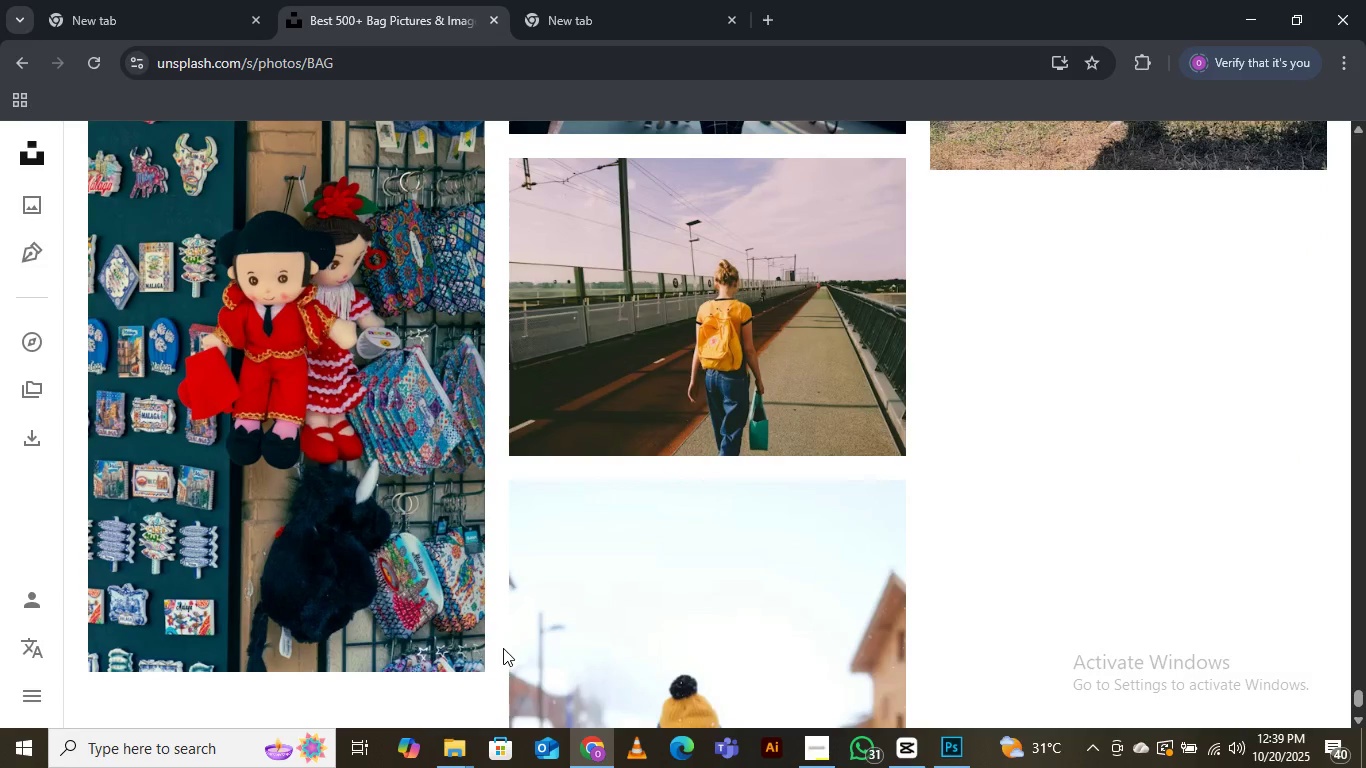 
scroll: coordinate [497, 654], scroll_direction: down, amount: 22.0
 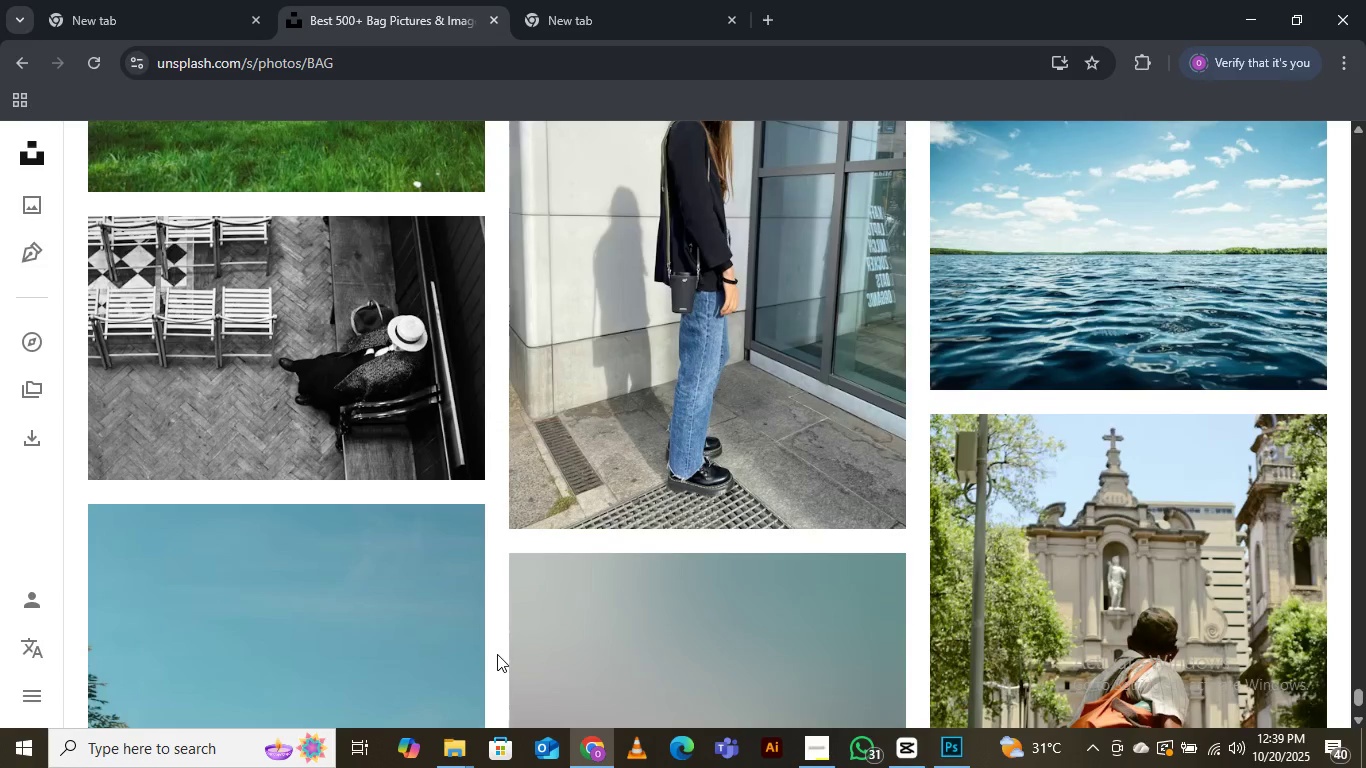 
scroll: coordinate [497, 654], scroll_direction: down, amount: 15.0
 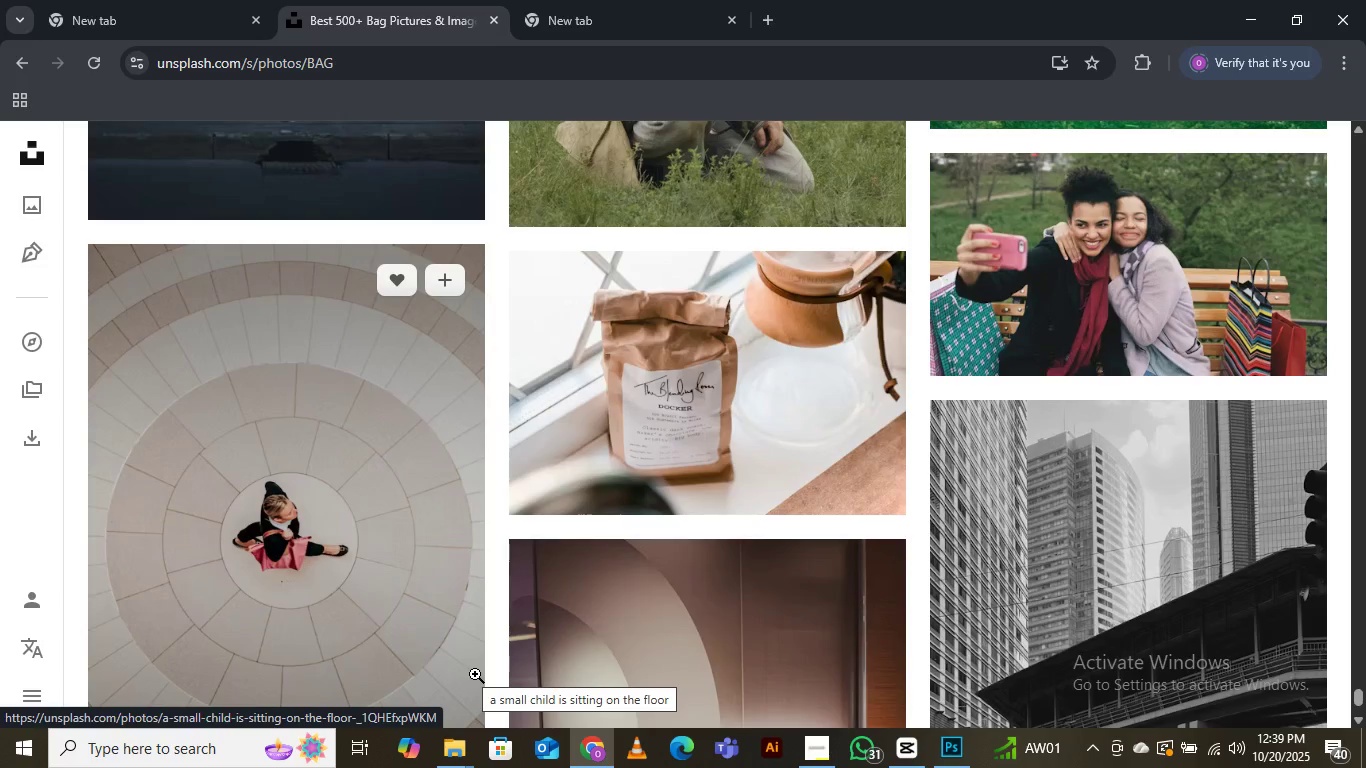 
wait(21.08)
 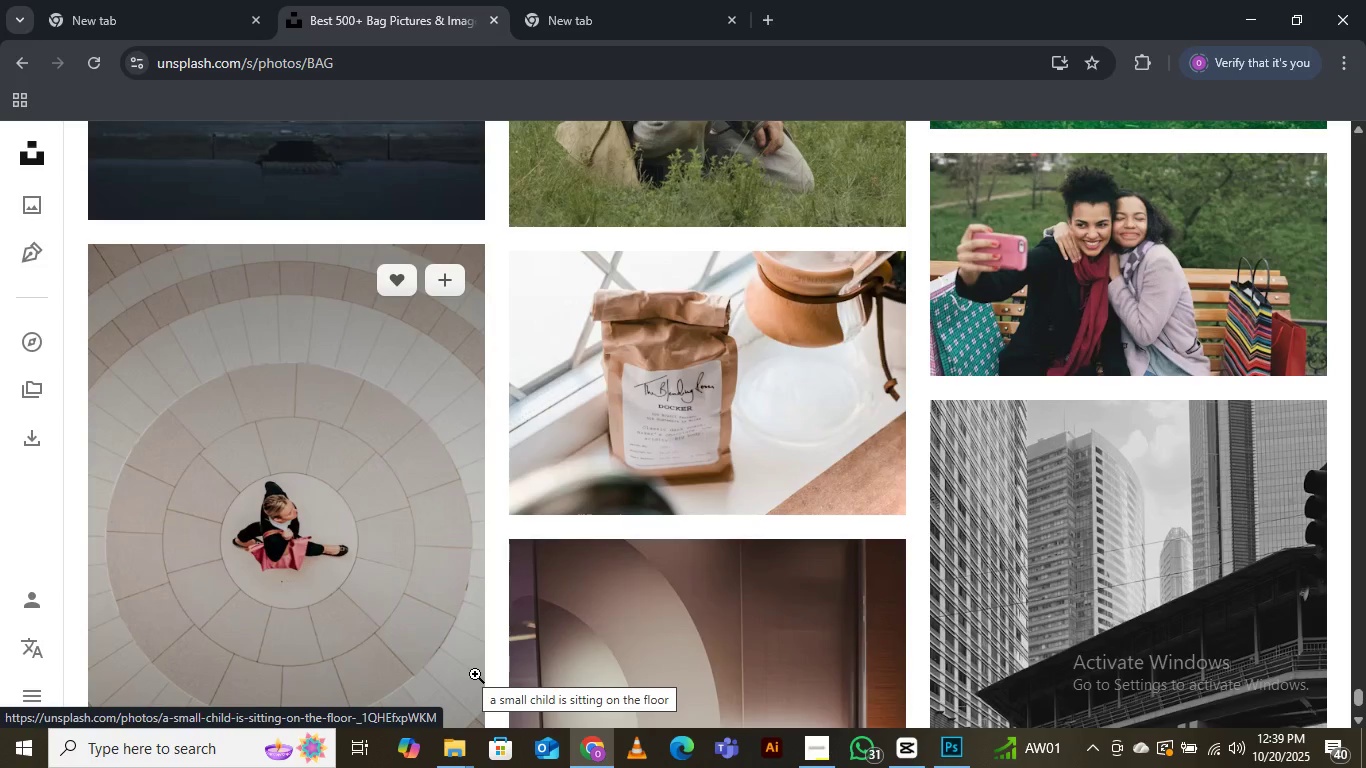 
scroll: coordinate [417, 755], scroll_direction: down, amount: 22.0
 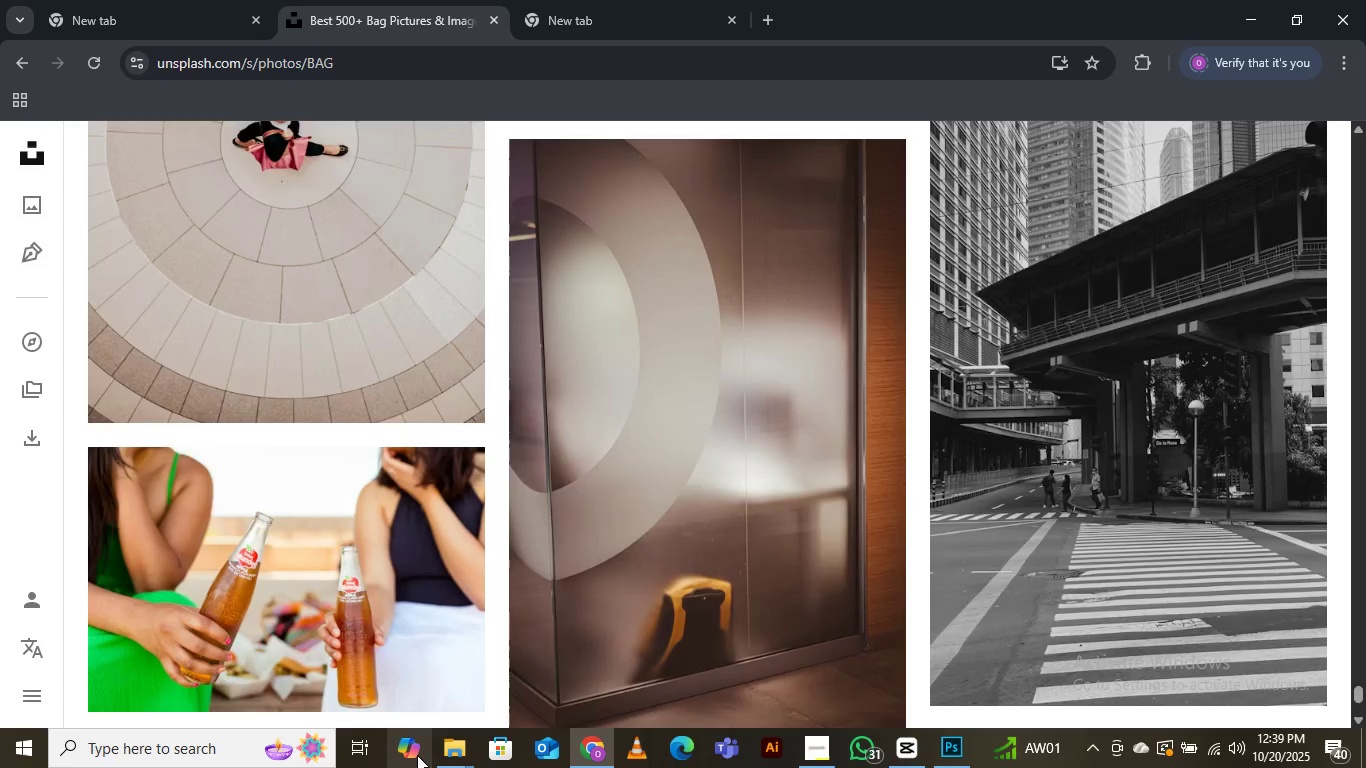 
scroll: coordinate [734, 502], scroll_direction: down, amount: 14.0
 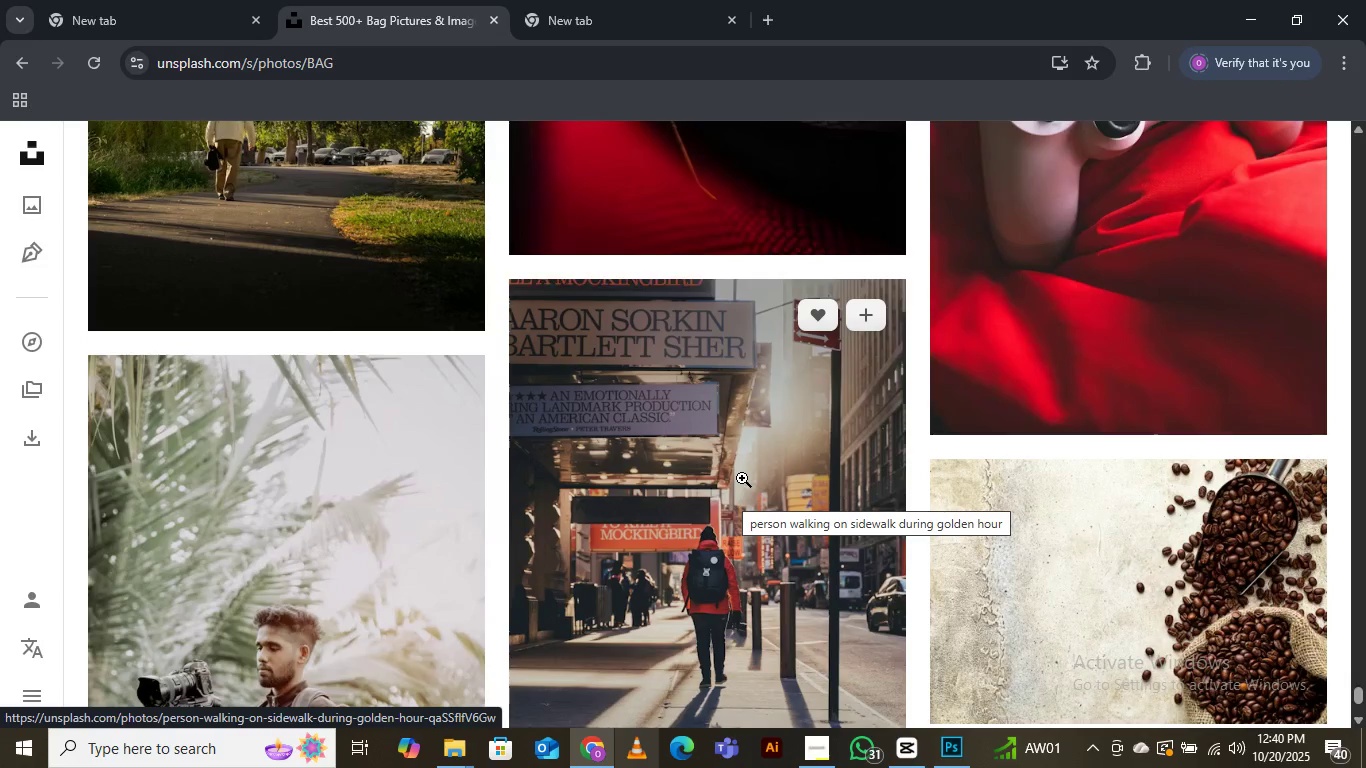 
wait(12.6)
 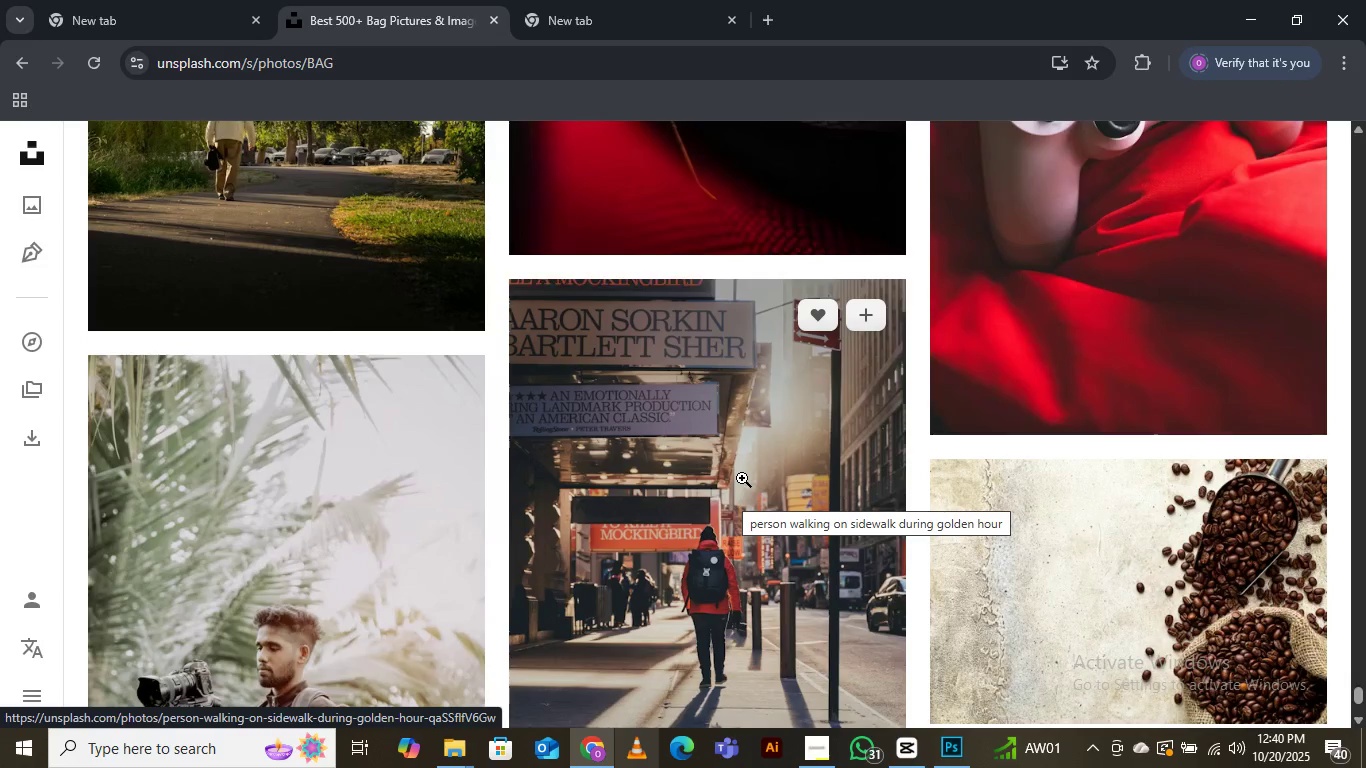 
scroll: coordinate [706, 553], scroll_direction: down, amount: 19.0
 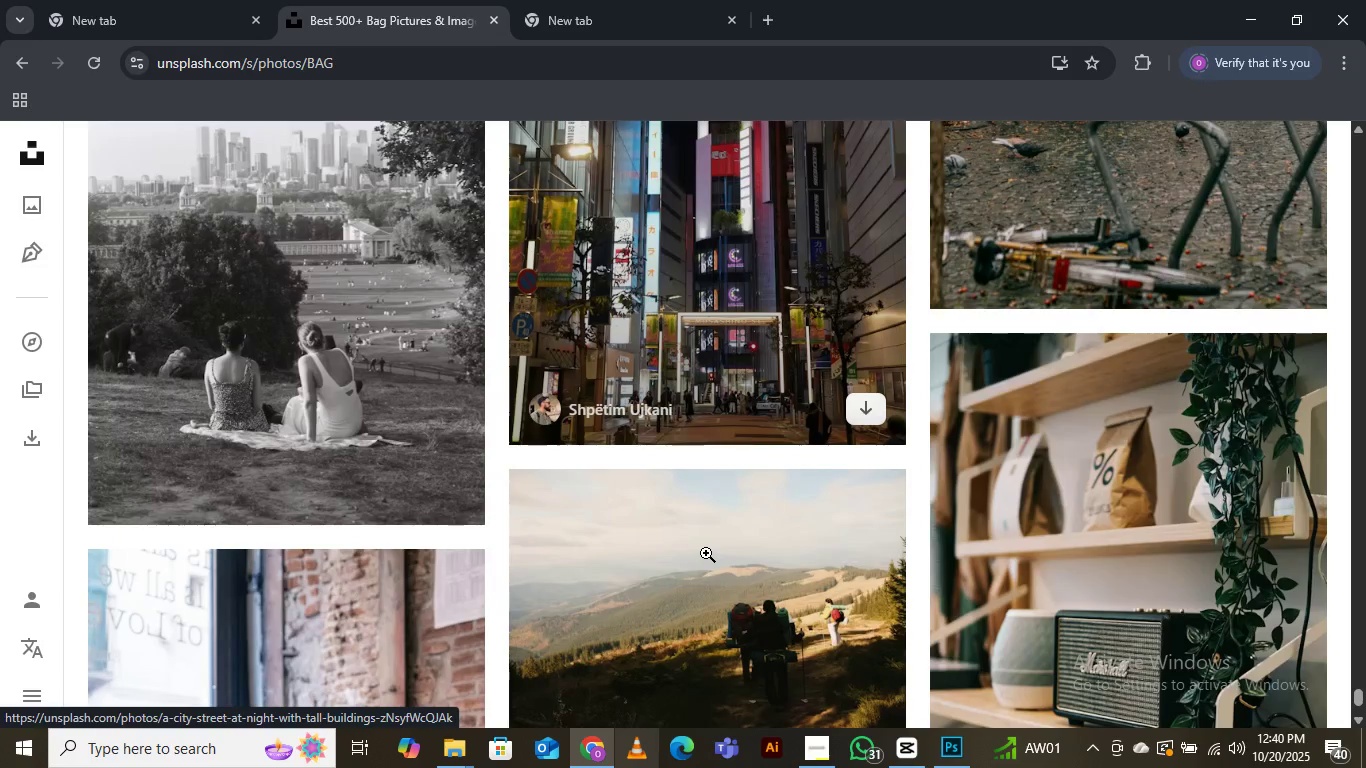 
scroll: coordinate [706, 553], scroll_direction: down, amount: 8.0
 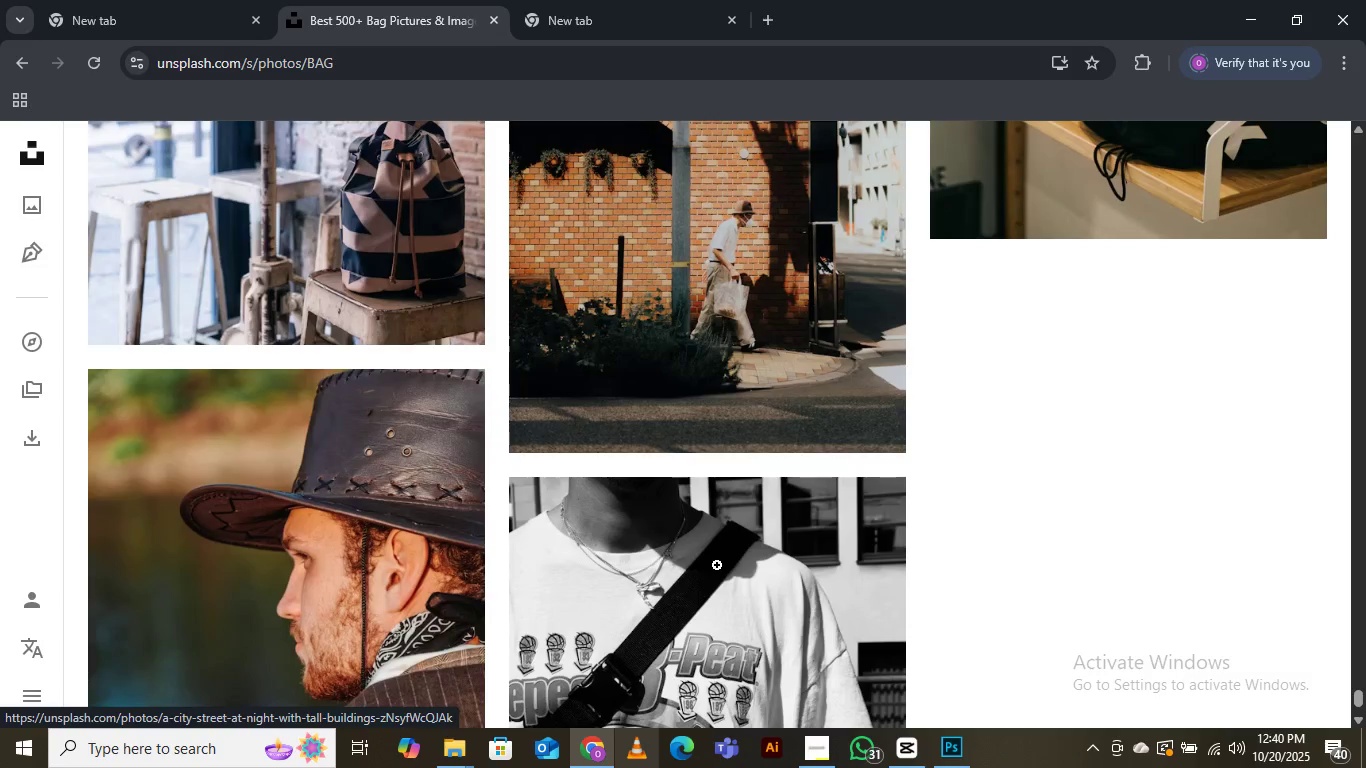 
wait(8.24)
 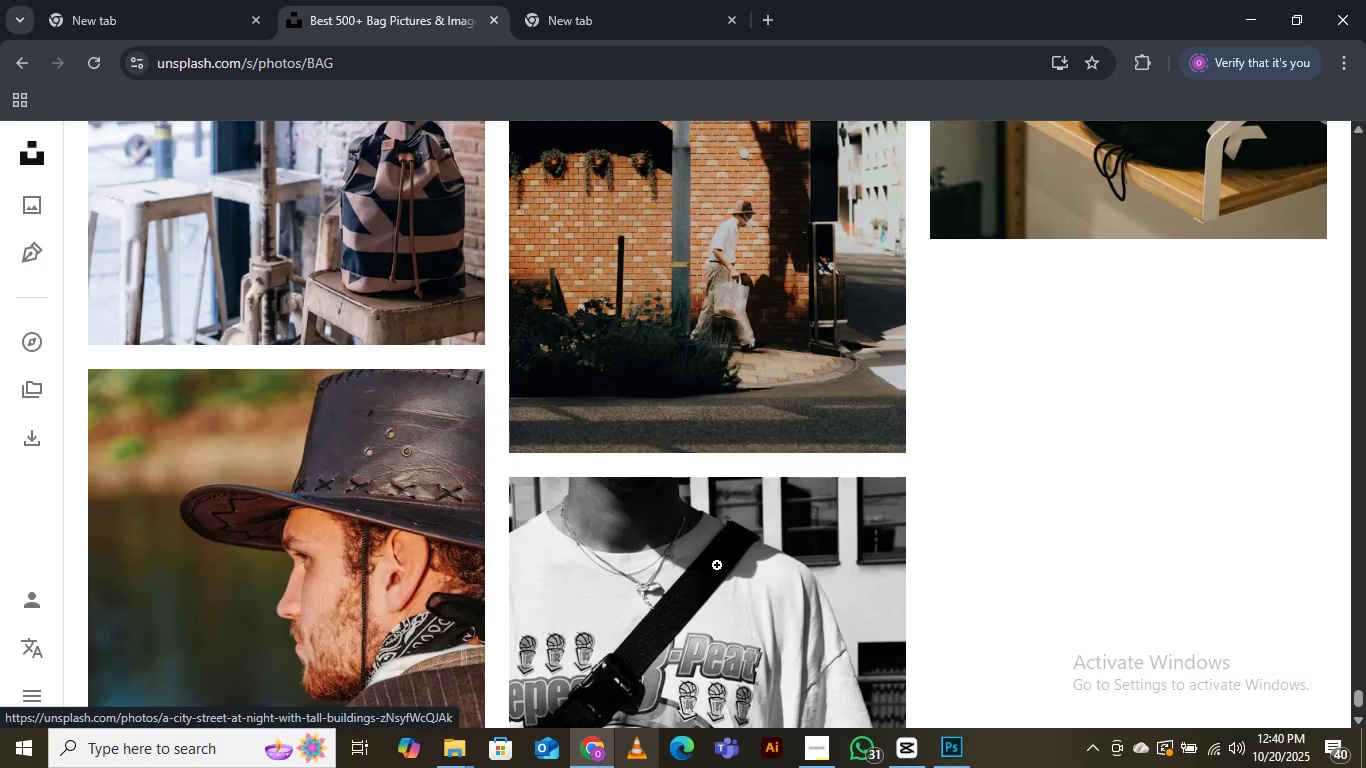 
scroll: coordinate [748, 629], scroll_direction: down, amount: 16.0
 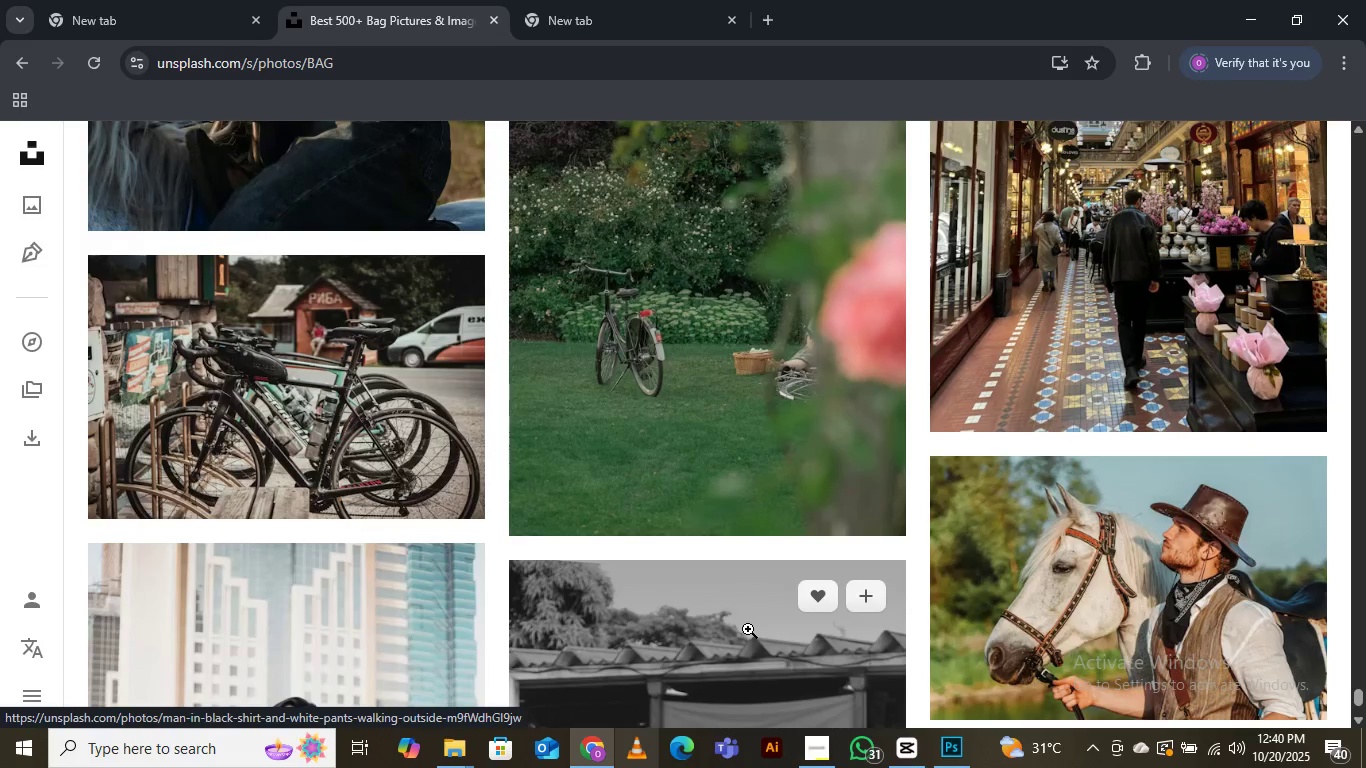 
scroll: coordinate [748, 629], scroll_direction: down, amount: 19.0
 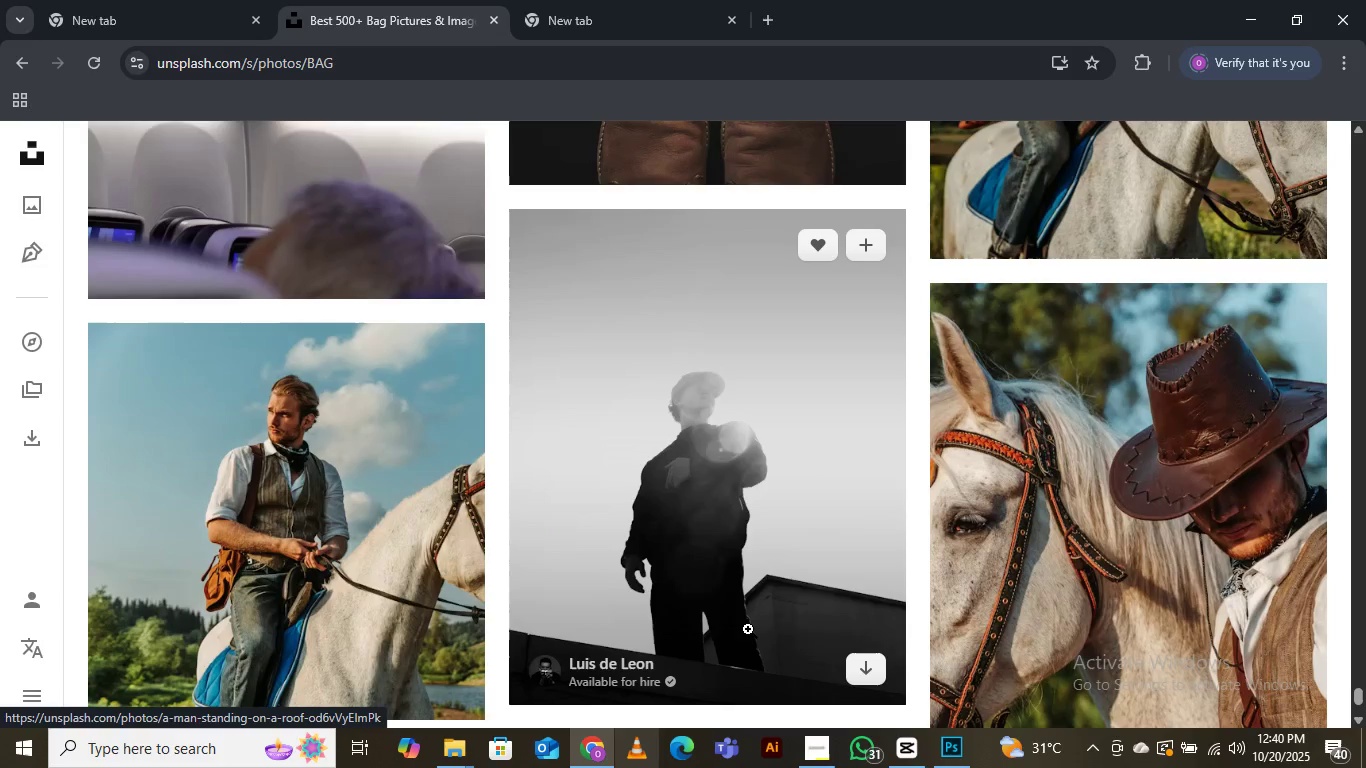 
scroll: coordinate [748, 629], scroll_direction: down, amount: 16.0
 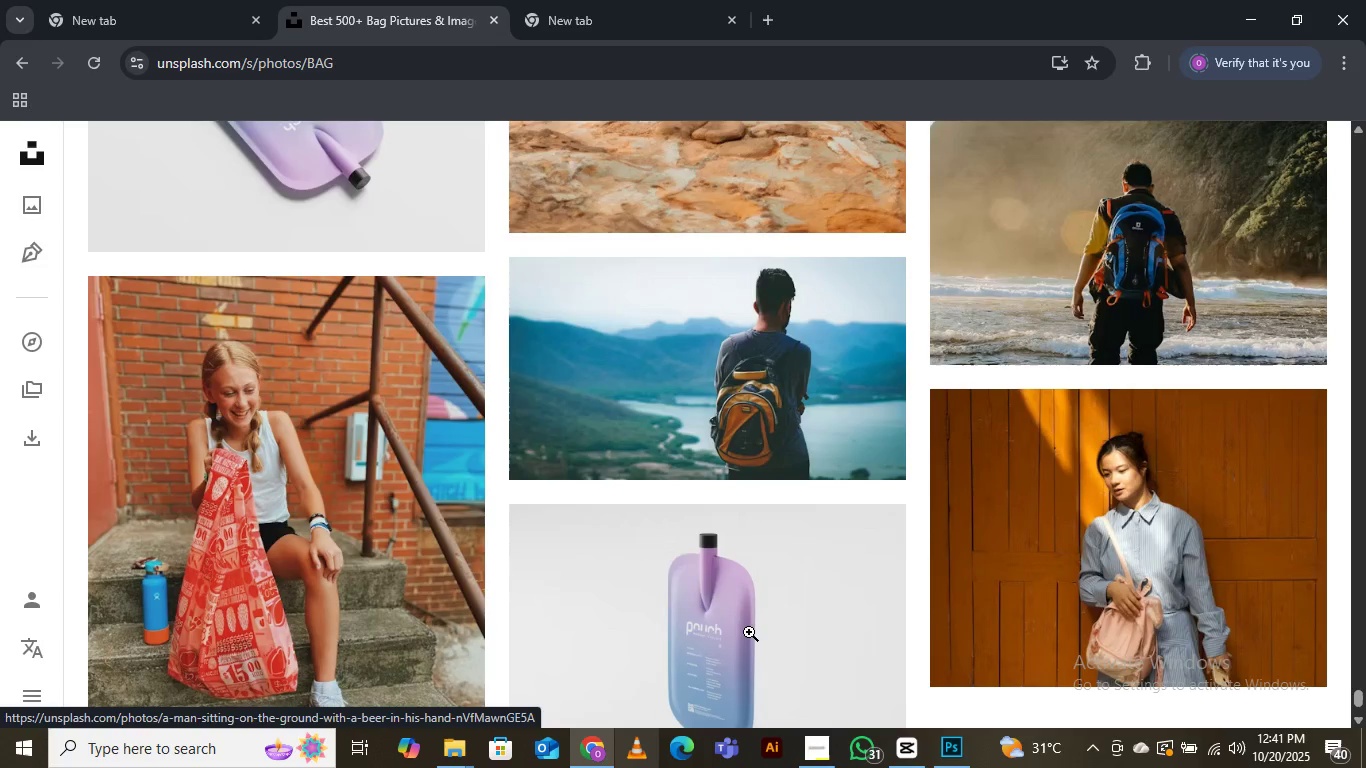 
scroll: coordinate [749, 632], scroll_direction: down, amount: 5.0
 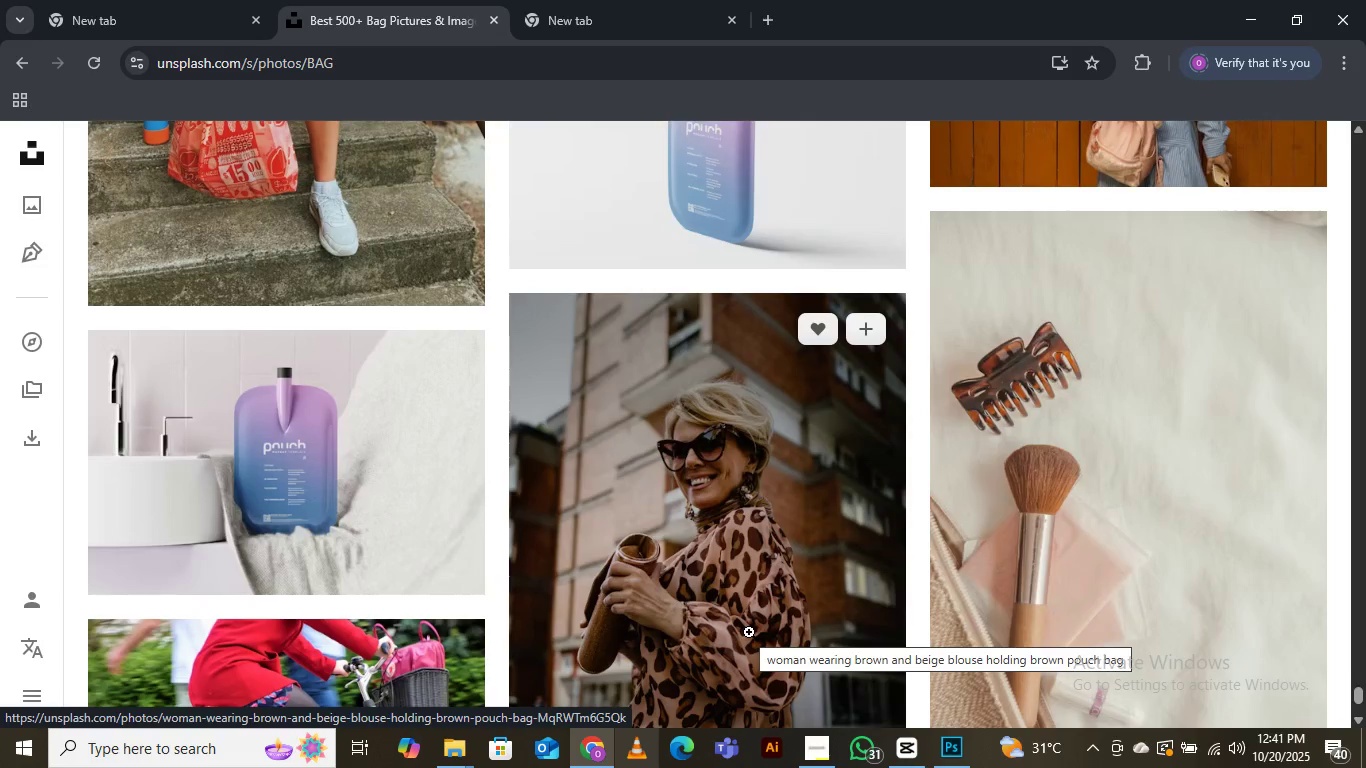 
wait(7.3)
 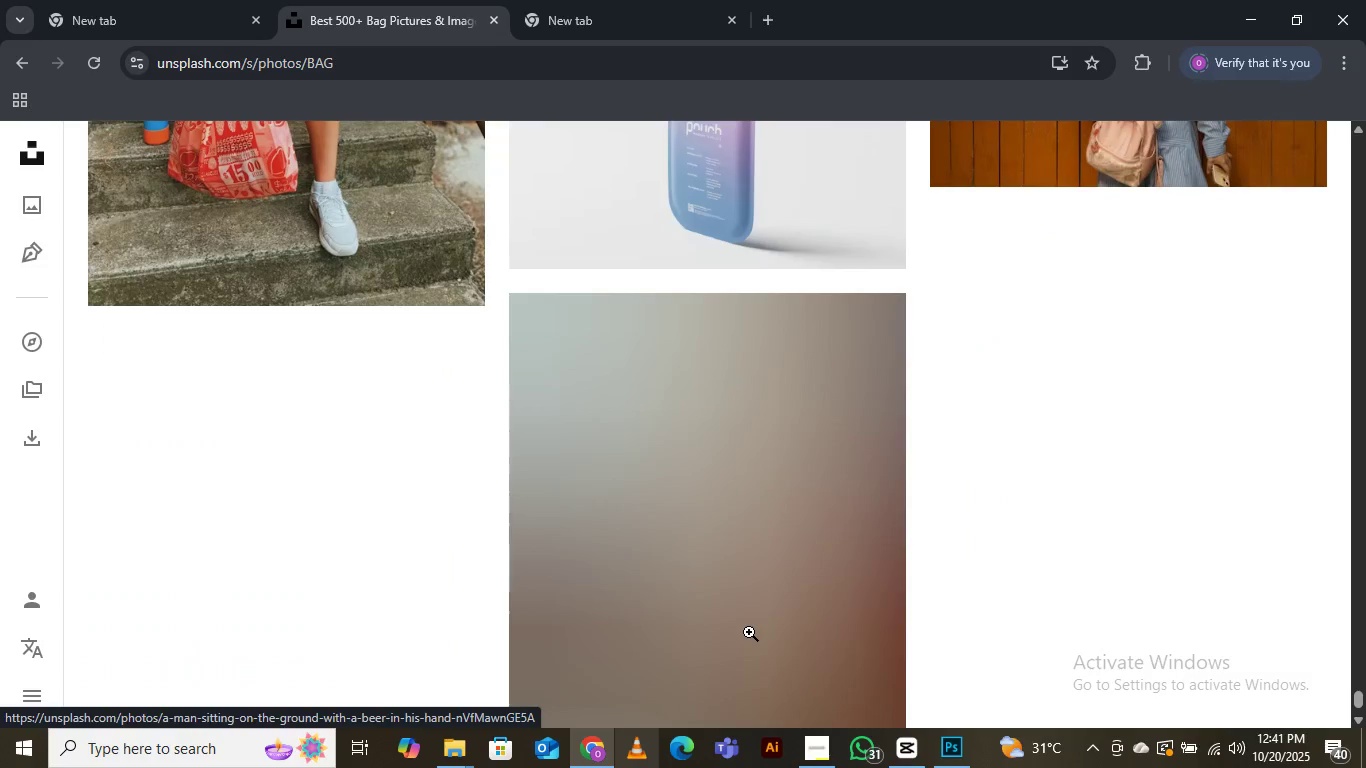 
scroll: coordinate [749, 633], scroll_direction: down, amount: 11.0
 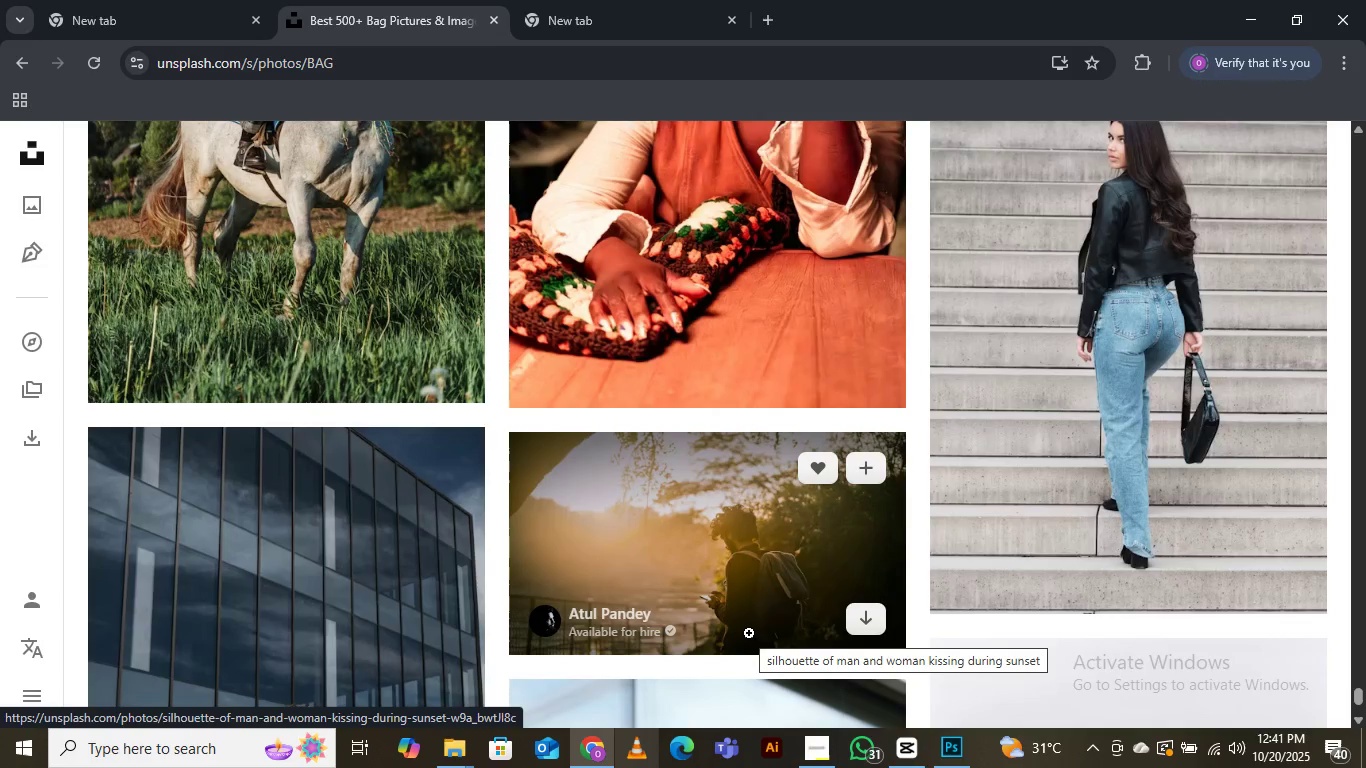 
wait(5.7)
 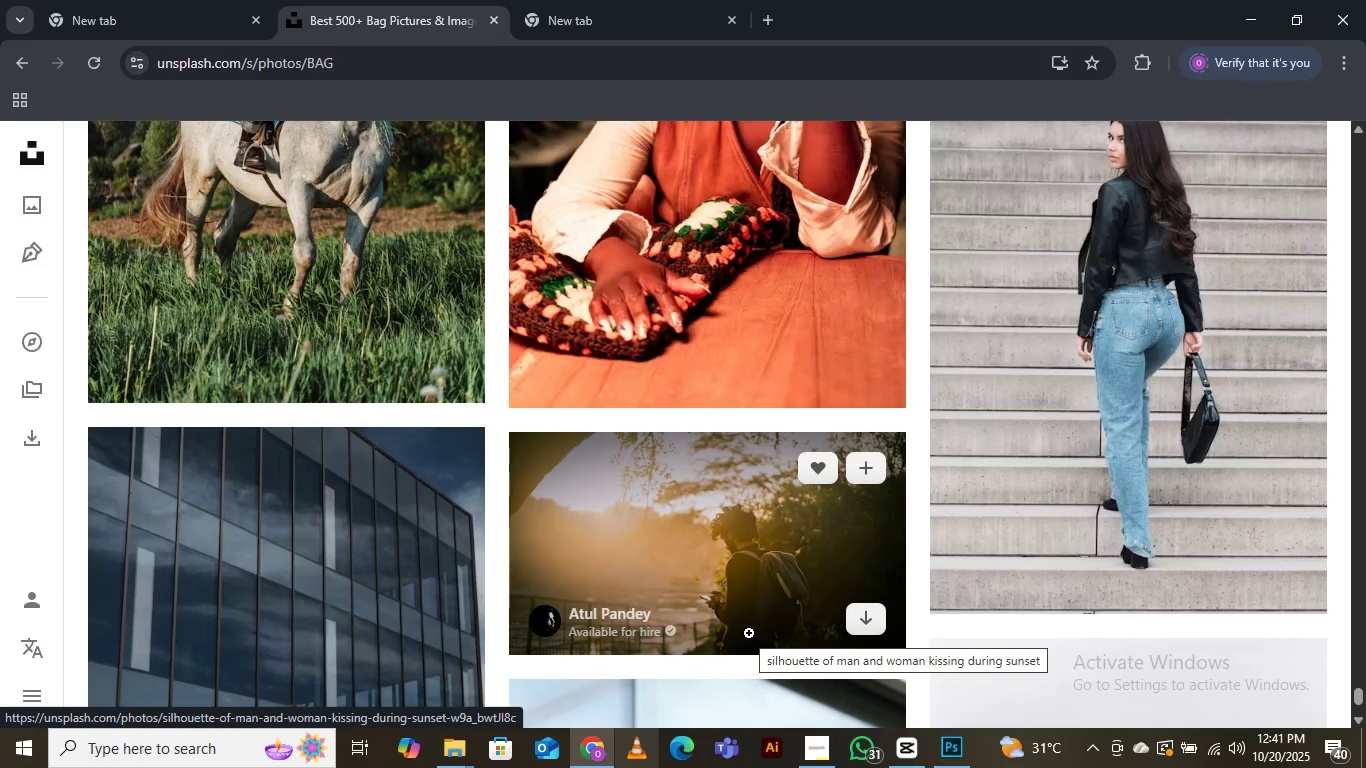 
scroll: coordinate [749, 634], scroll_direction: down, amount: 5.0
 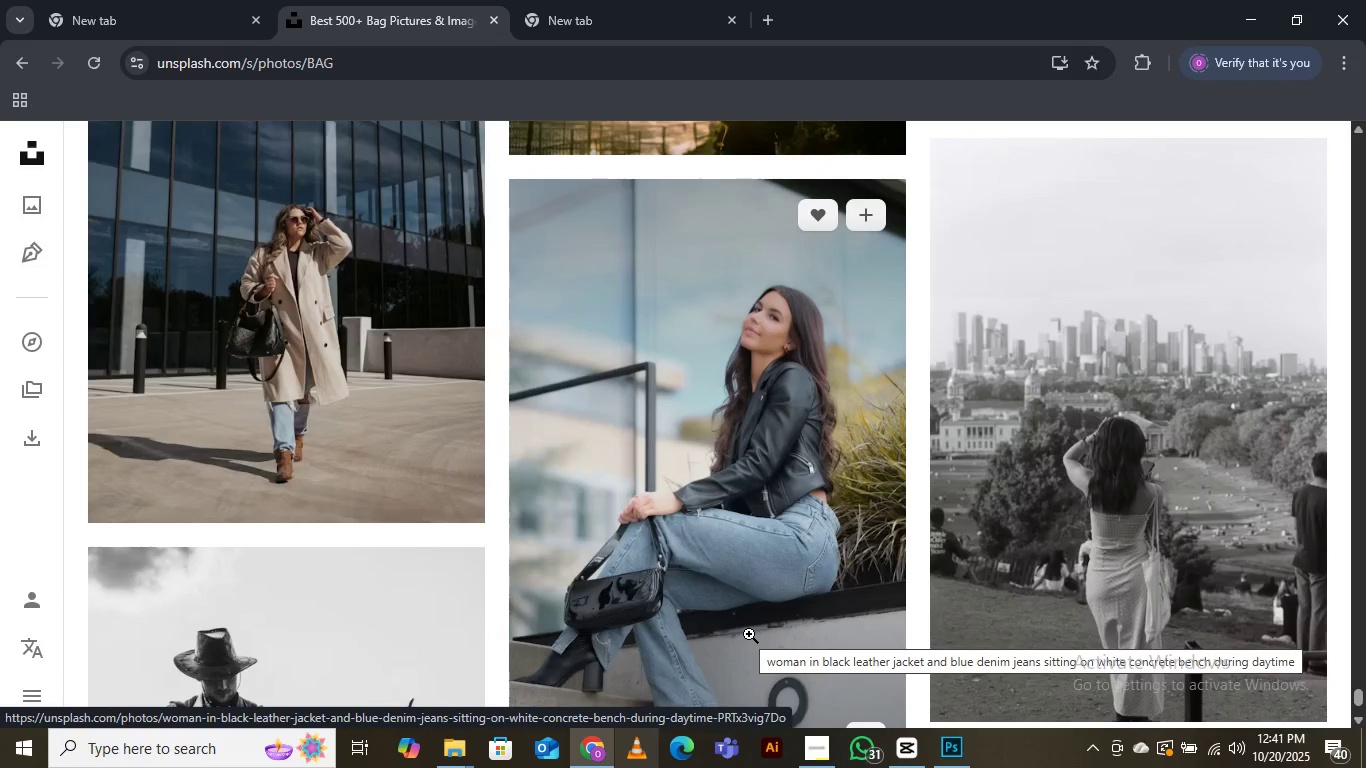 
wait(8.02)
 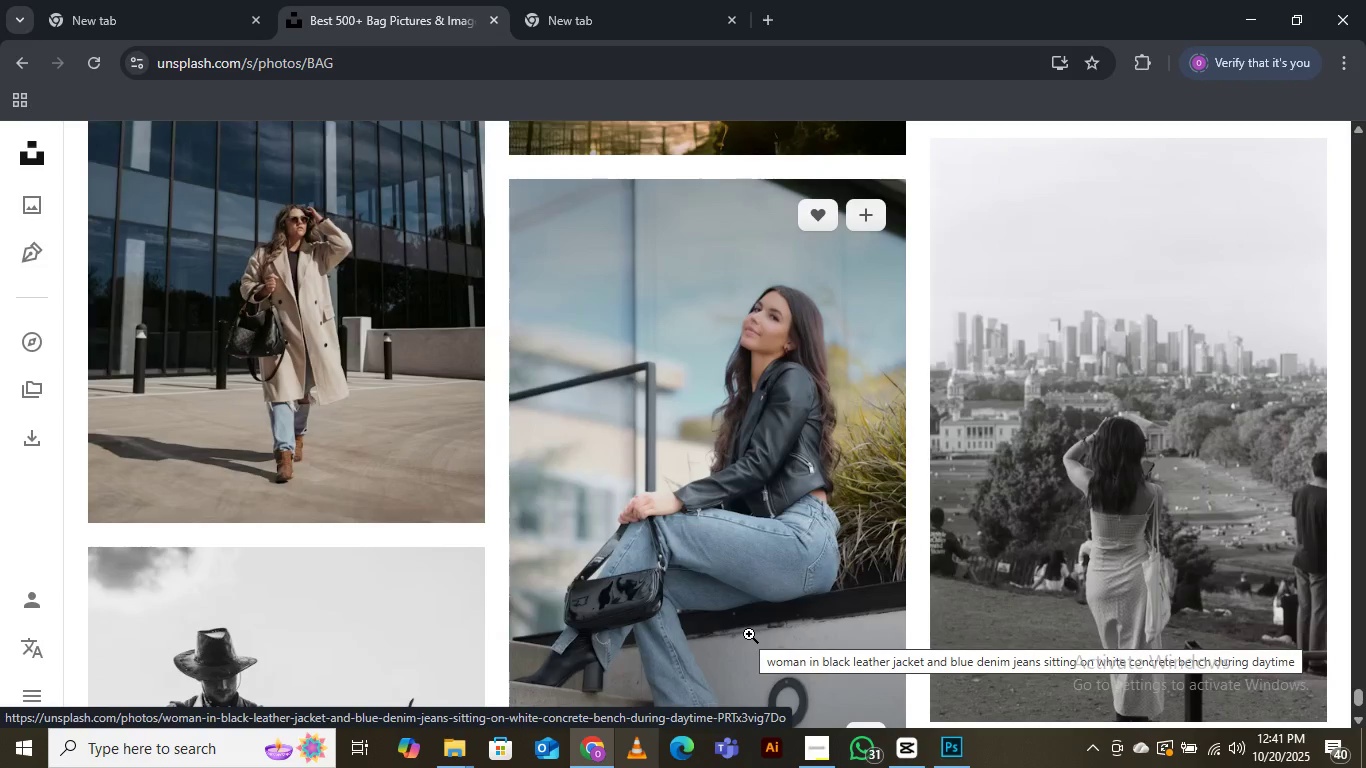 
scroll: coordinate [749, 635], scroll_direction: down, amount: 24.0
 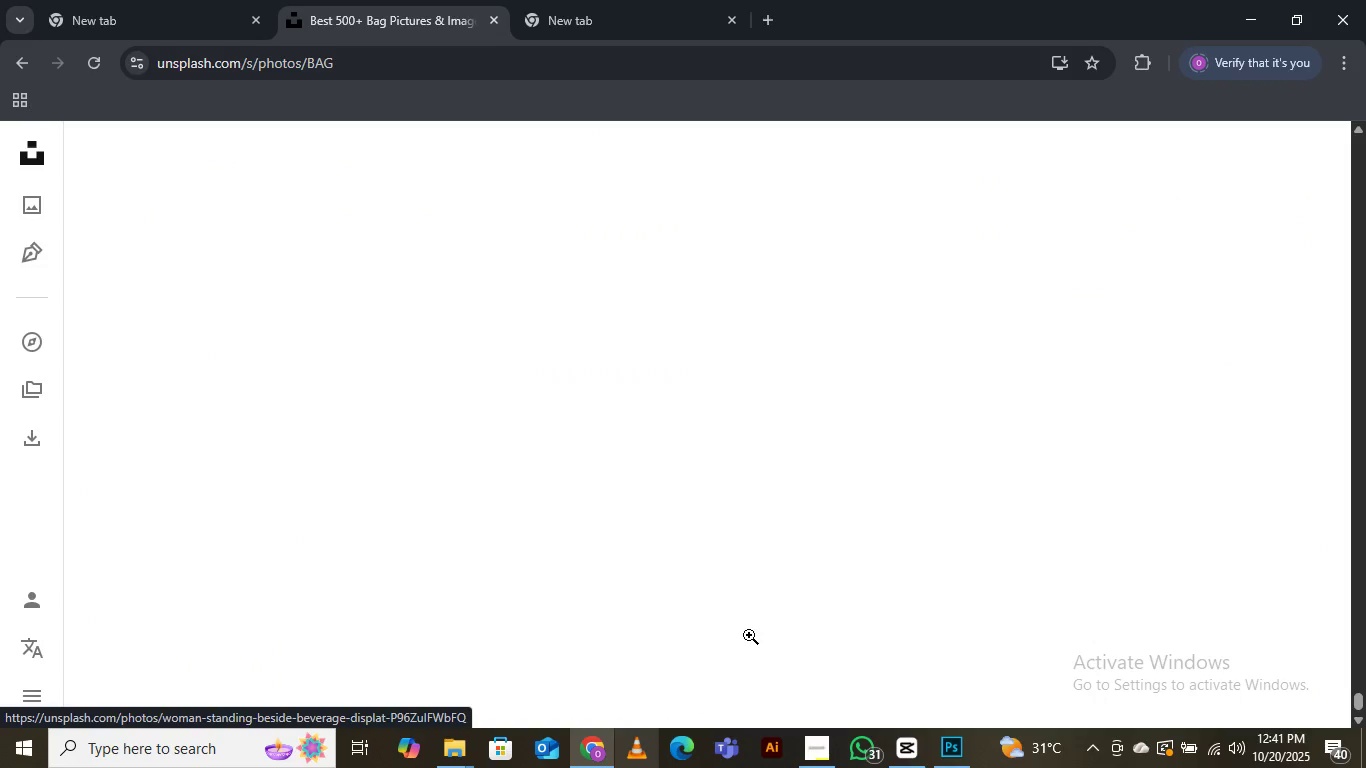 
scroll: coordinate [749, 635], scroll_direction: down, amount: 1.0
 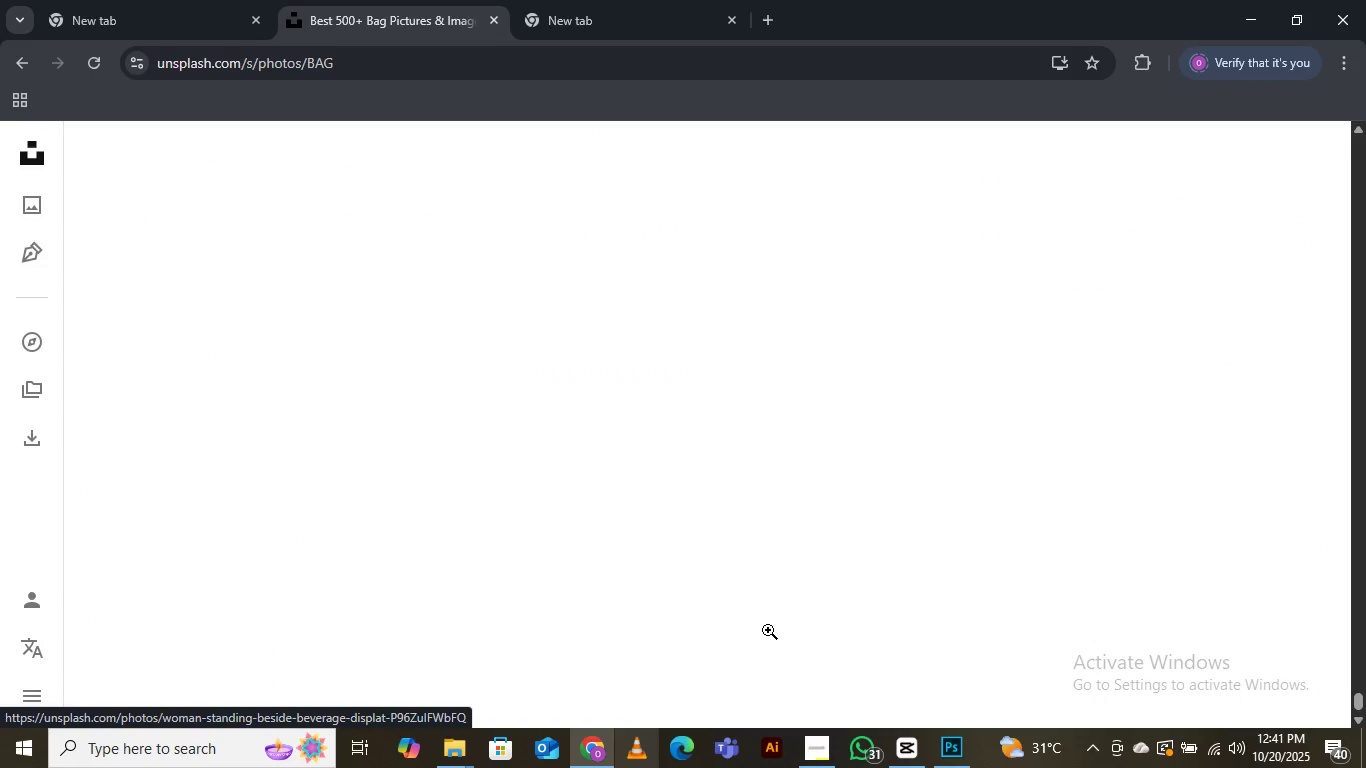 
mouse_move([822, 616])
 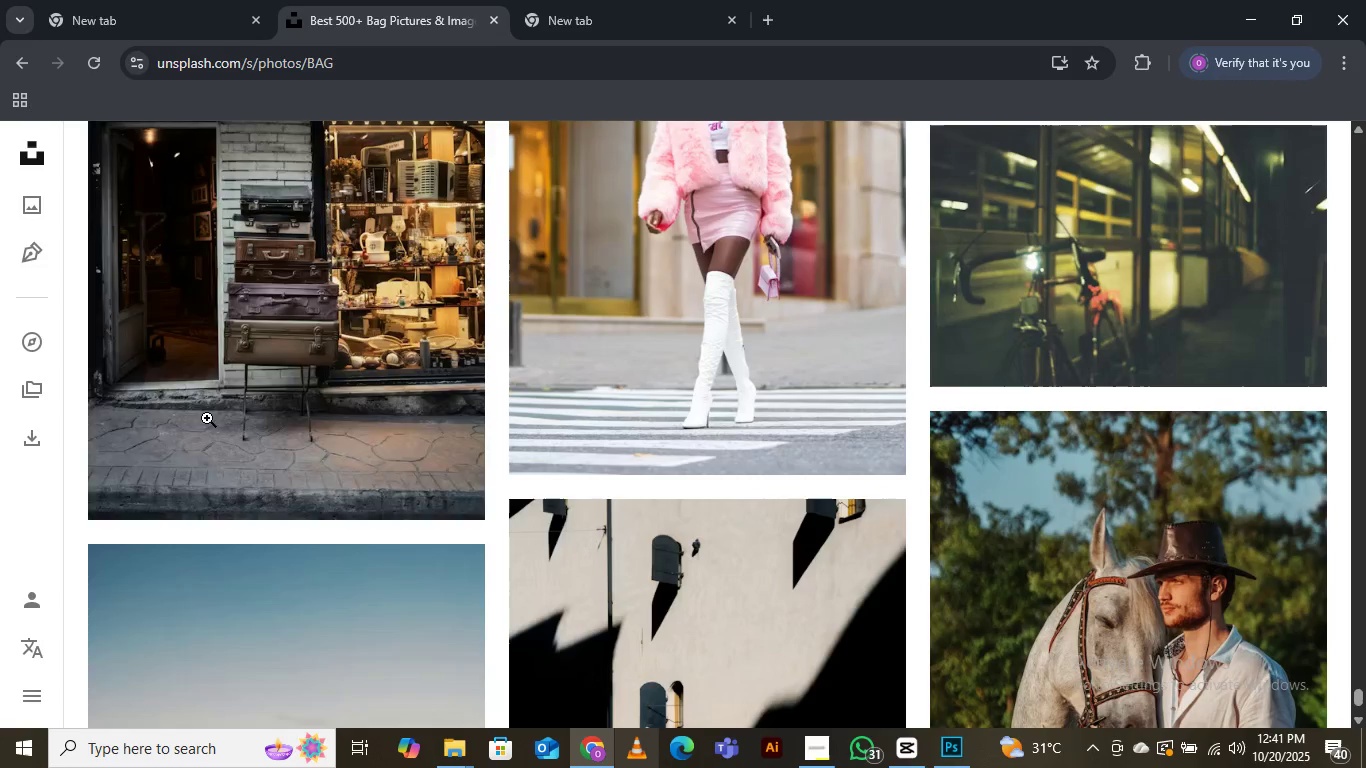 
mouse_move([-22, 748])
 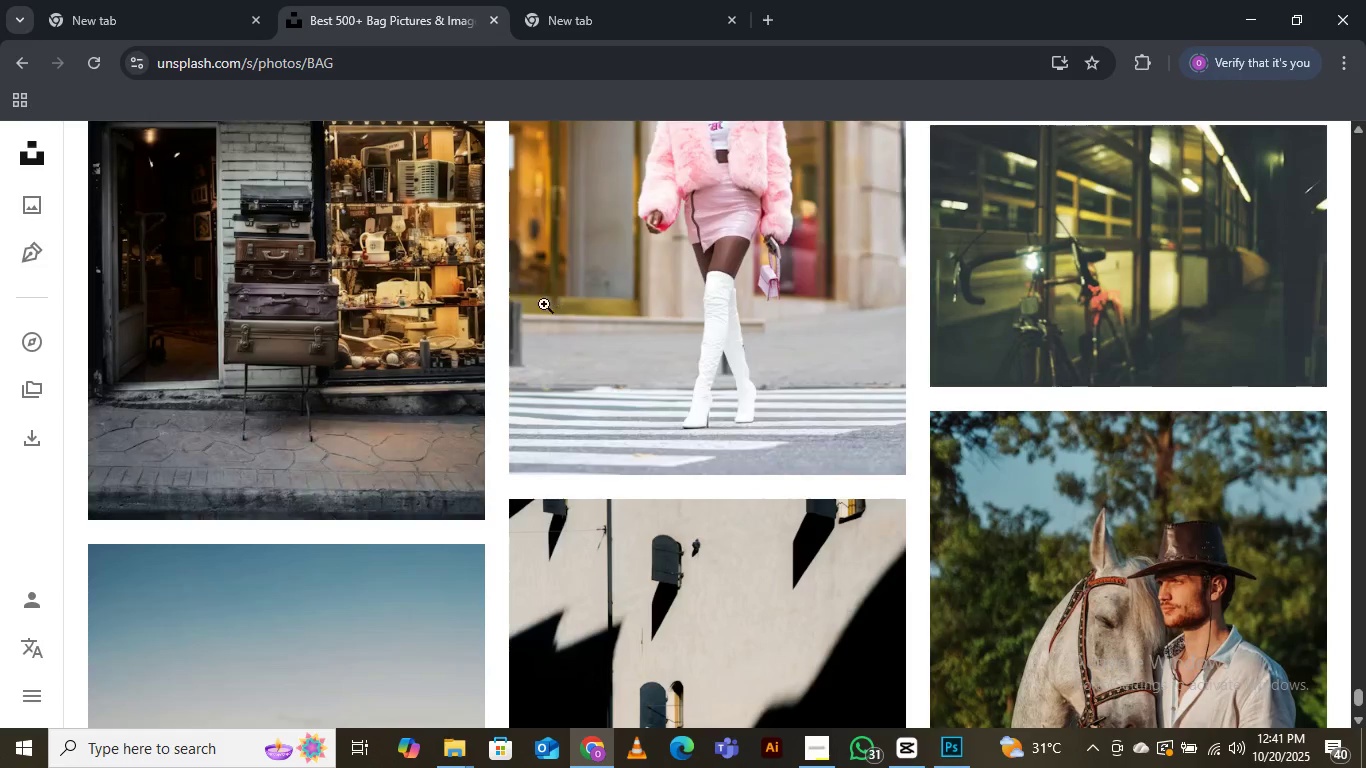 
scroll: coordinate [538, 307], scroll_direction: down, amount: 10.0
 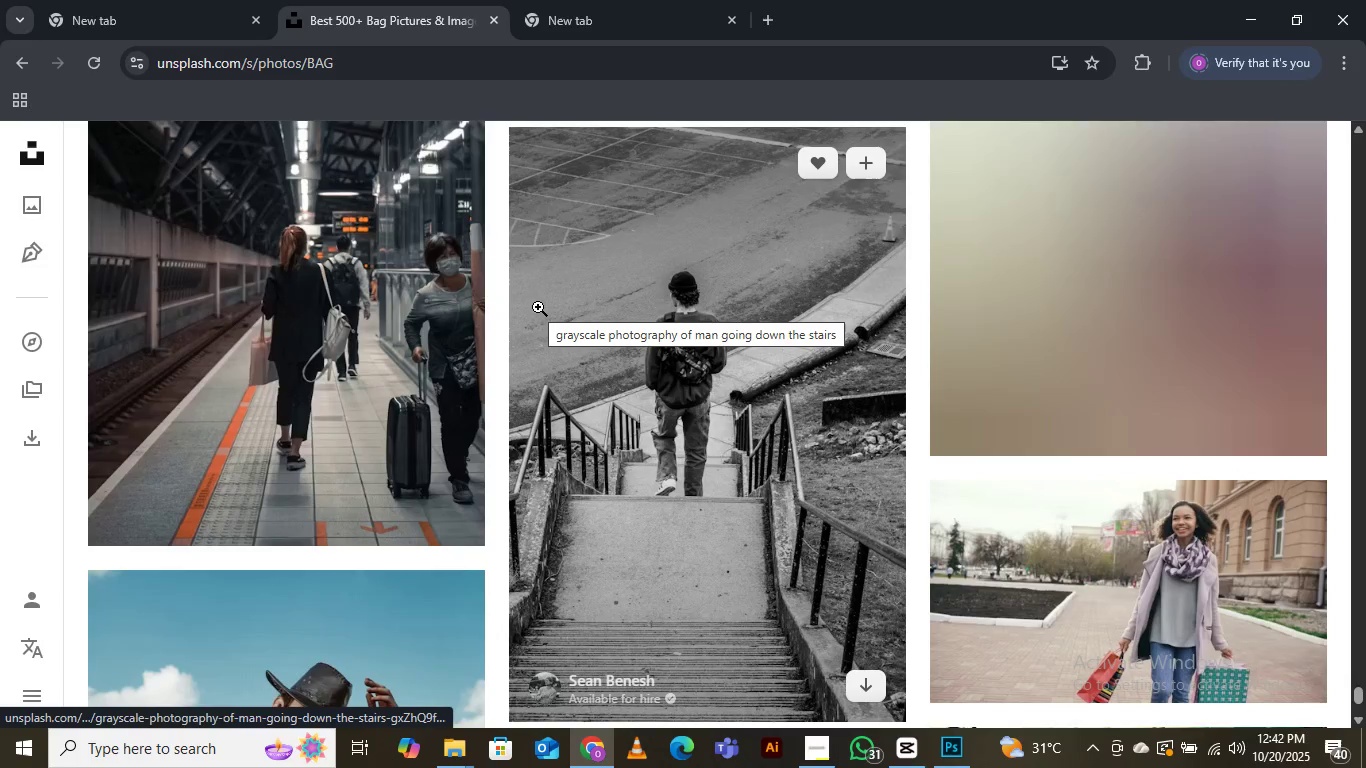 
wait(6.9)
 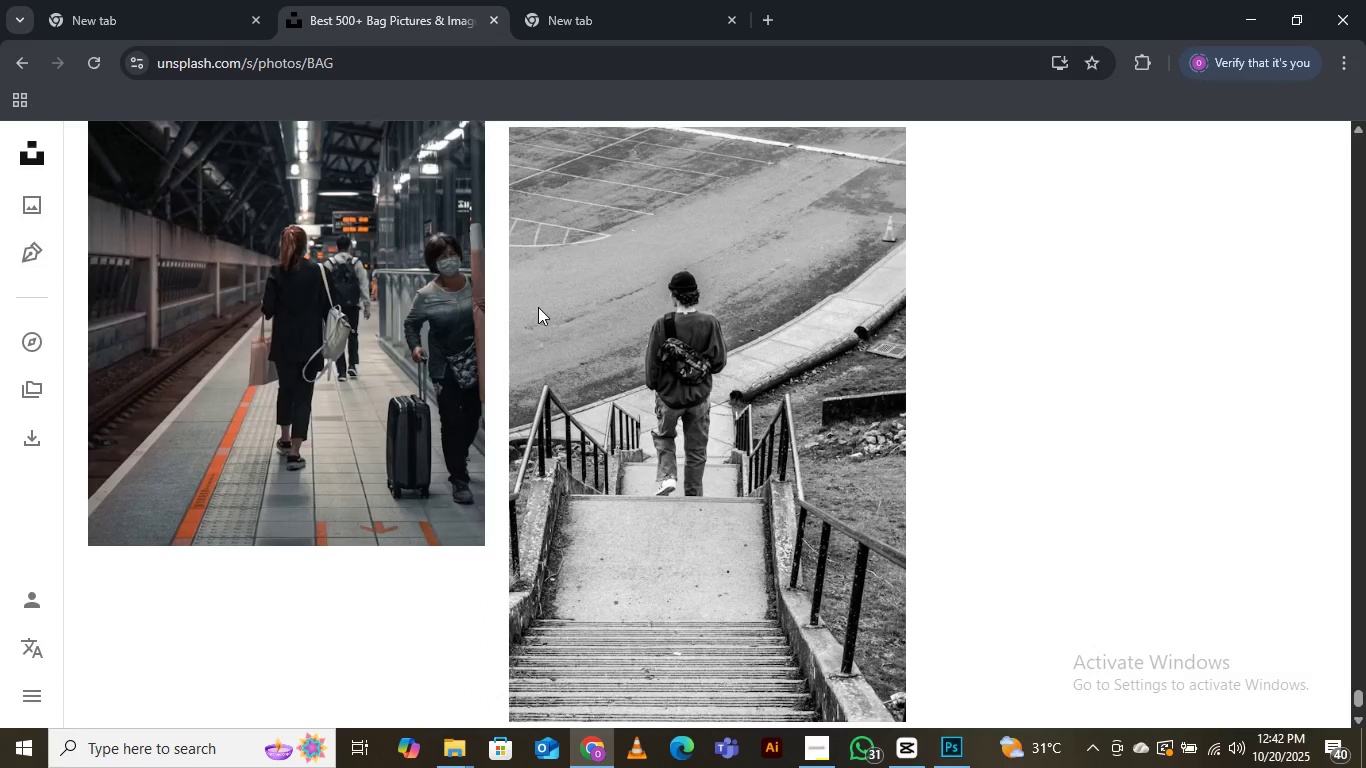 
scroll: coordinate [538, 307], scroll_direction: down, amount: 9.0
 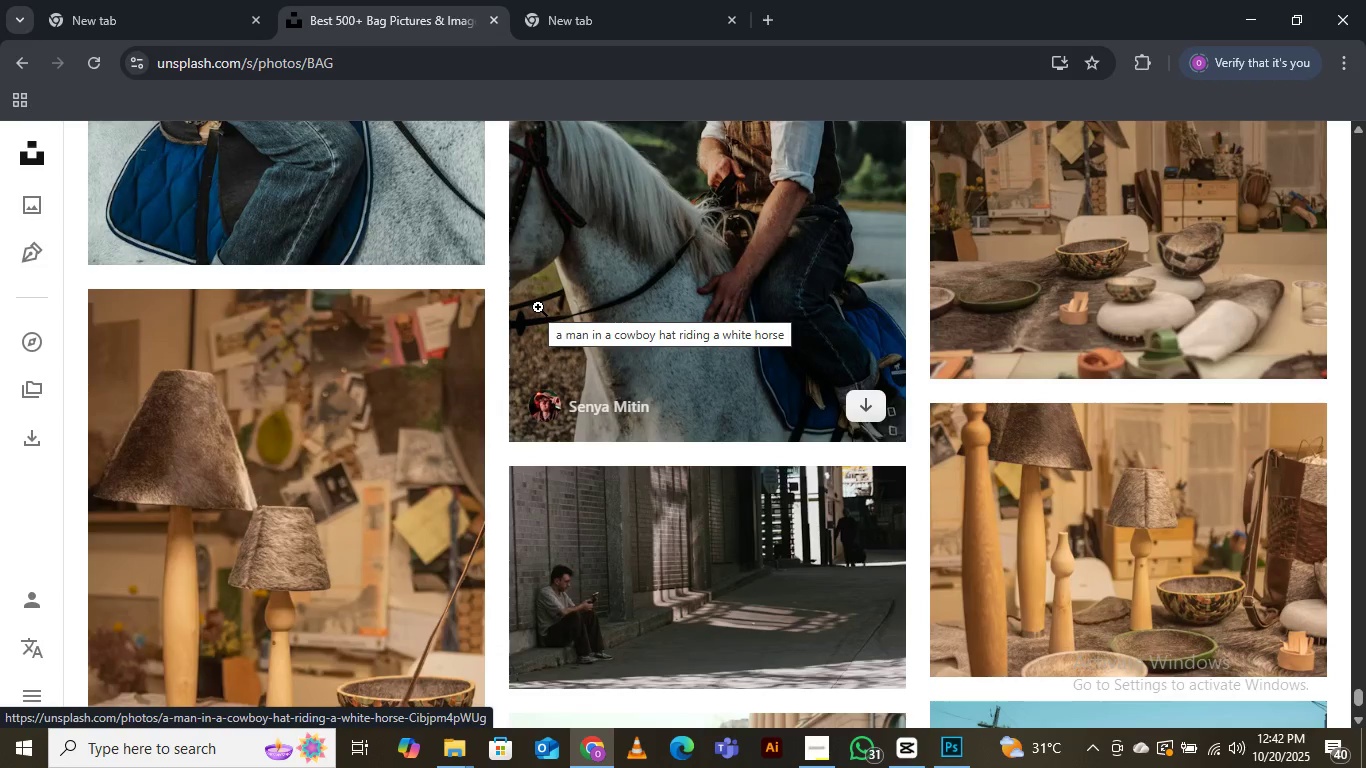 
wait(5.6)
 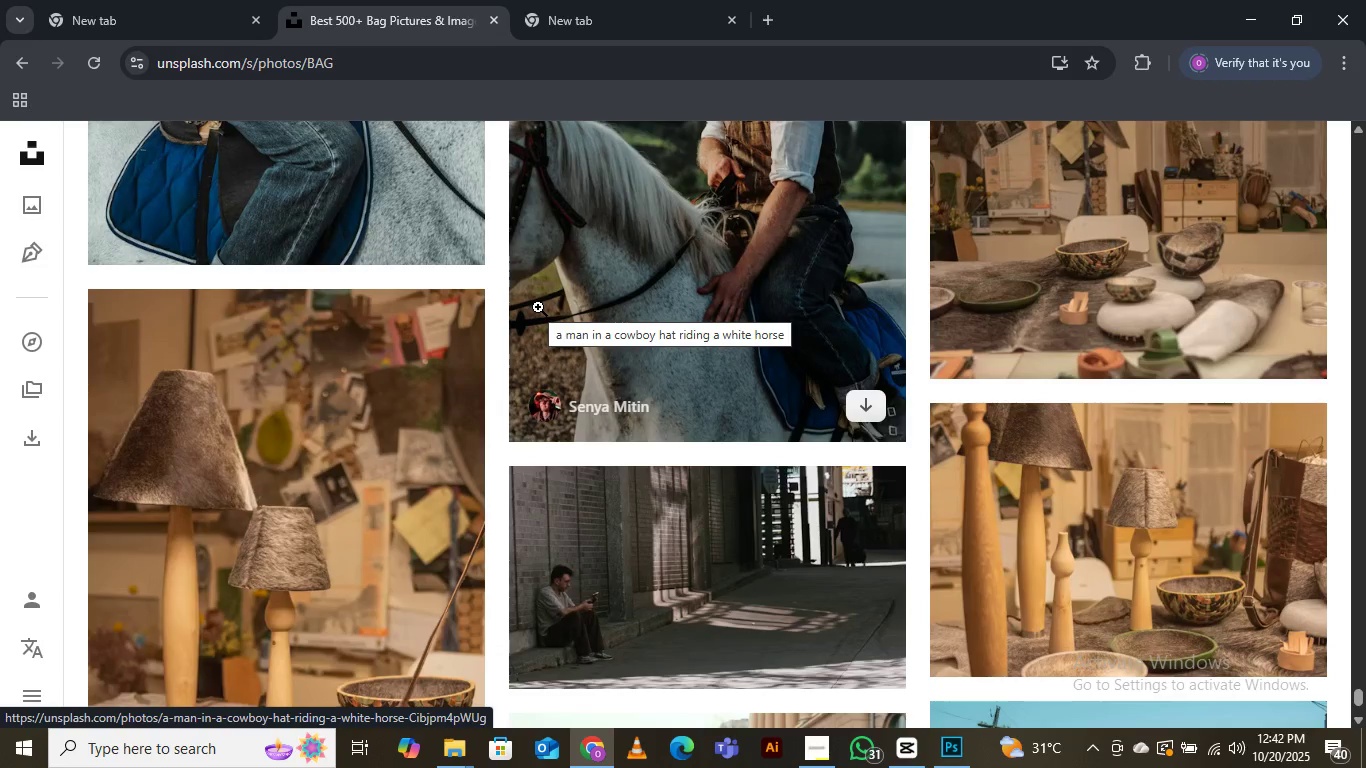 
scroll: coordinate [538, 307], scroll_direction: down, amount: 4.0
 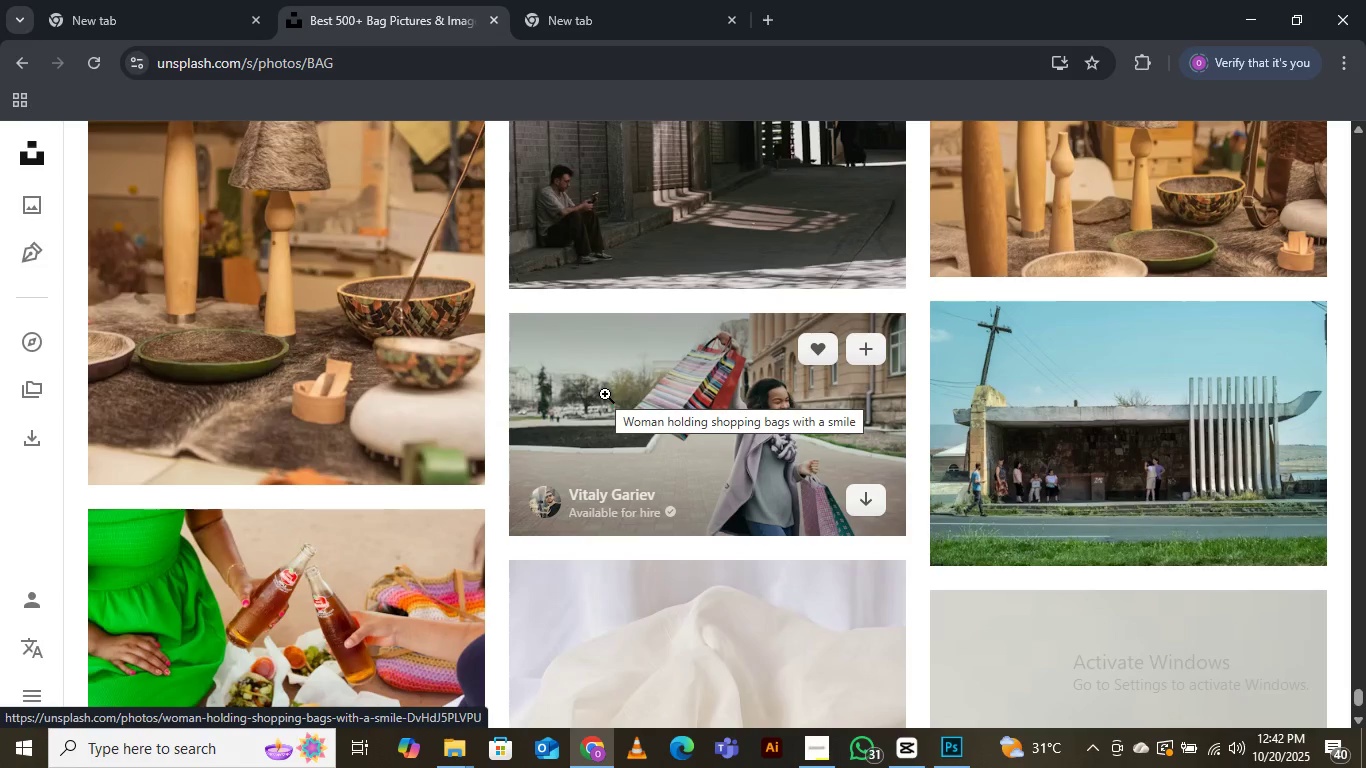 
wait(22.87)
 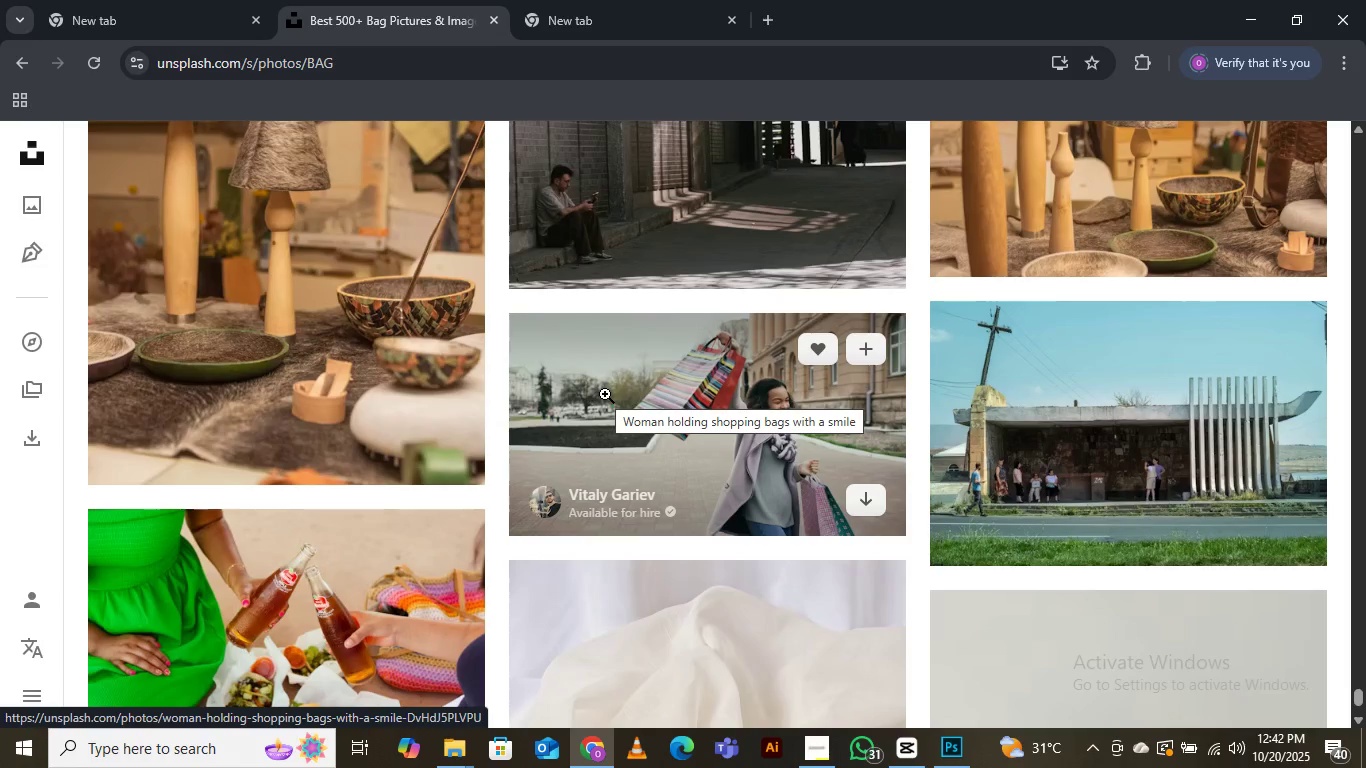 
scroll: coordinate [393, 389], scroll_direction: down, amount: 23.0
 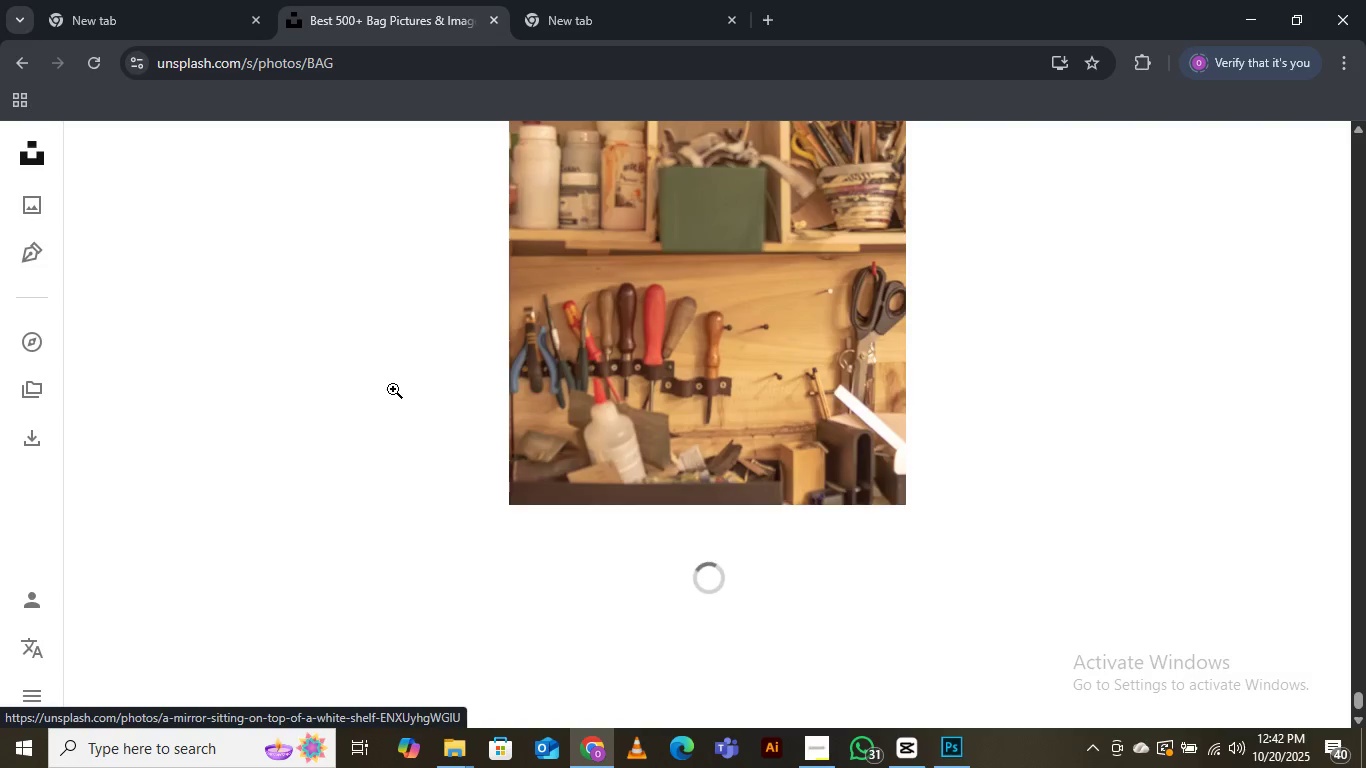 
scroll: coordinate [393, 389], scroll_direction: down, amount: 20.0
 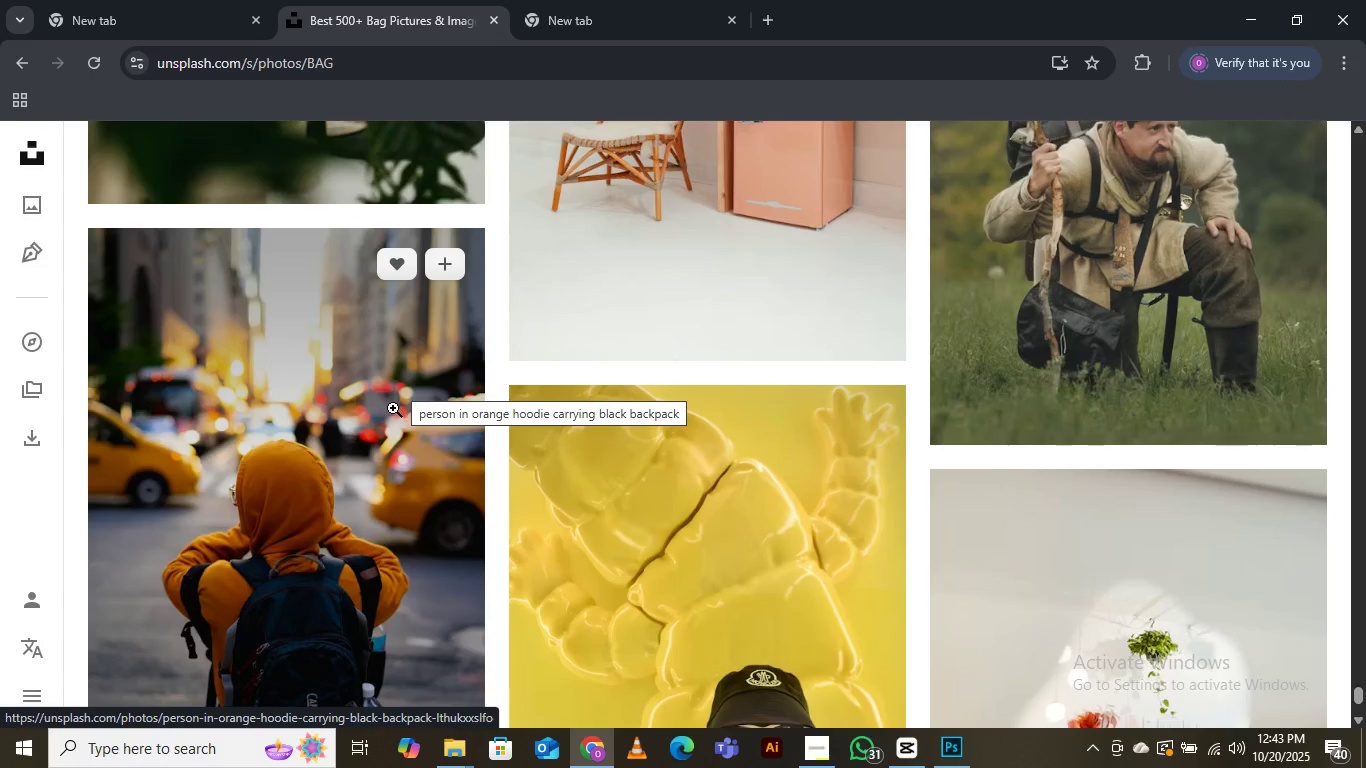 
wait(11.59)
 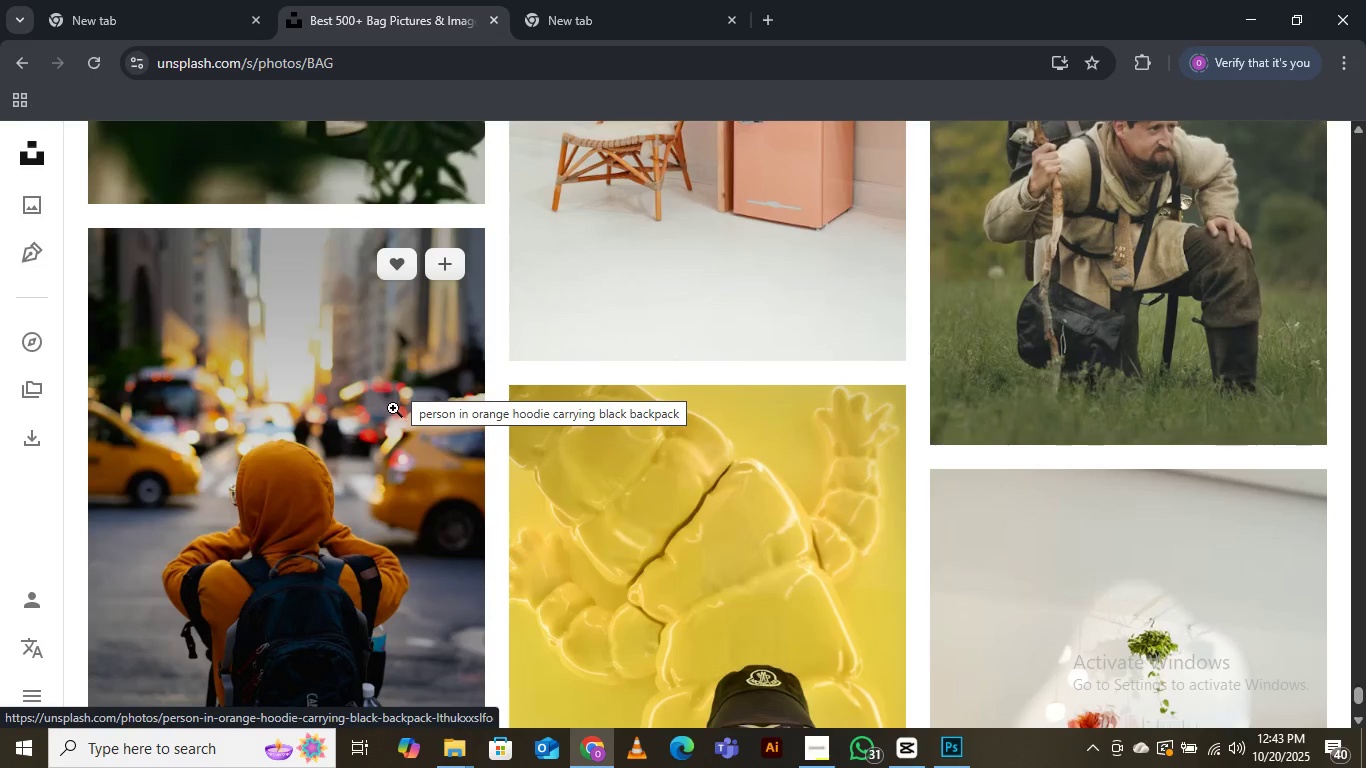 
scroll: coordinate [133, 352], scroll_direction: down, amount: 22.0
 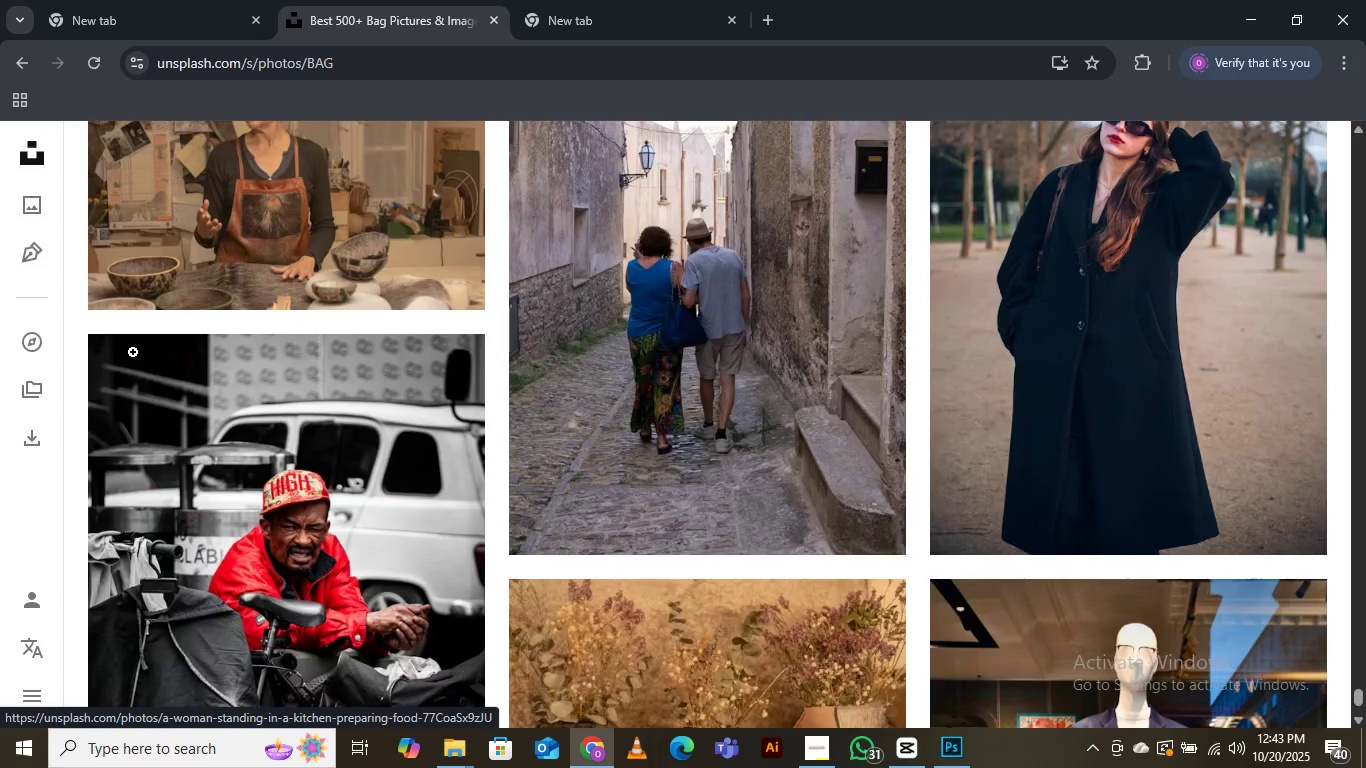 
scroll: coordinate [133, 354], scroll_direction: down, amount: 18.0
 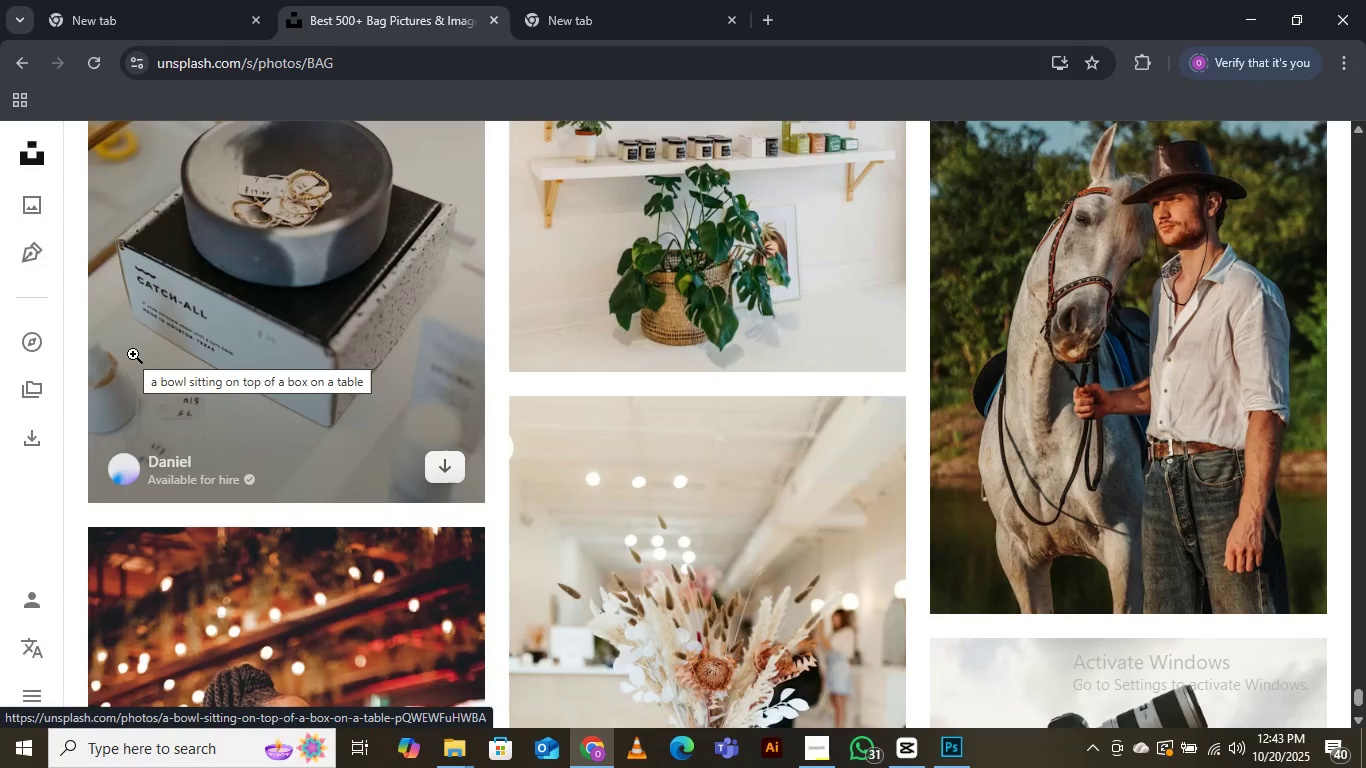 
scroll: coordinate [120, 358], scroll_direction: down, amount: 19.0
 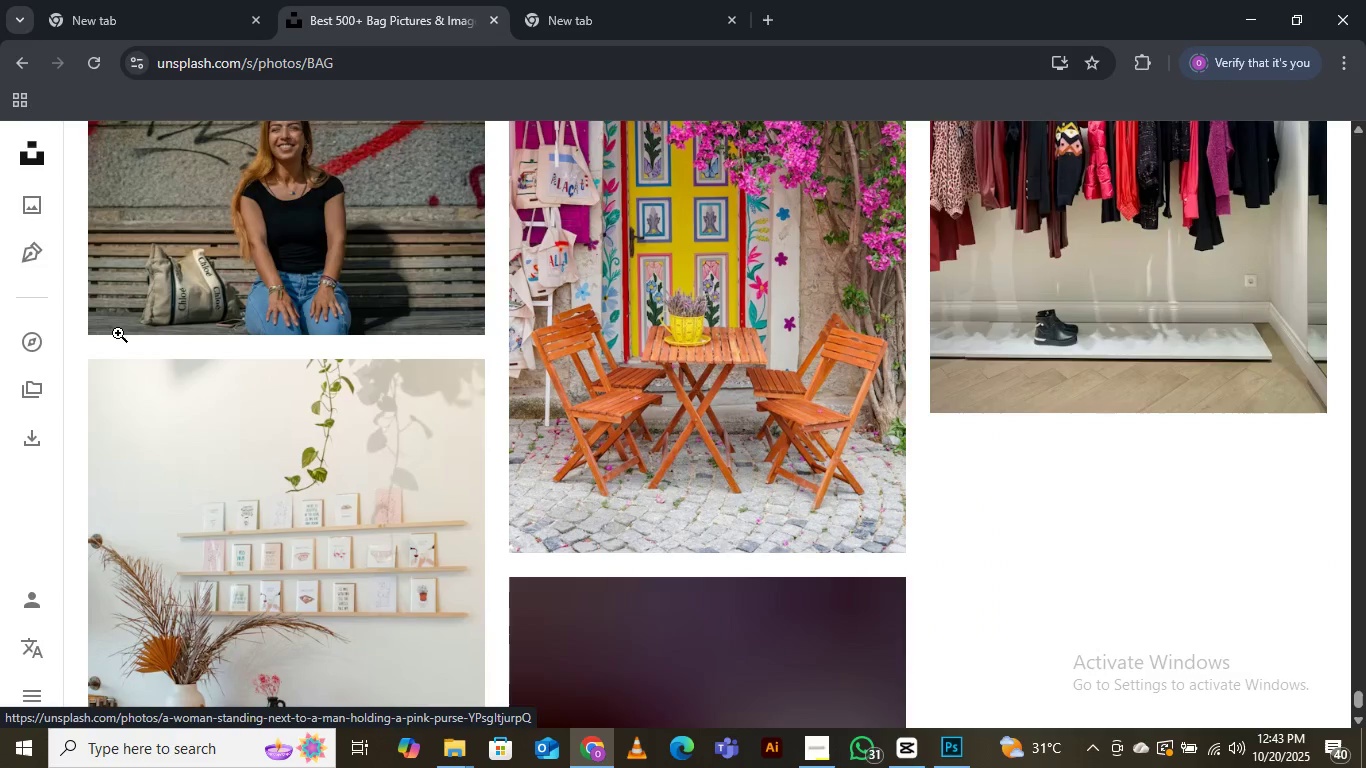 
scroll: coordinate [118, 333], scroll_direction: down, amount: 13.0
 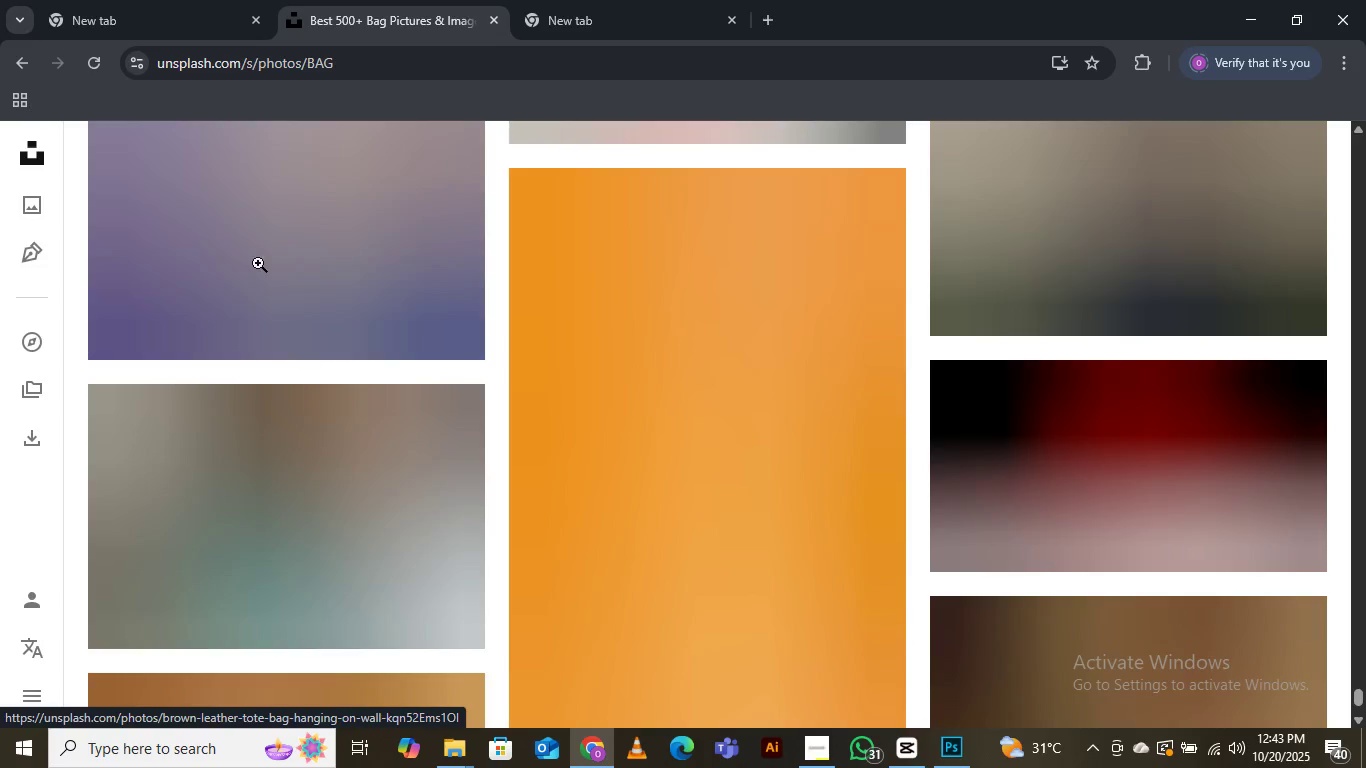 
scroll: coordinate [440, 493], scroll_direction: up, amount: 8.0
 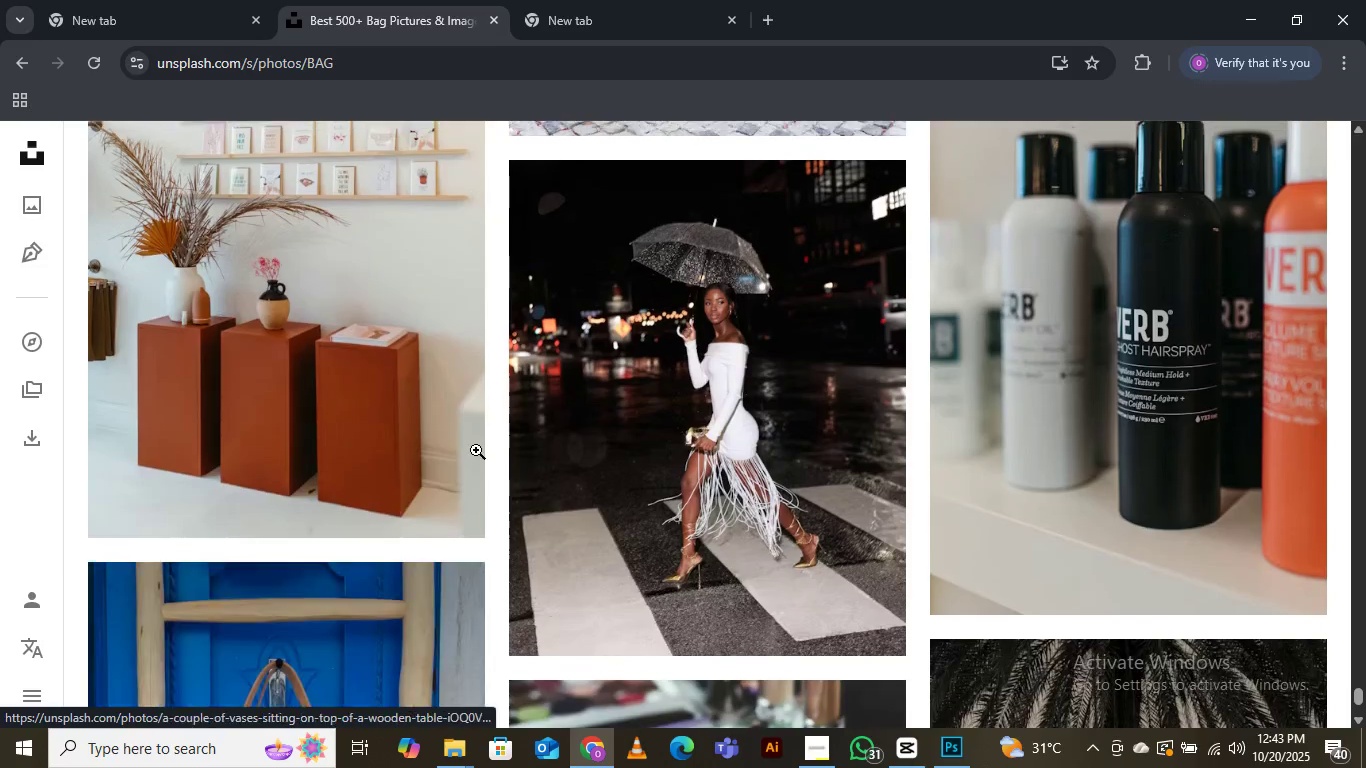 
mouse_move([497, 439])
 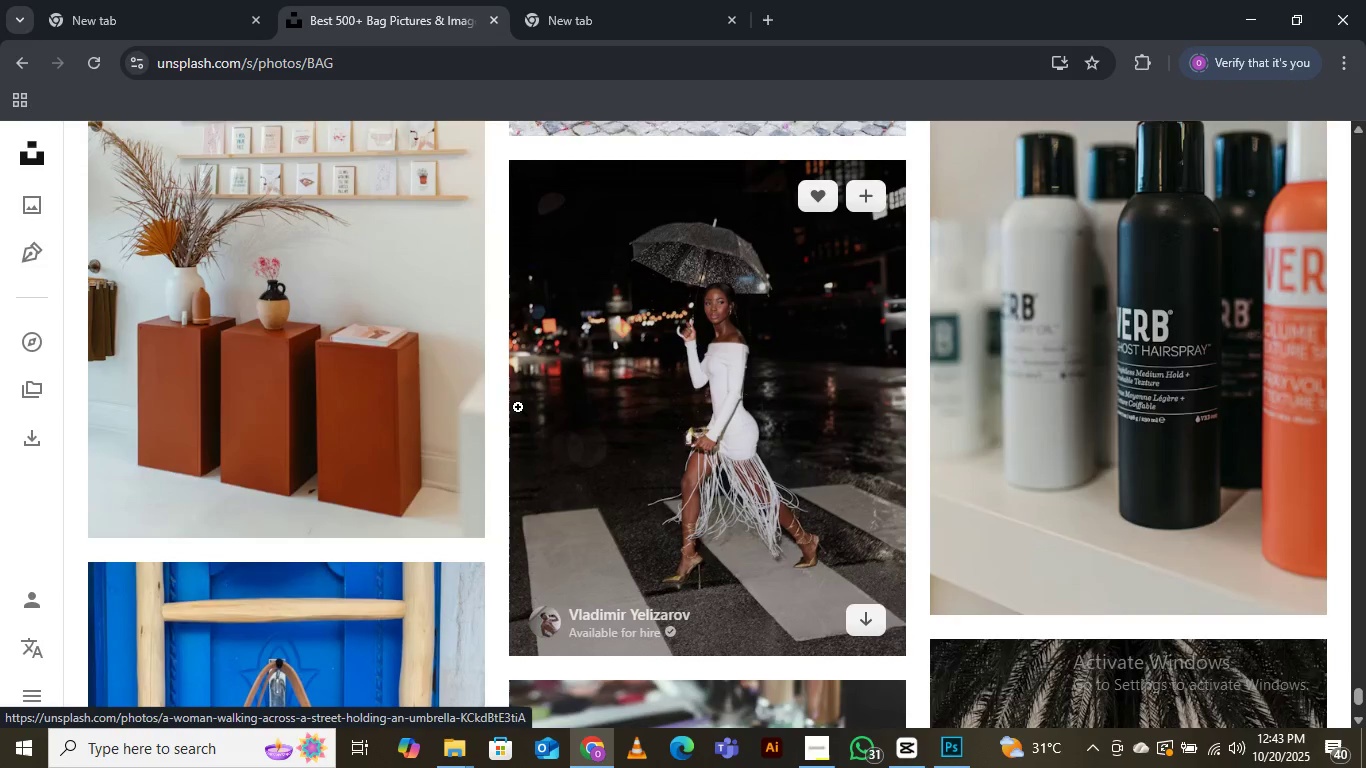 
scroll: coordinate [518, 406], scroll_direction: down, amount: 7.0
 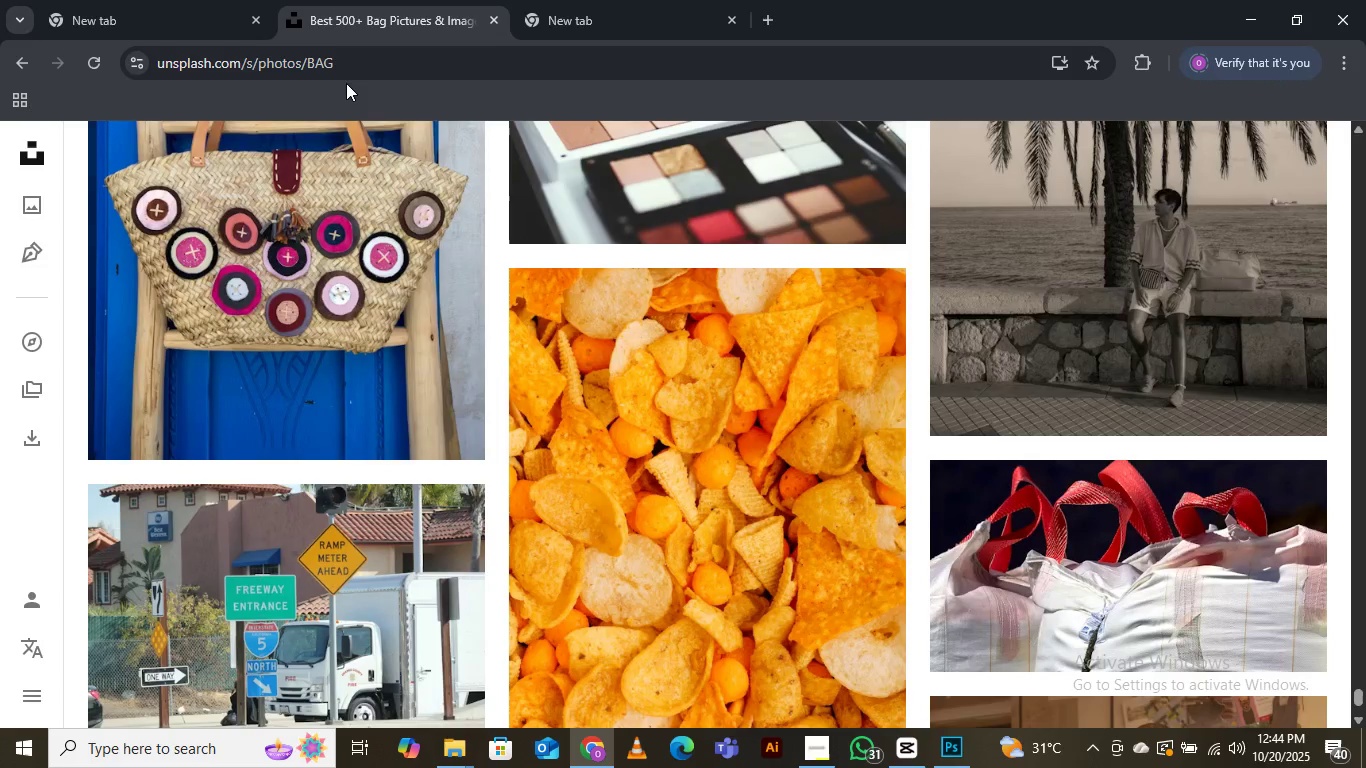 
wait(7.14)
 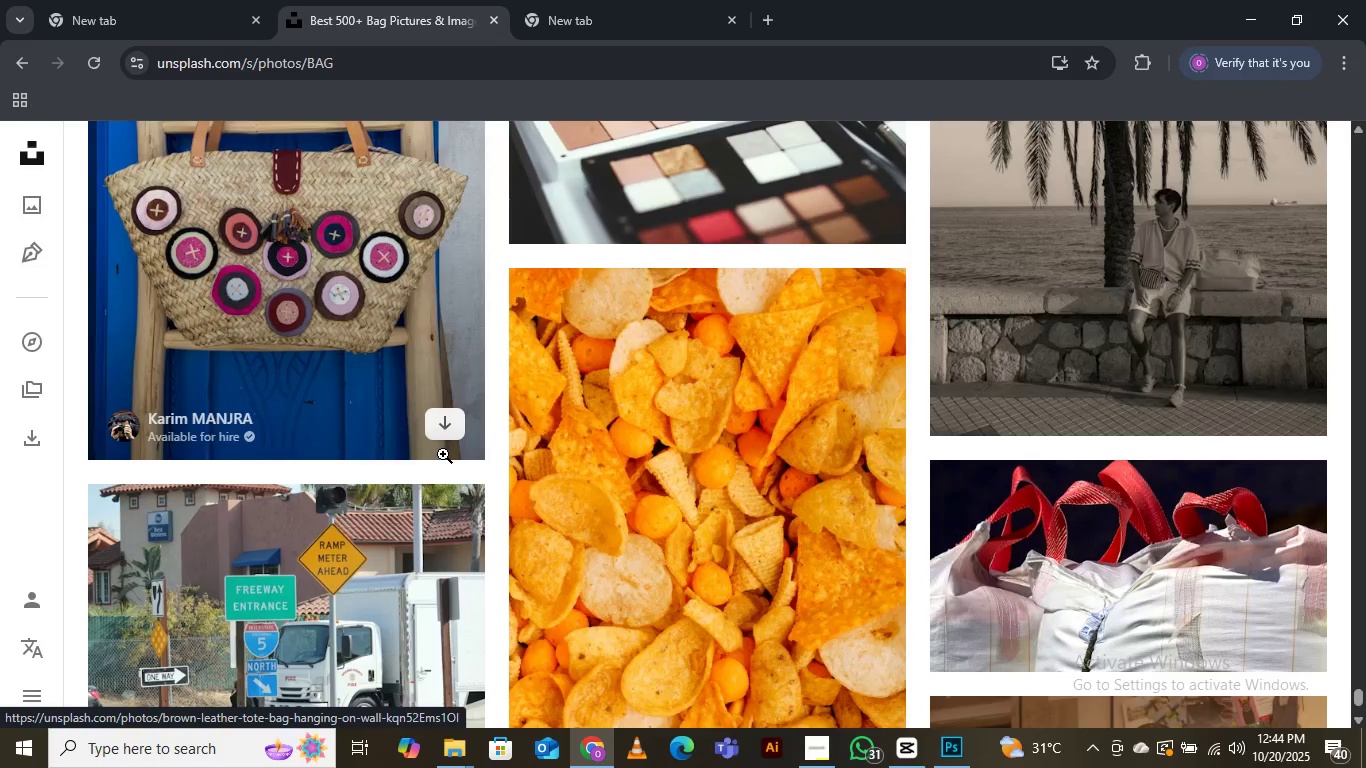 
scroll: coordinate [400, 221], scroll_direction: down, amount: 21.0
 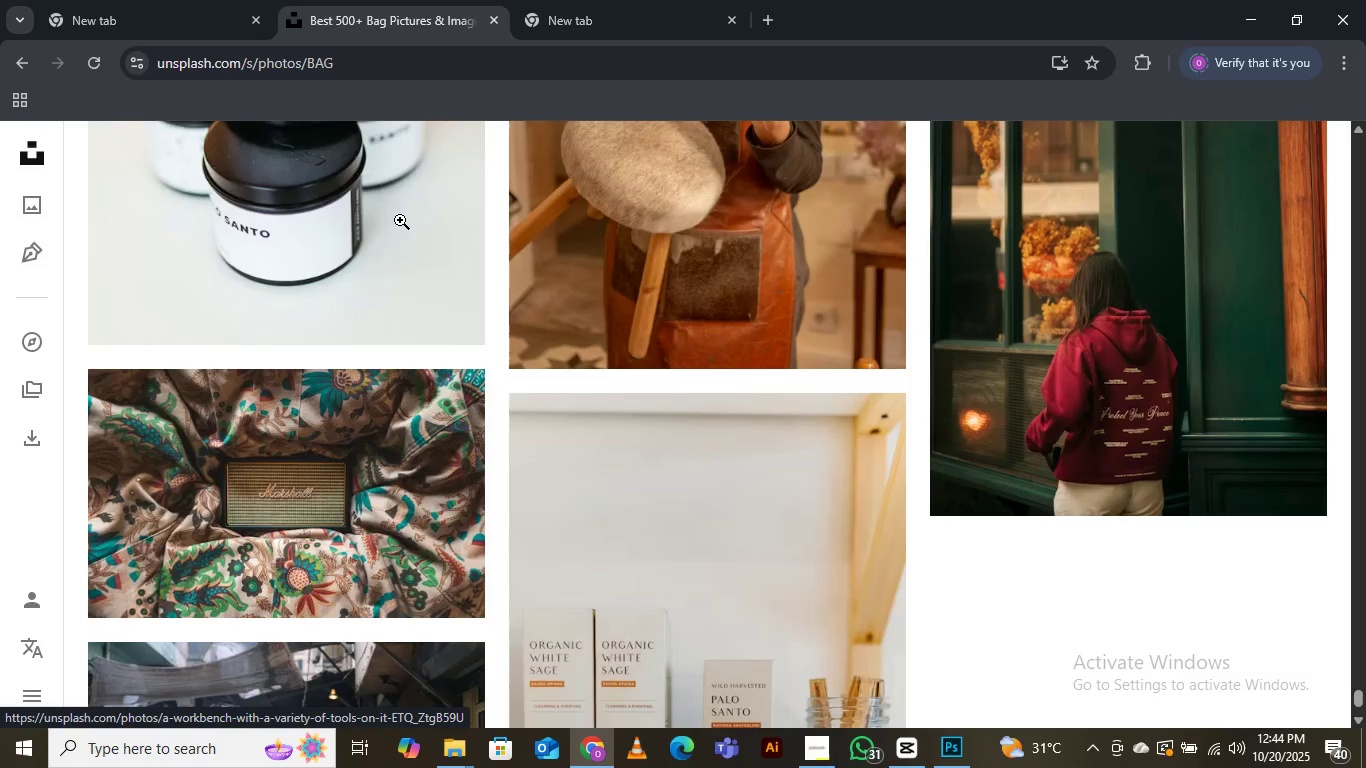 
scroll: coordinate [400, 217], scroll_direction: down, amount: 4.0
 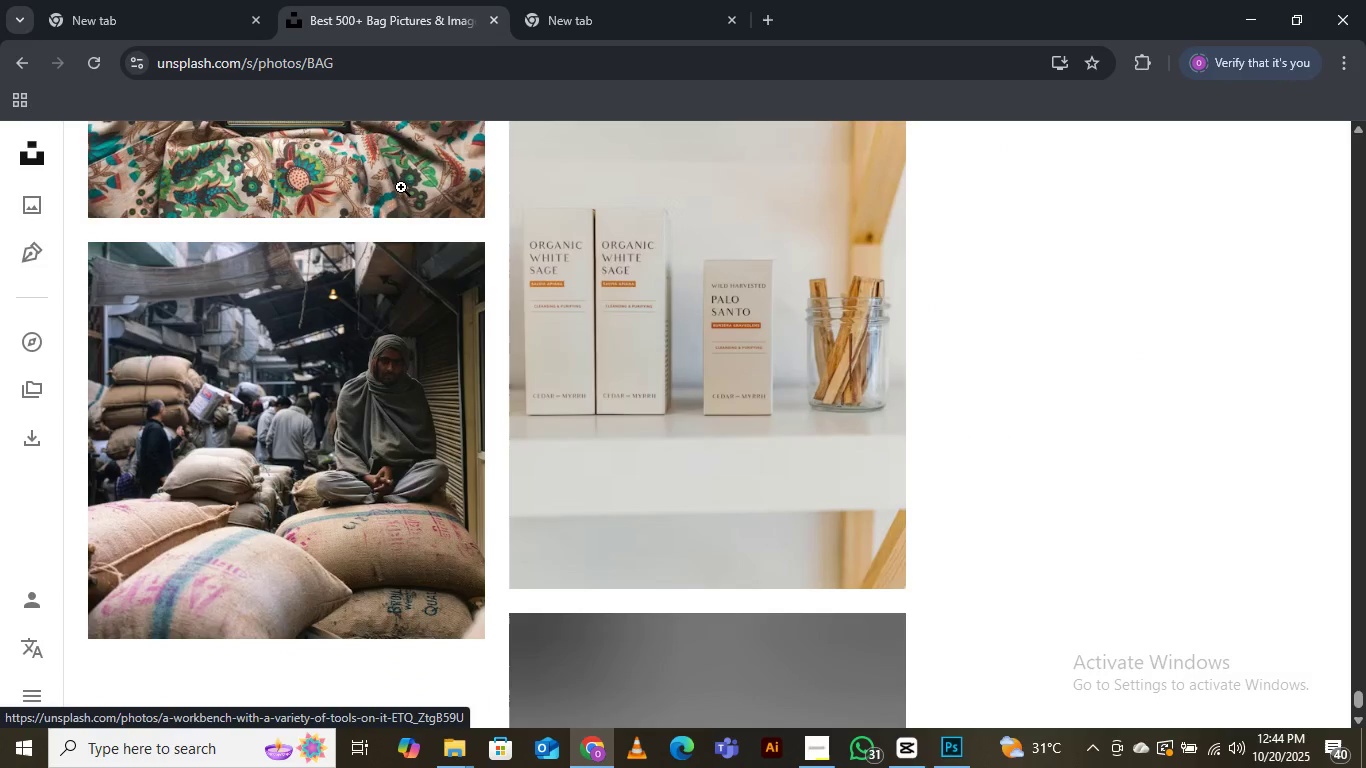 
wait(9.39)
 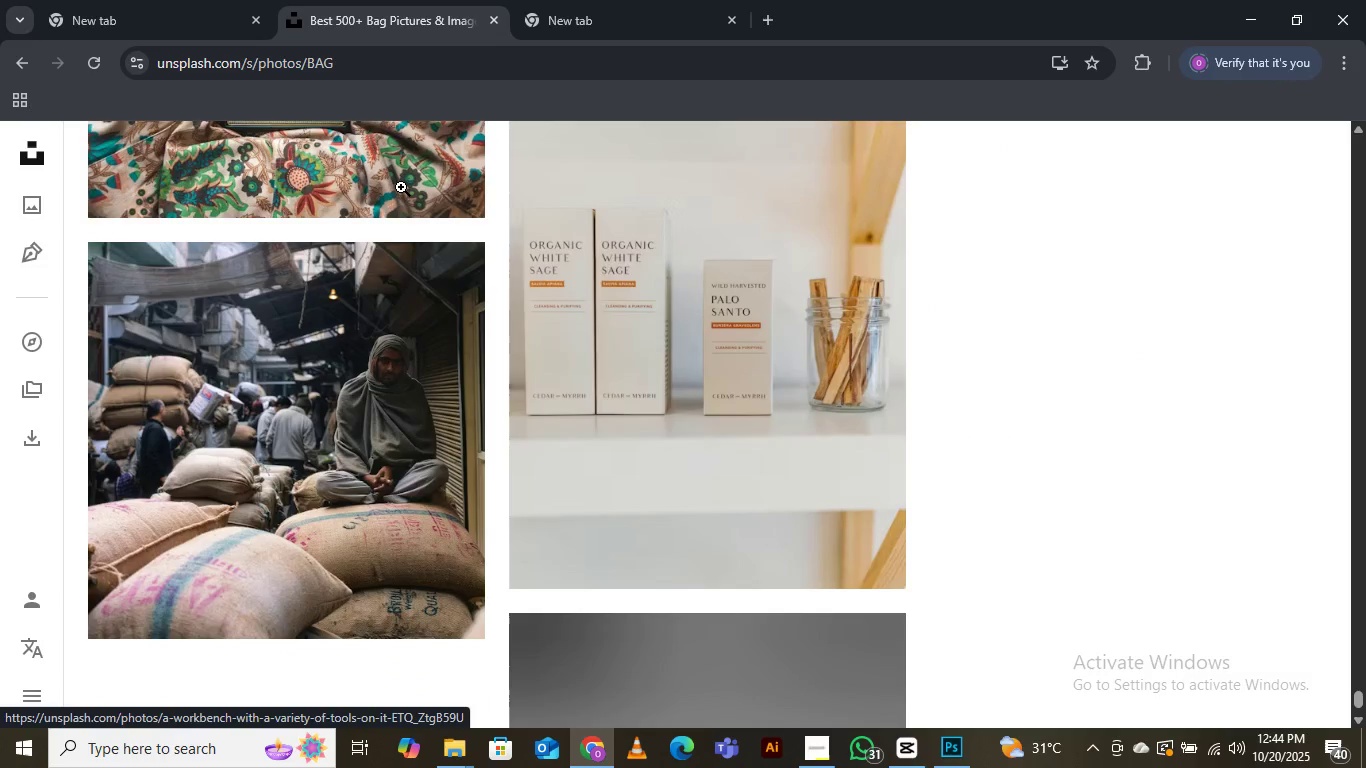 
scroll: coordinate [400, 178], scroll_direction: down, amount: 4.0
 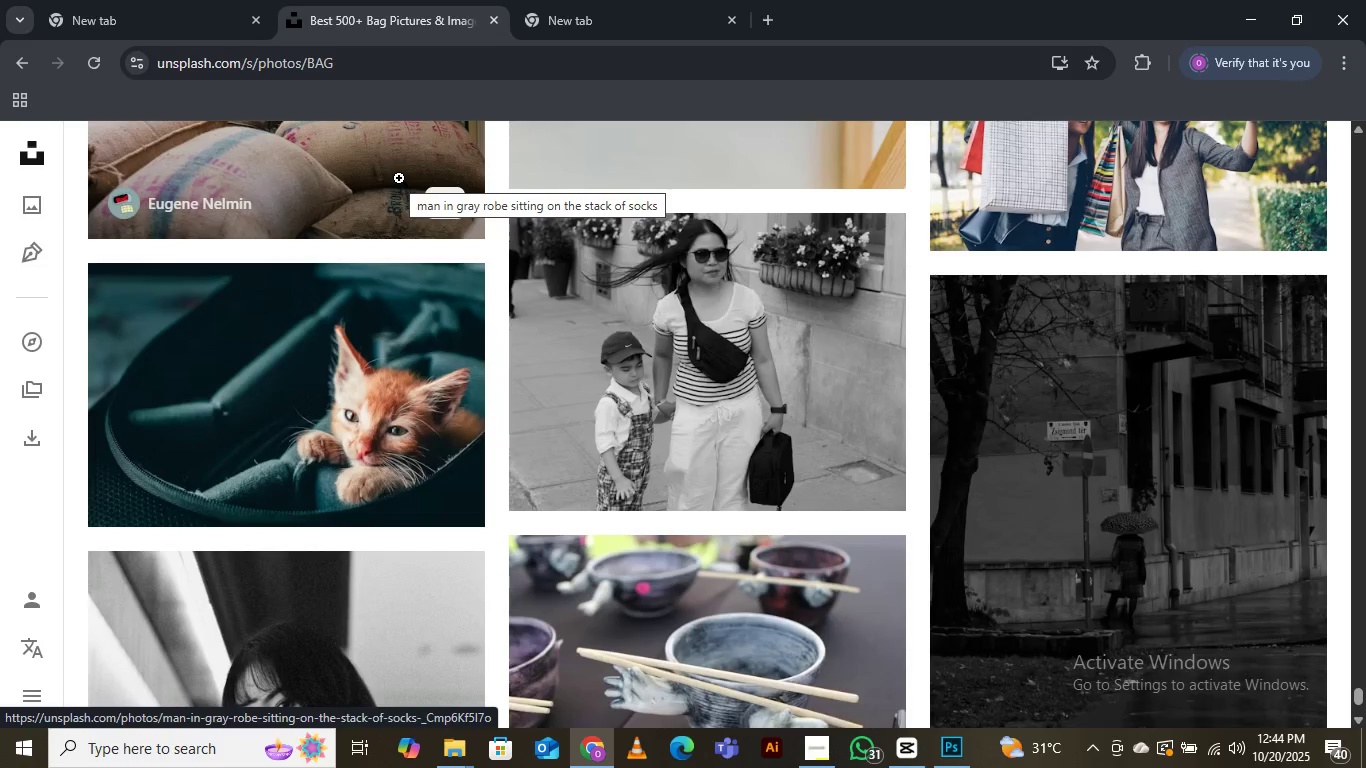 
wait(9.03)
 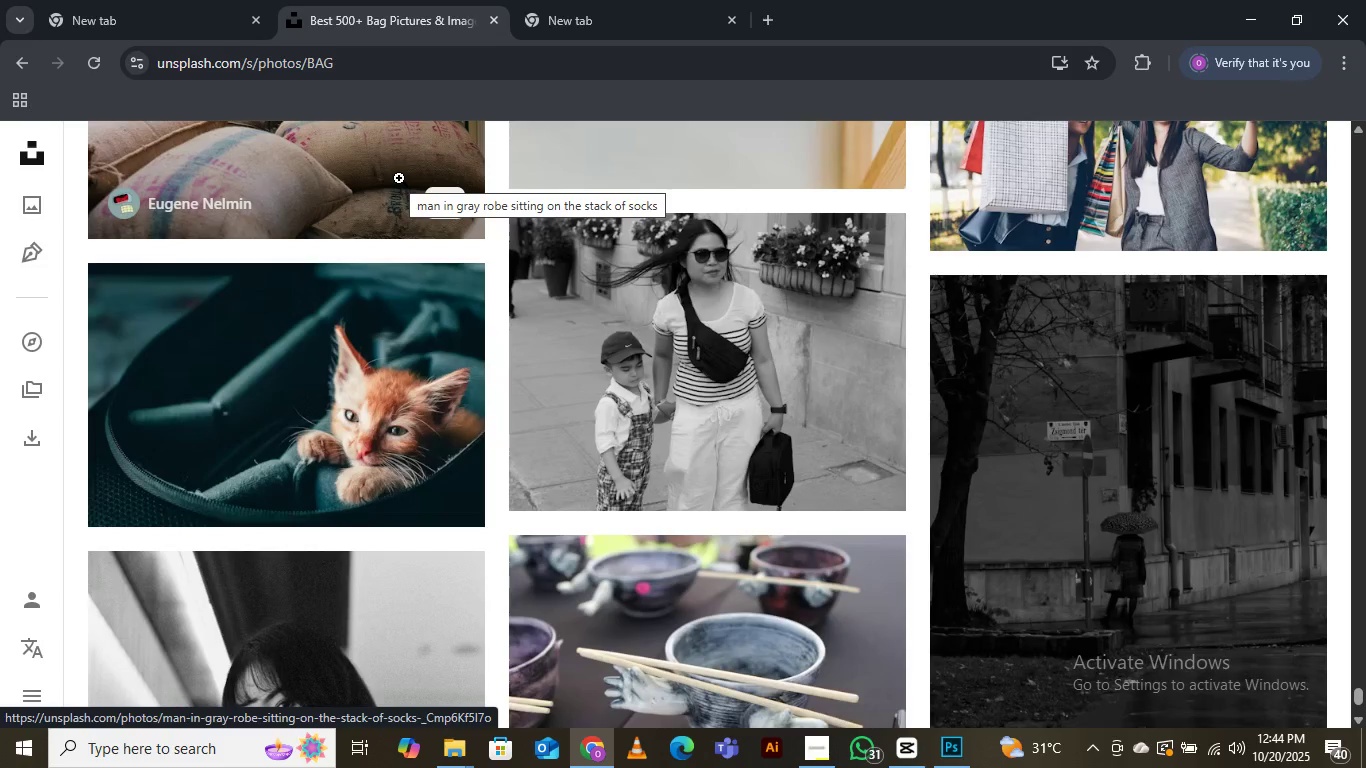 
scroll: coordinate [398, 178], scroll_direction: down, amount: 6.0
 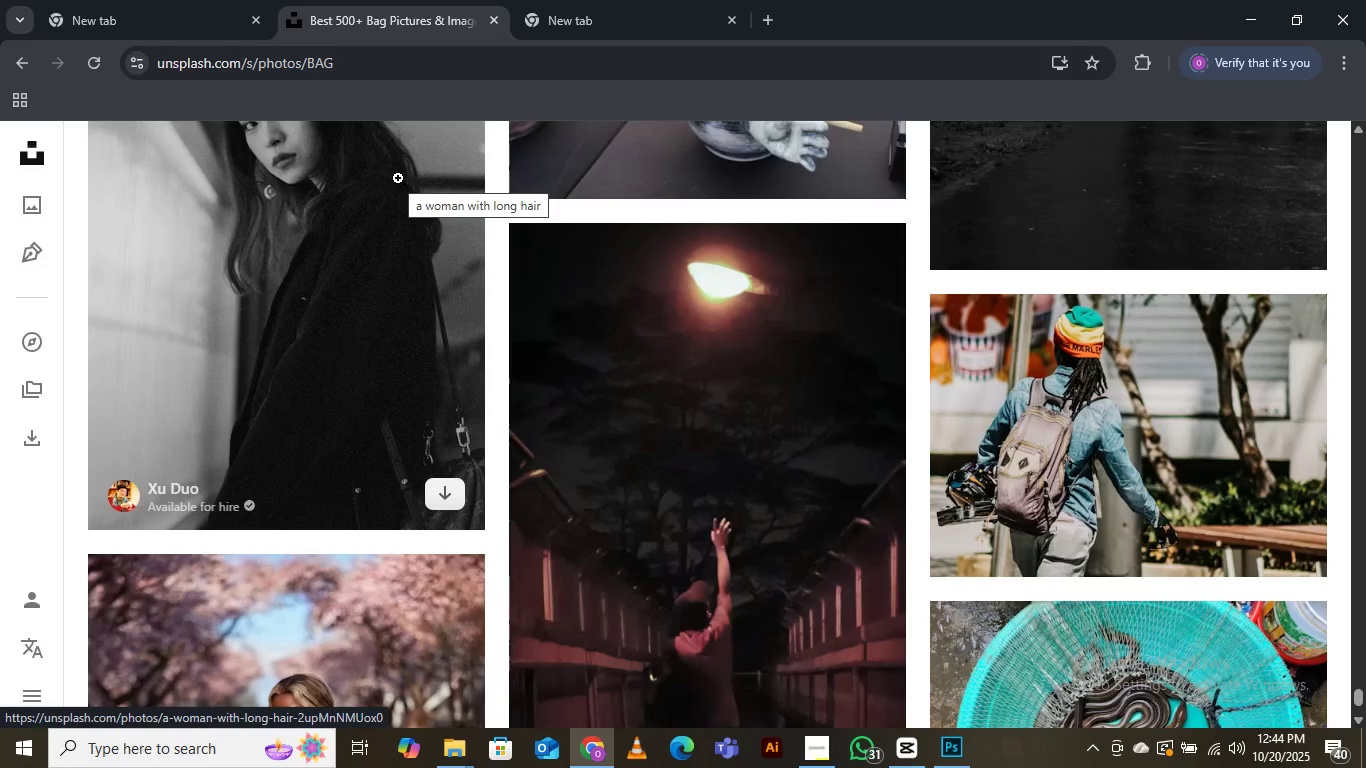 
wait(12.87)
 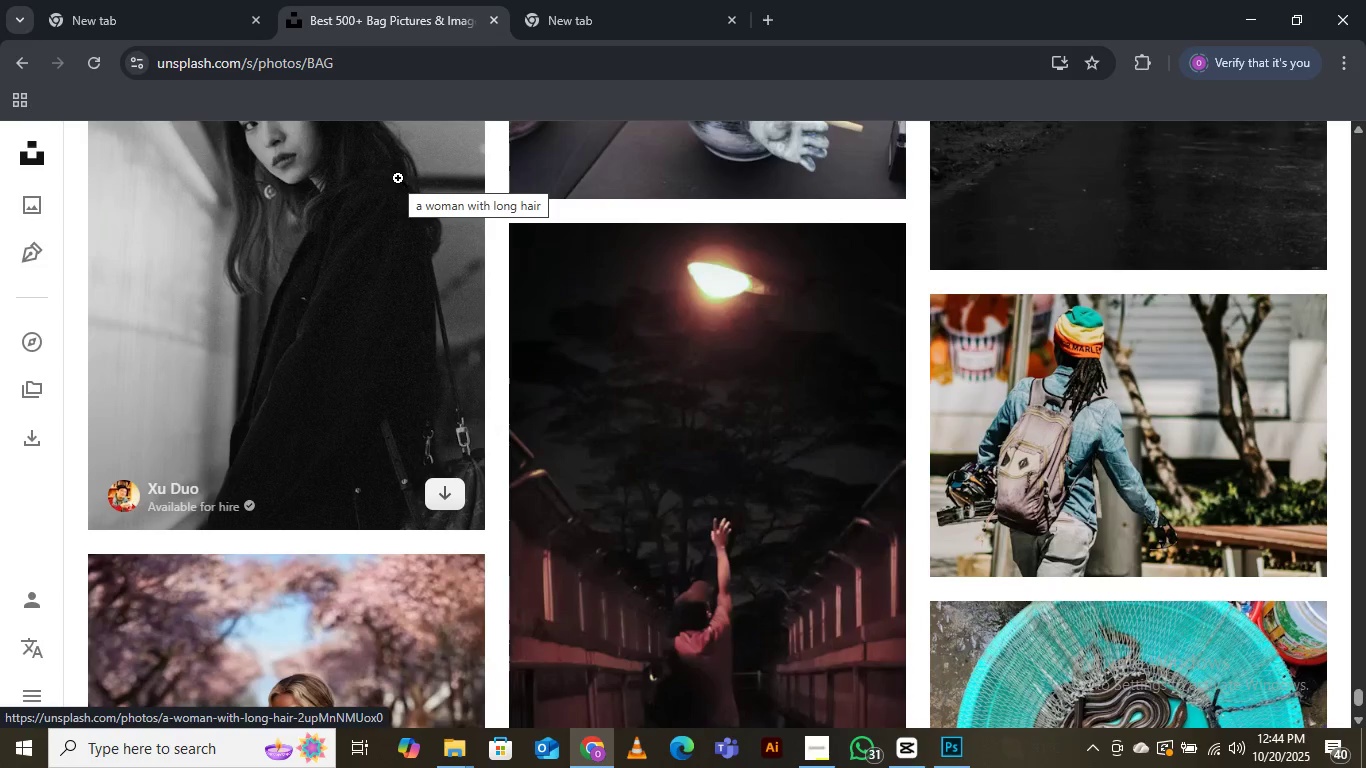 
scroll: coordinate [383, 188], scroll_direction: down, amount: 24.0
 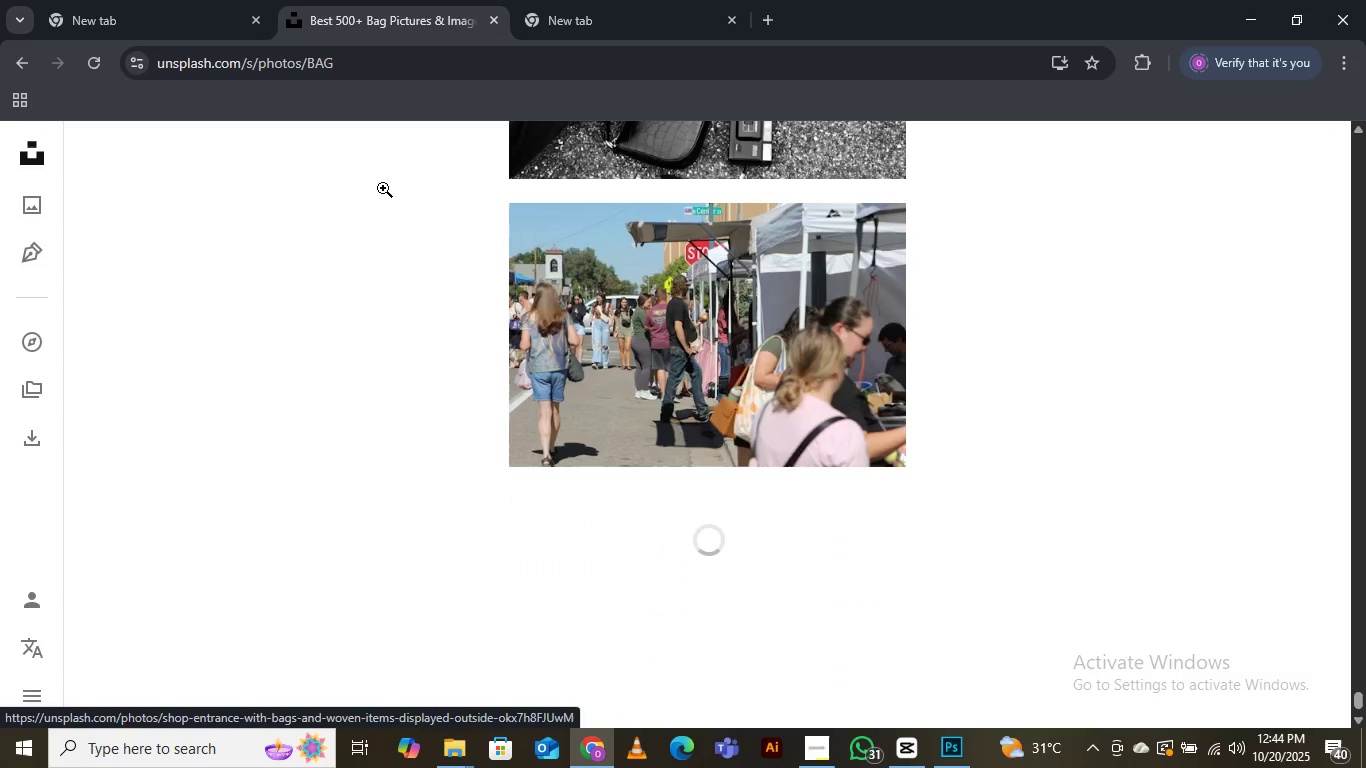 
scroll: coordinate [383, 188], scroll_direction: down, amount: 17.0
 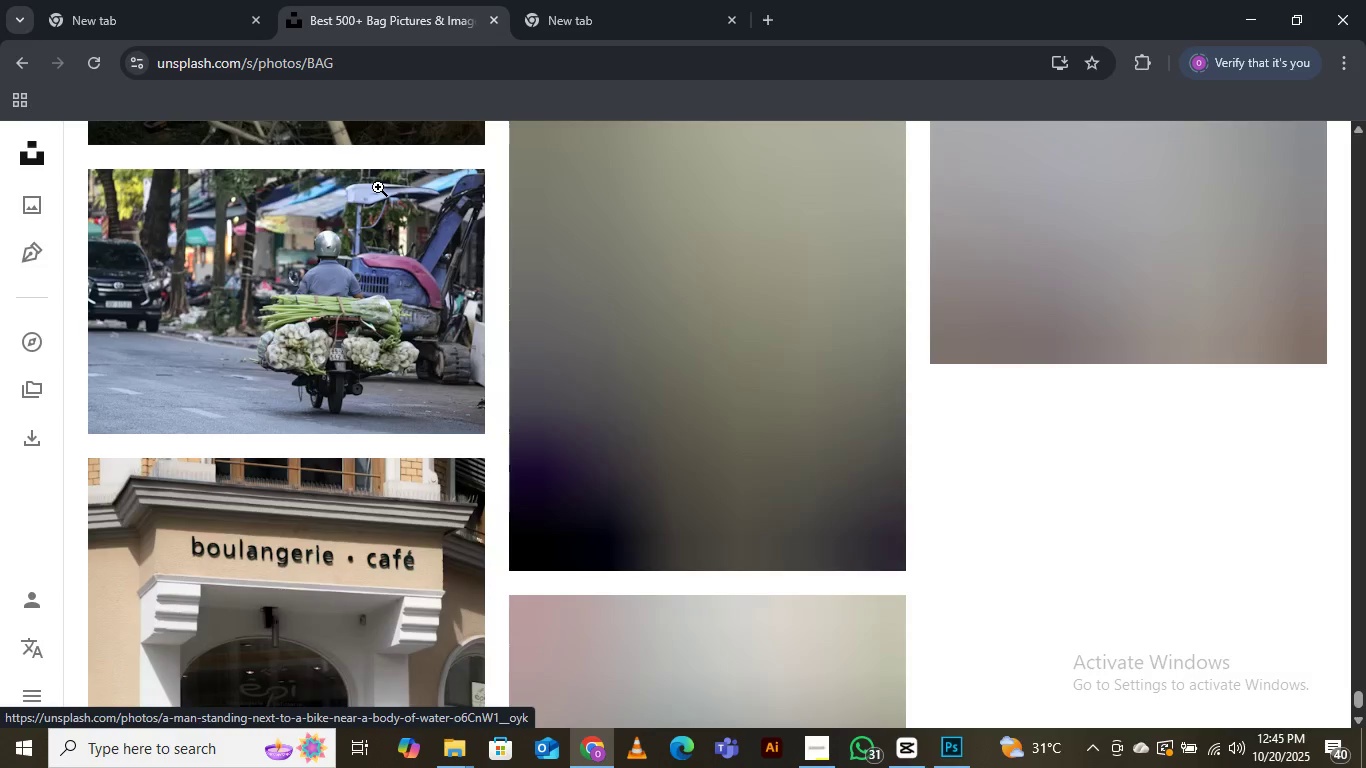 
wait(8.08)
 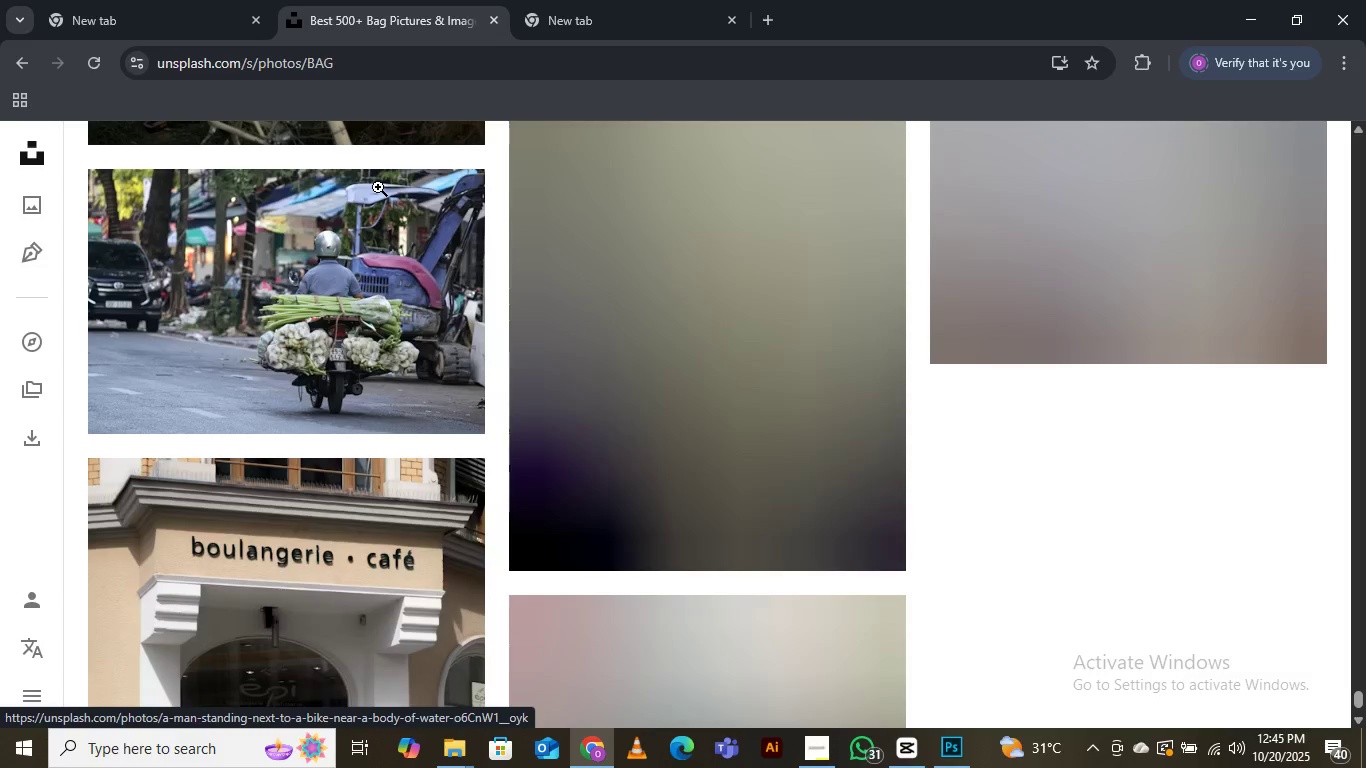 
scroll: coordinate [378, 187], scroll_direction: down, amount: 6.0
 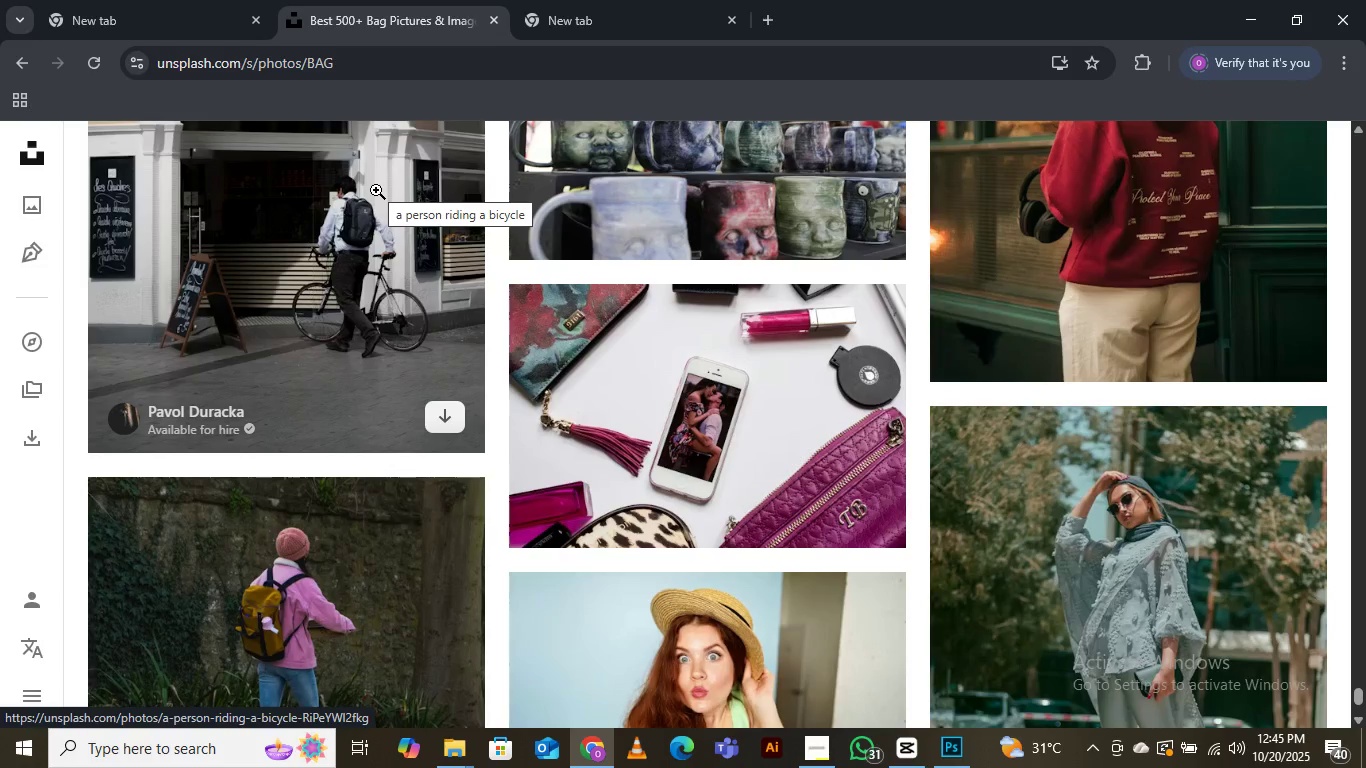 
wait(6.07)
 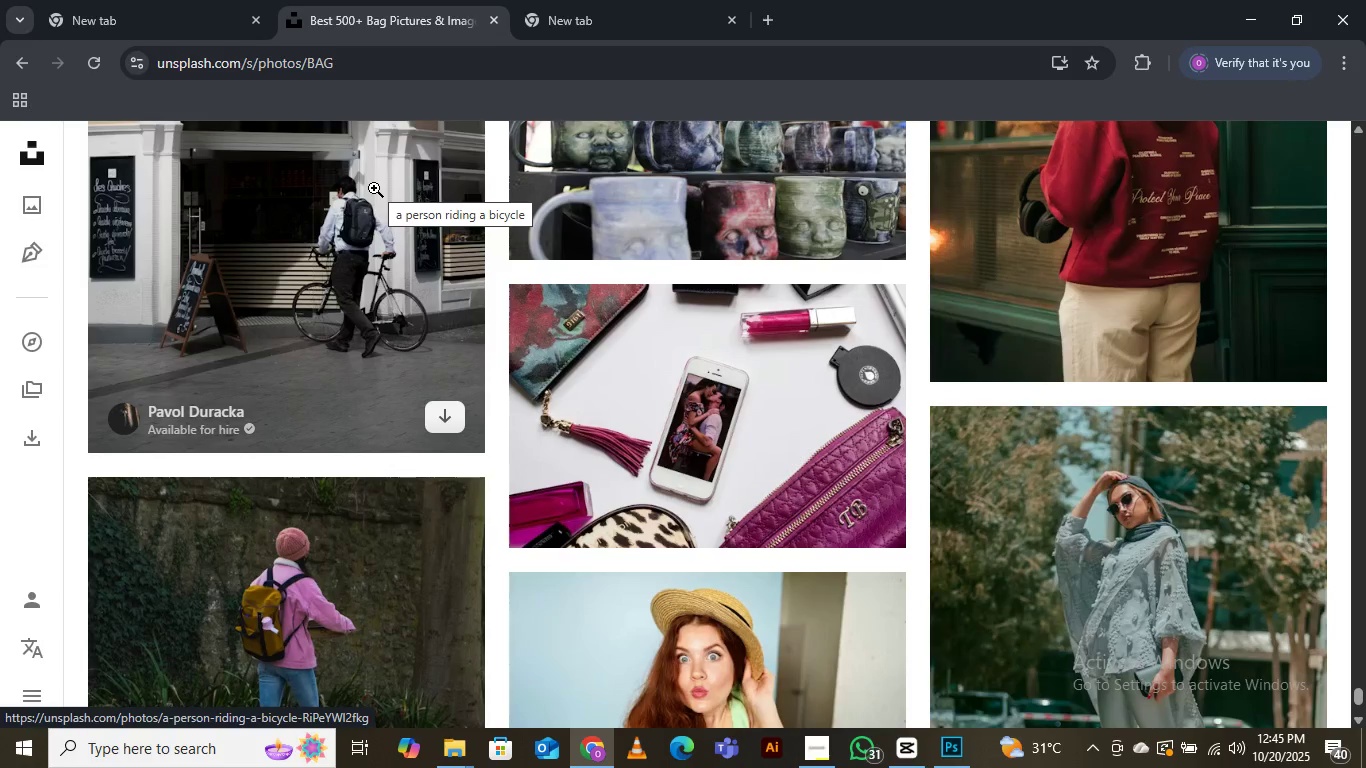 
scroll: coordinate [364, 190], scroll_direction: down, amount: 25.0
 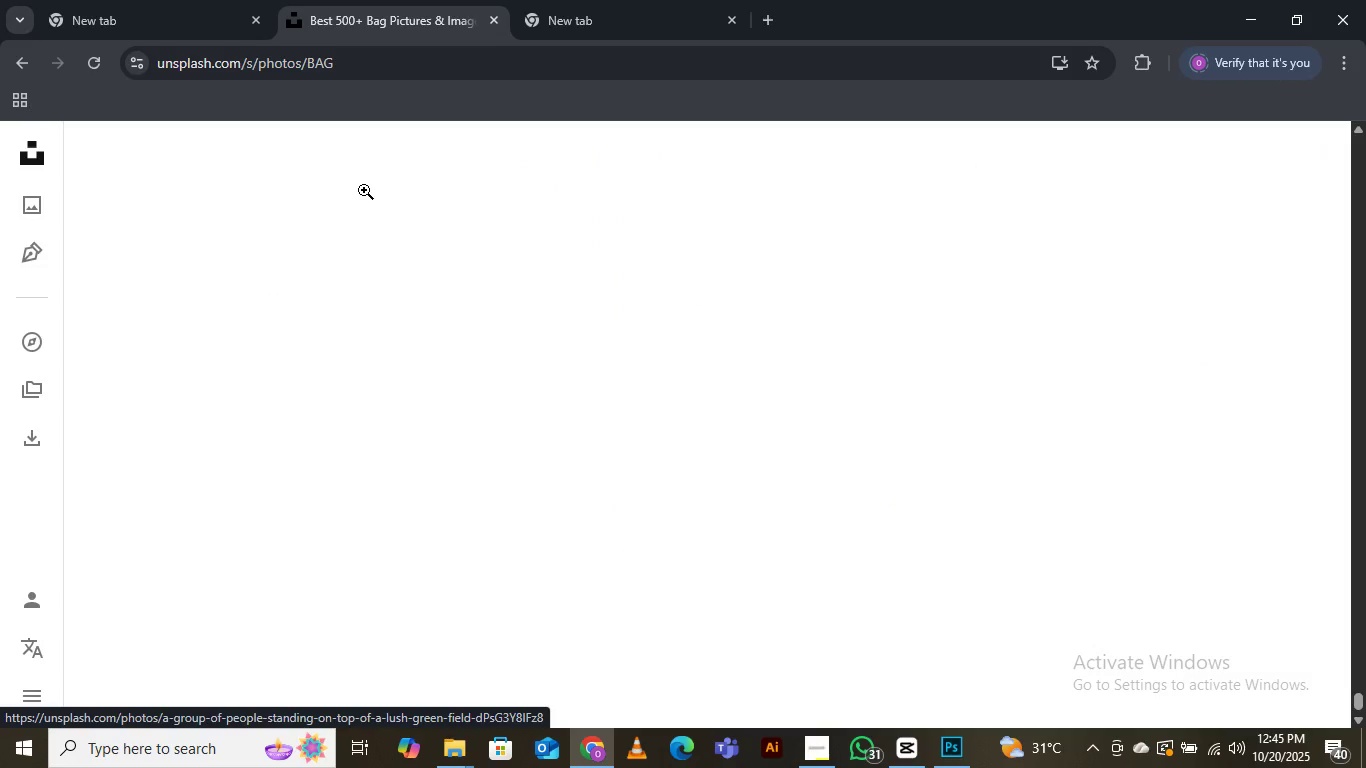 
scroll: coordinate [364, 190], scroll_direction: down, amount: 8.0
 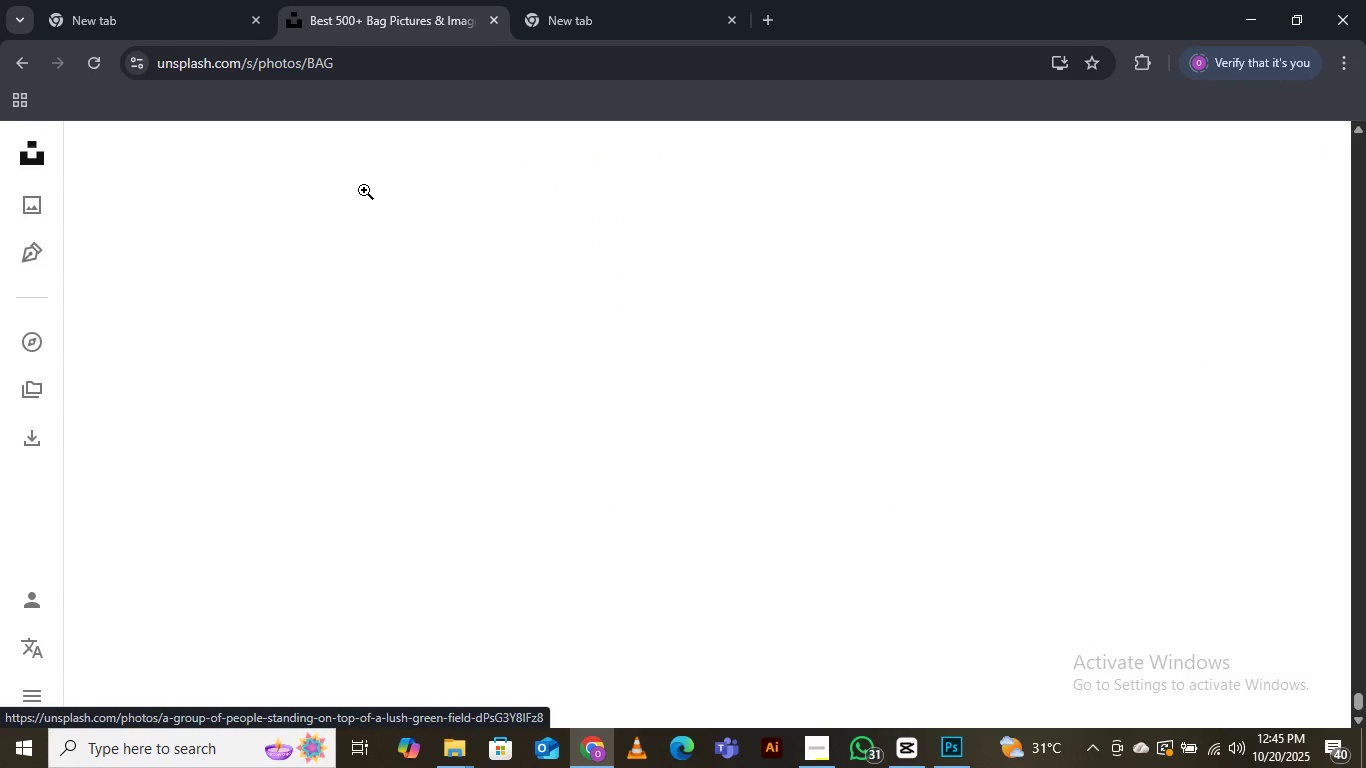 
scroll: coordinate [364, 190], scroll_direction: up, amount: 1.0
 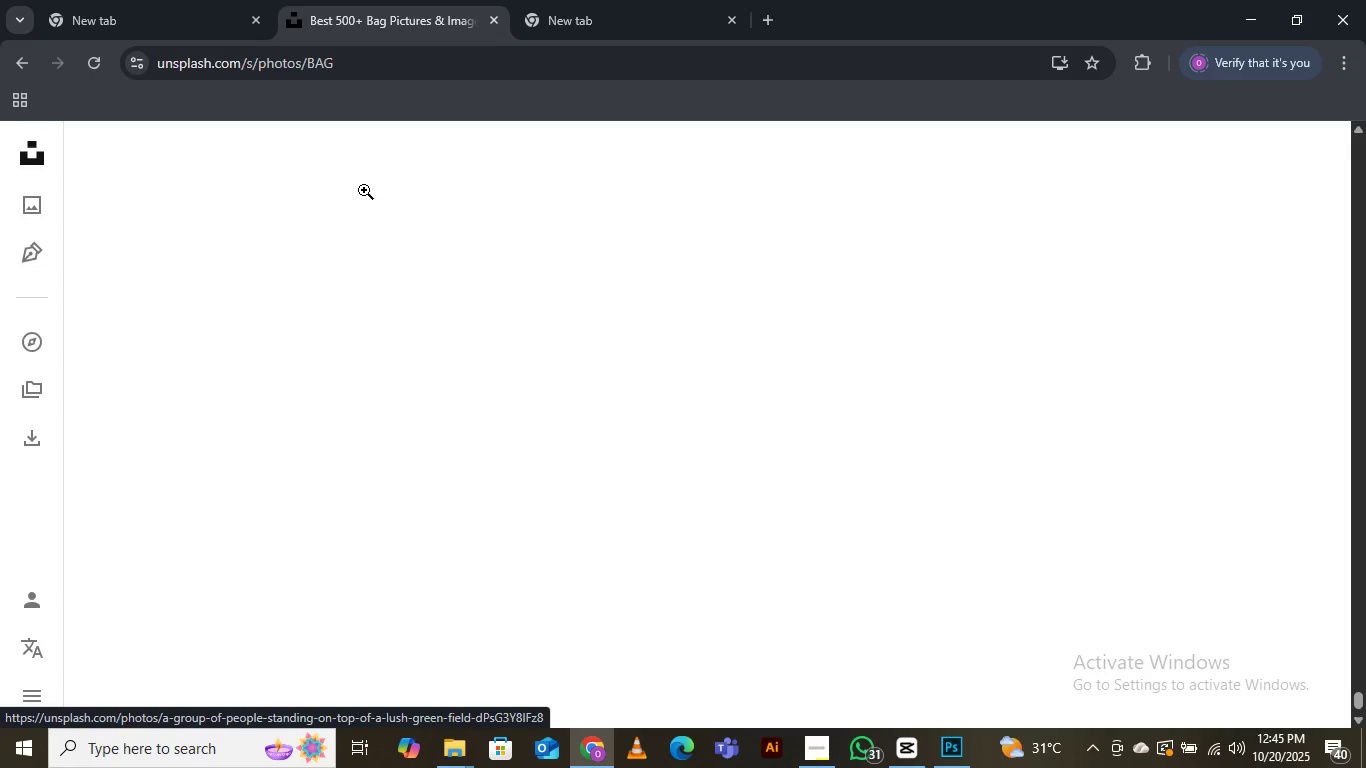 
scroll: coordinate [364, 190], scroll_direction: none, amount: 0.0
 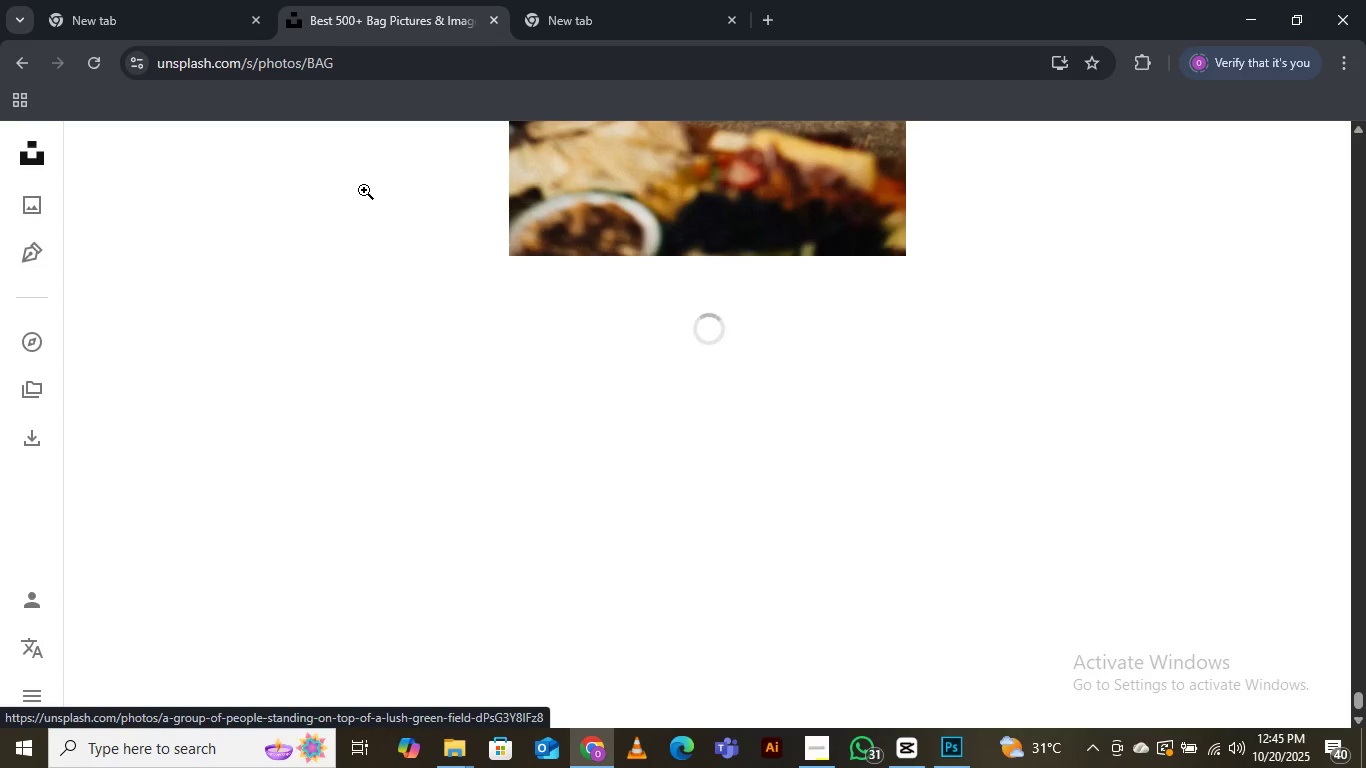 
scroll: coordinate [364, 190], scroll_direction: up, amount: 6.0
 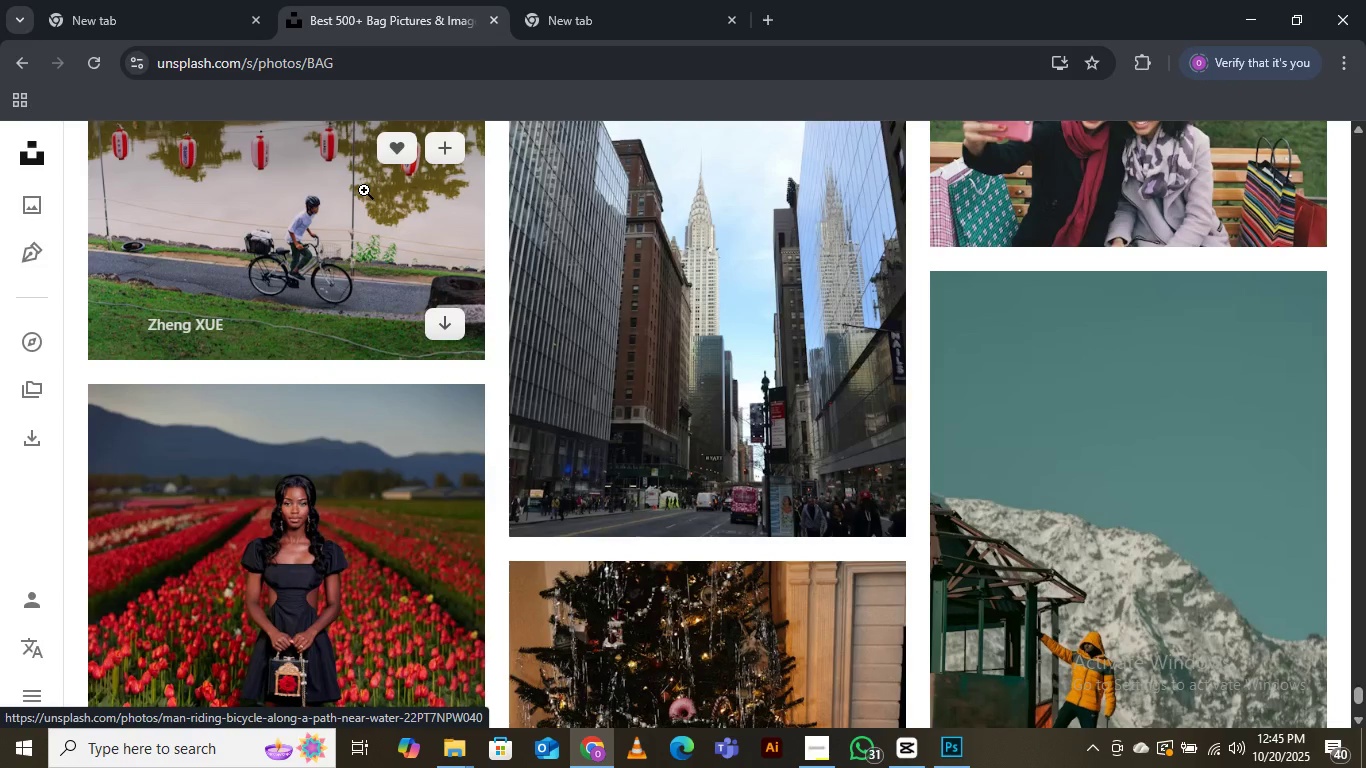 
scroll: coordinate [364, 190], scroll_direction: down, amount: 18.0
 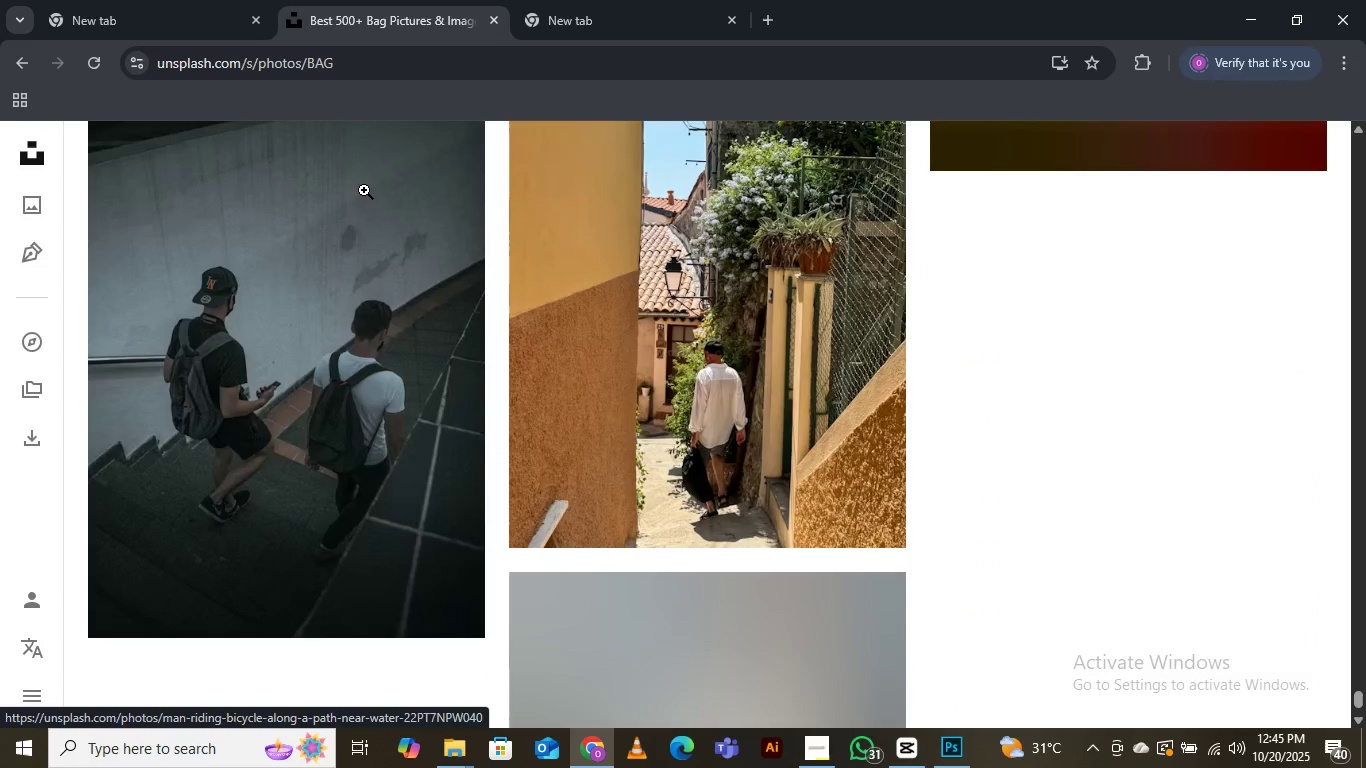 
scroll: coordinate [364, 190], scroll_direction: down, amount: 22.0
 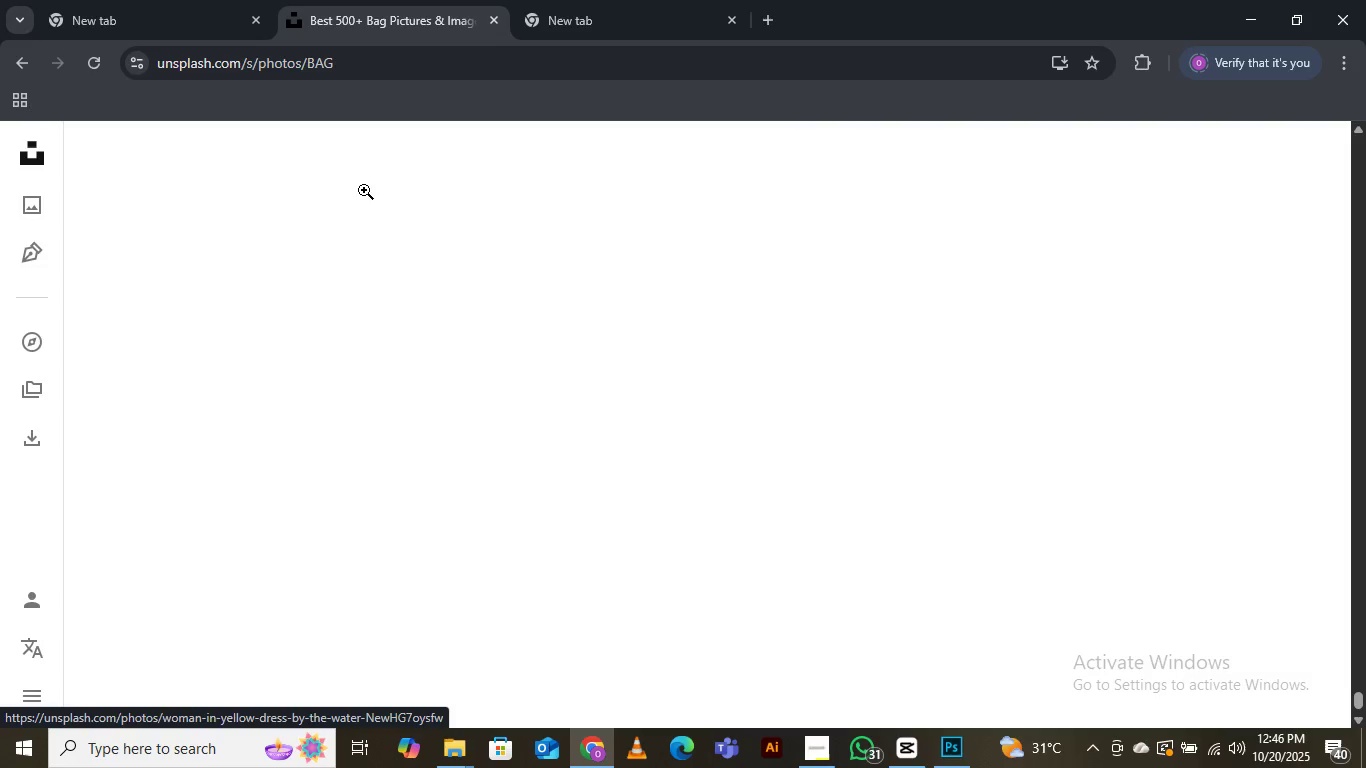 
scroll: coordinate [364, 190], scroll_direction: down, amount: 3.0
 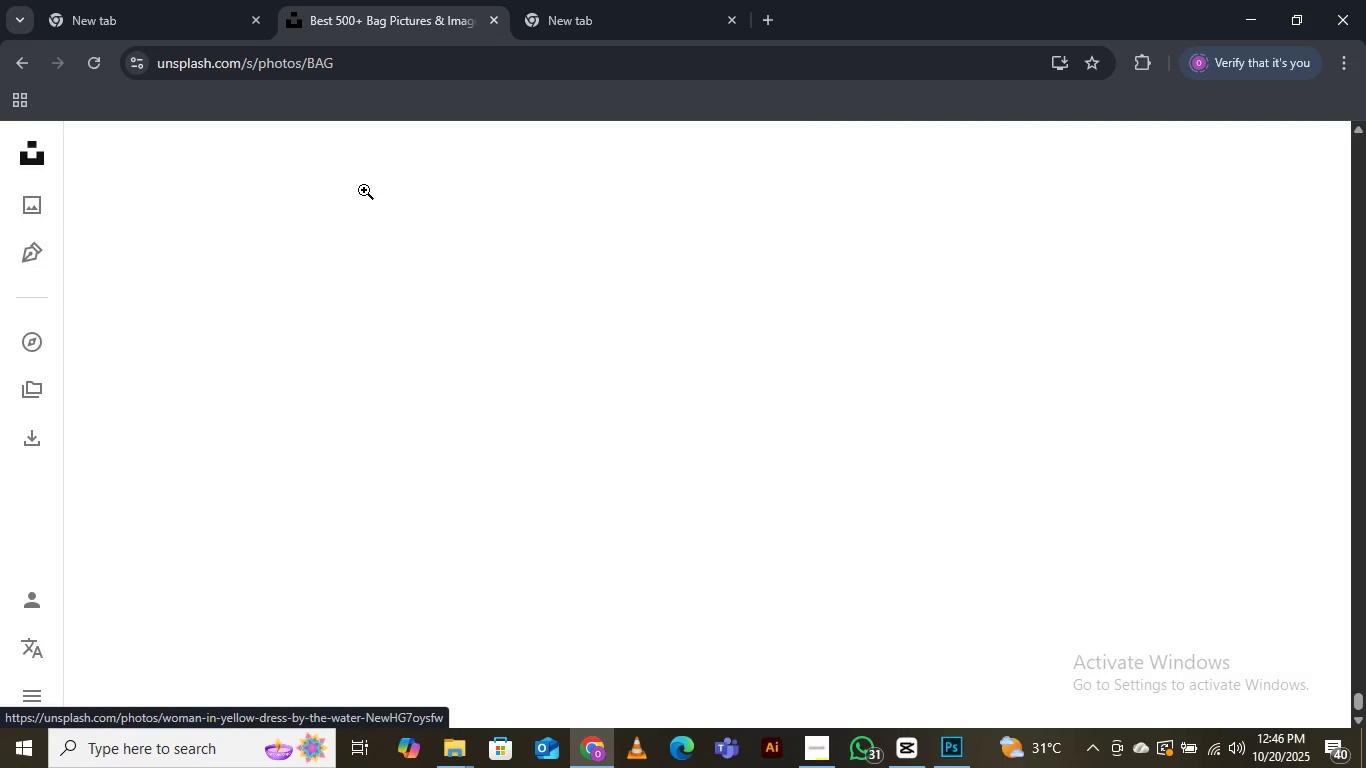 
wait(5.12)
 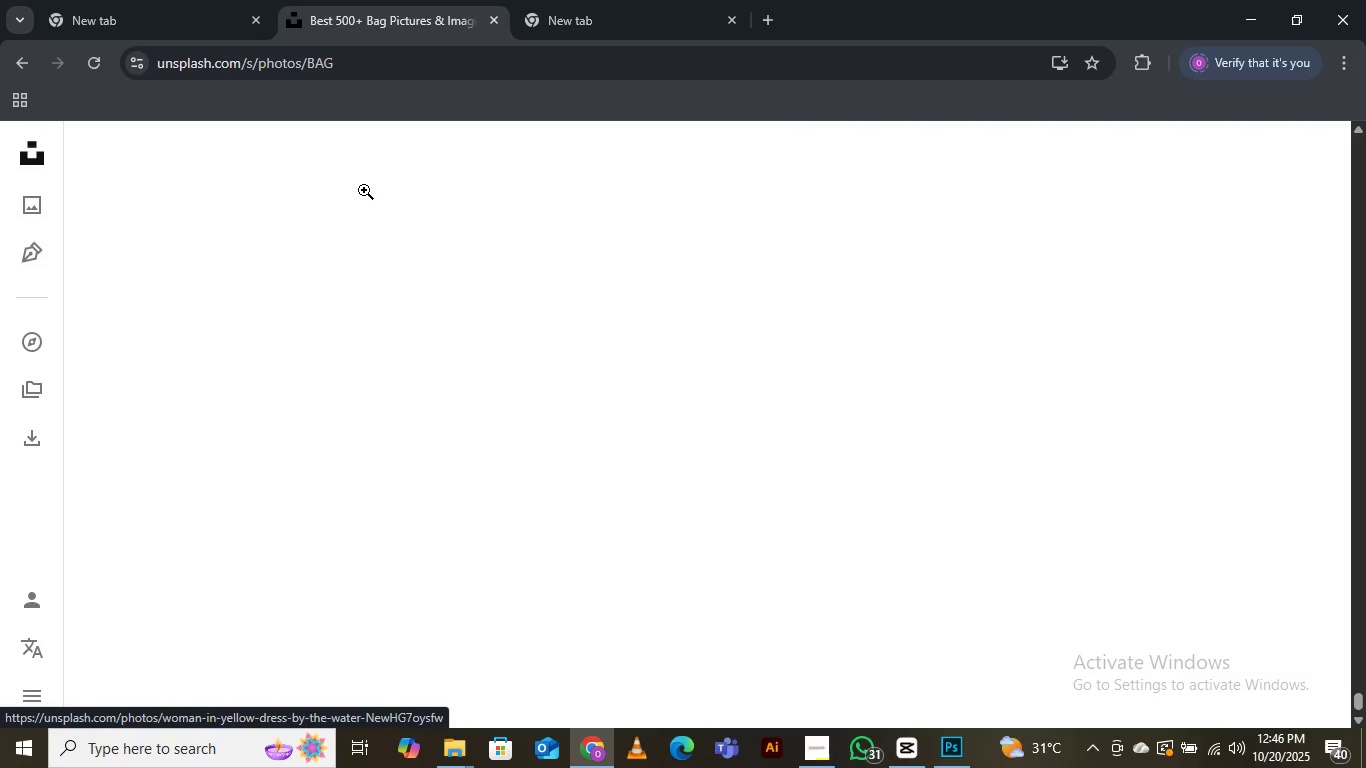 
scroll: coordinate [364, 190], scroll_direction: down, amount: 19.0
 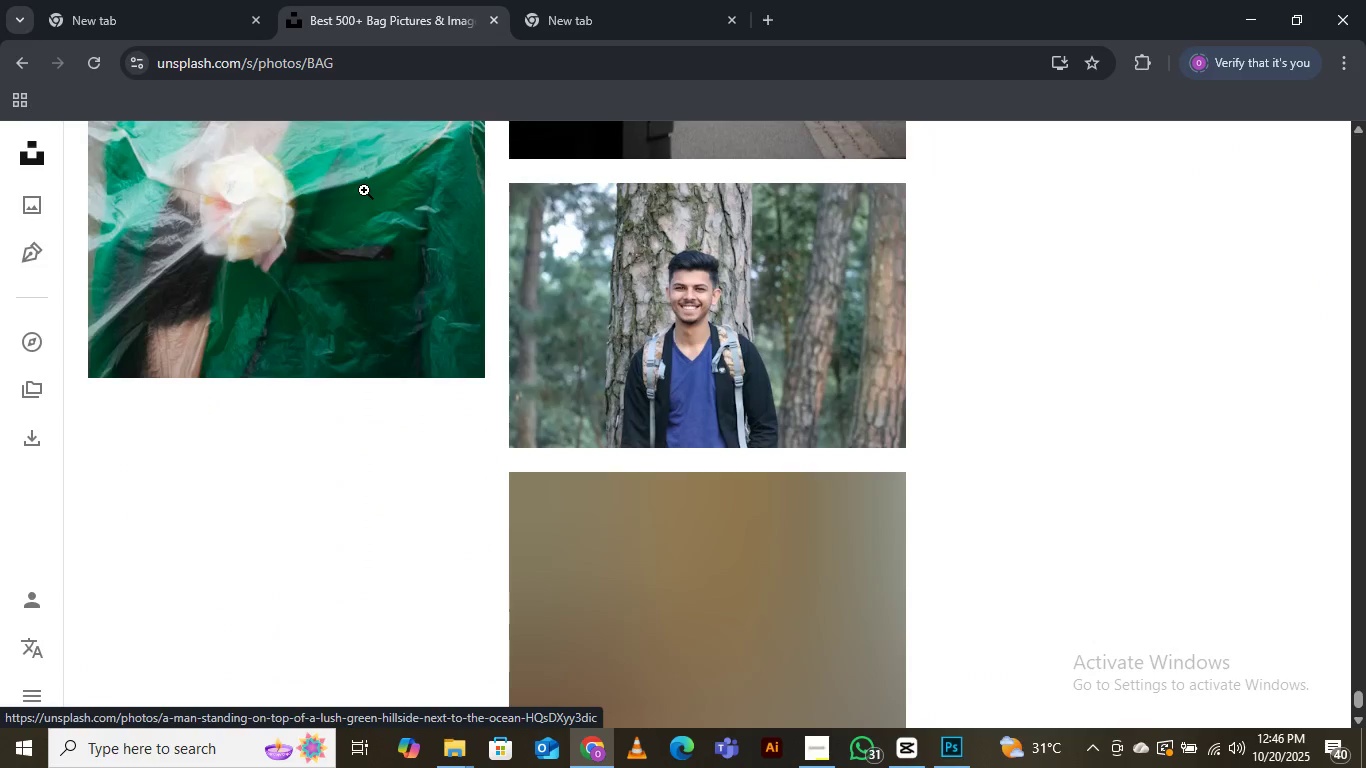 
scroll: coordinate [364, 190], scroll_direction: down, amount: 10.0
 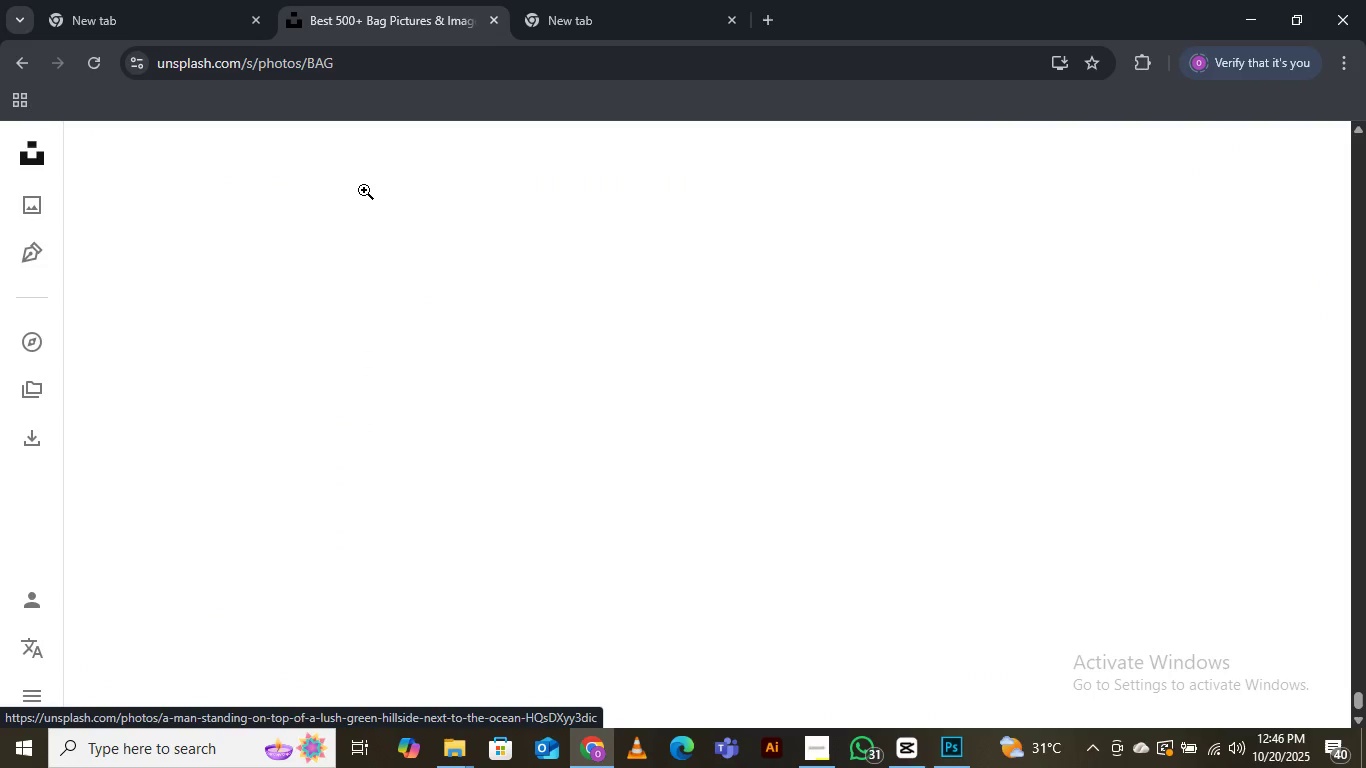 
scroll: coordinate [364, 190], scroll_direction: up, amount: 20.0
 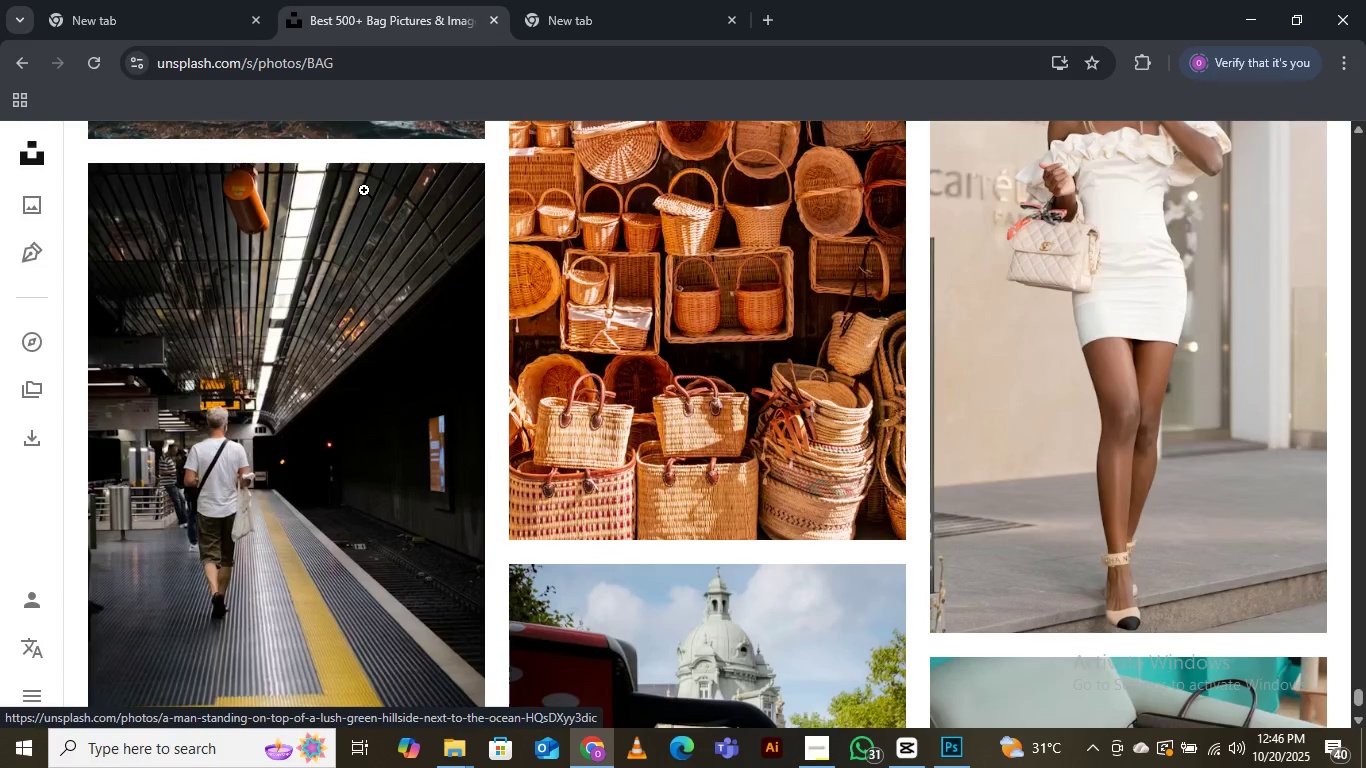 
scroll: coordinate [364, 190], scroll_direction: down, amount: 12.0
 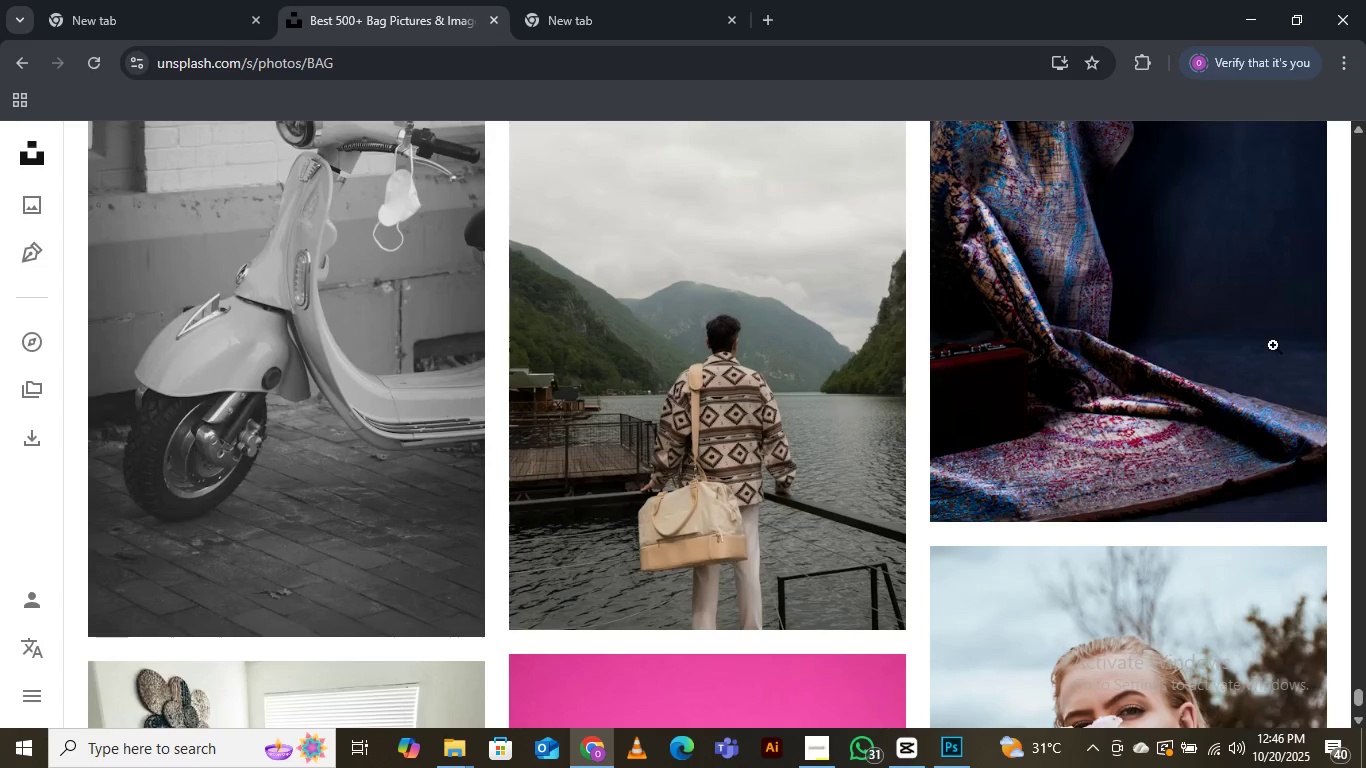 
left_click([958, 755])
 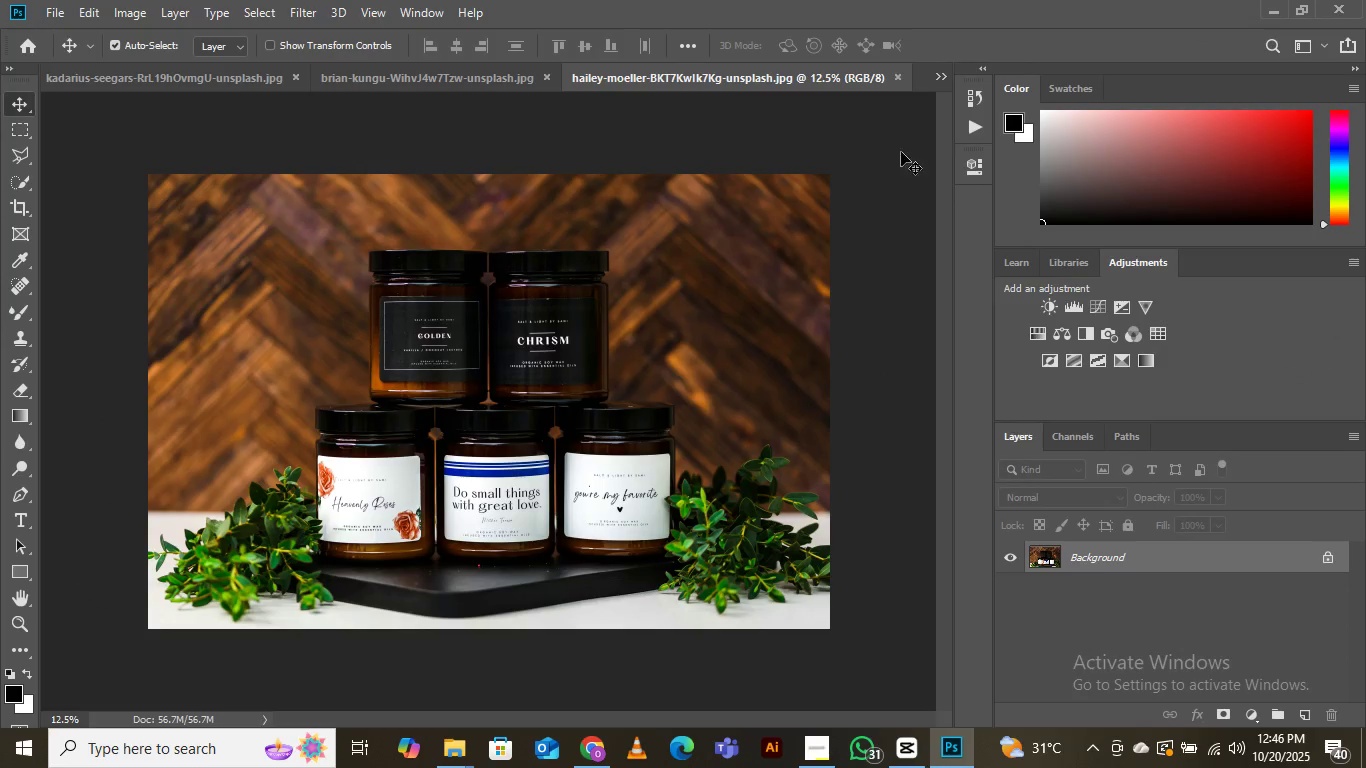 
left_click([941, 72])
 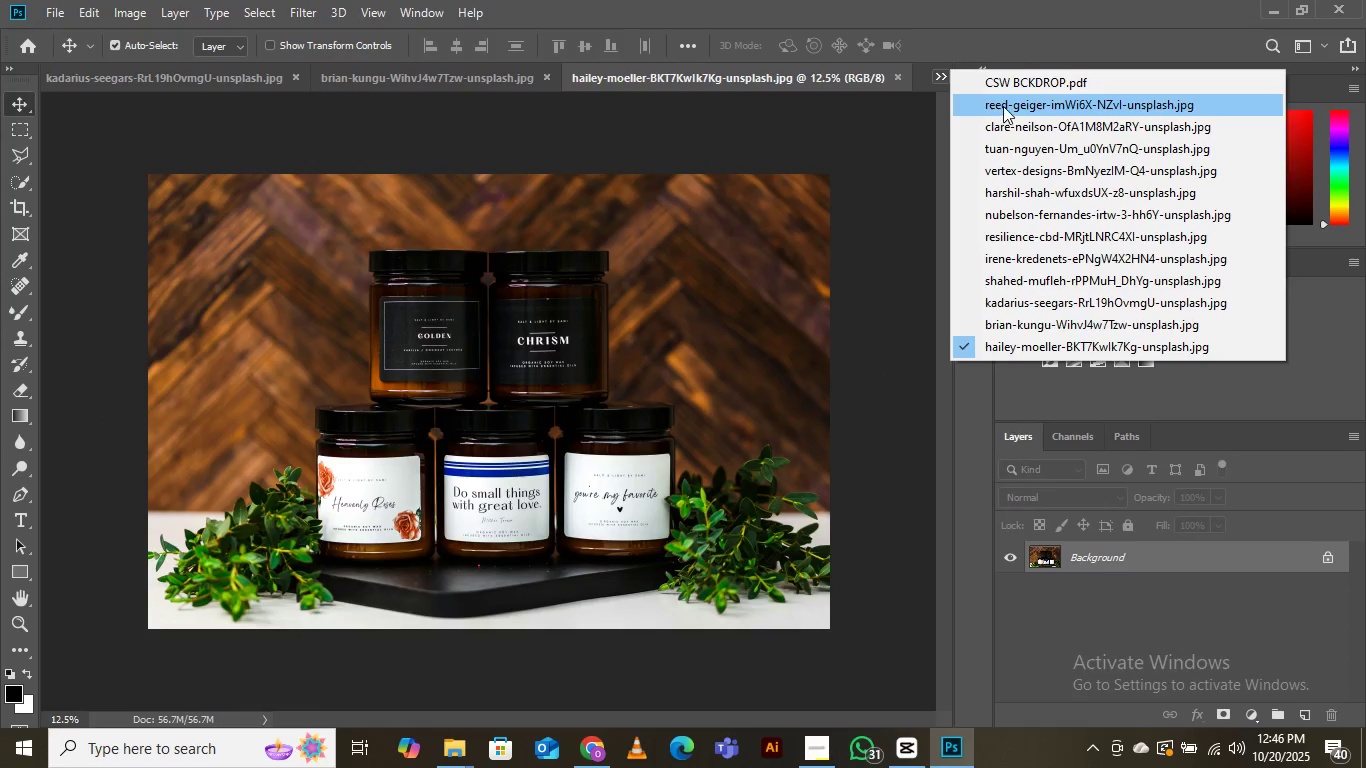 
left_click([1003, 106])
 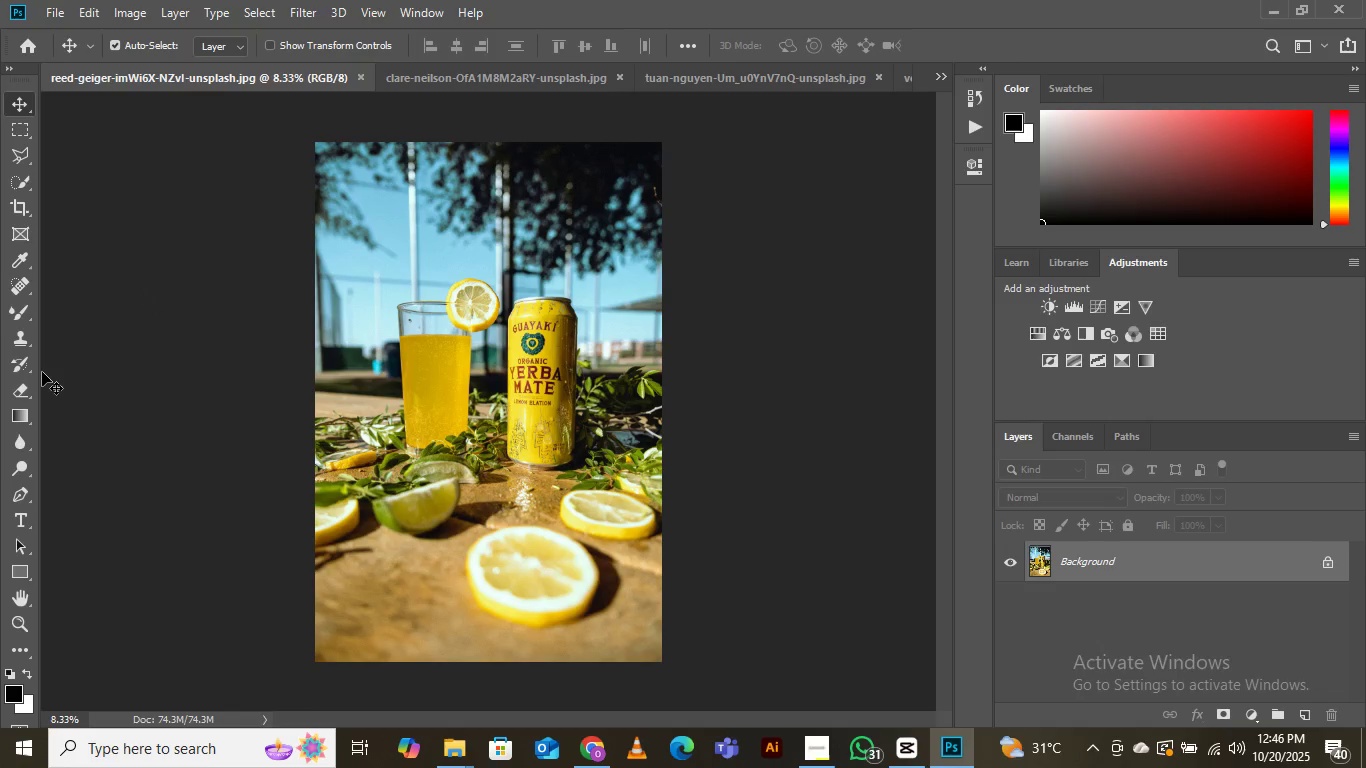 
wait(6.01)
 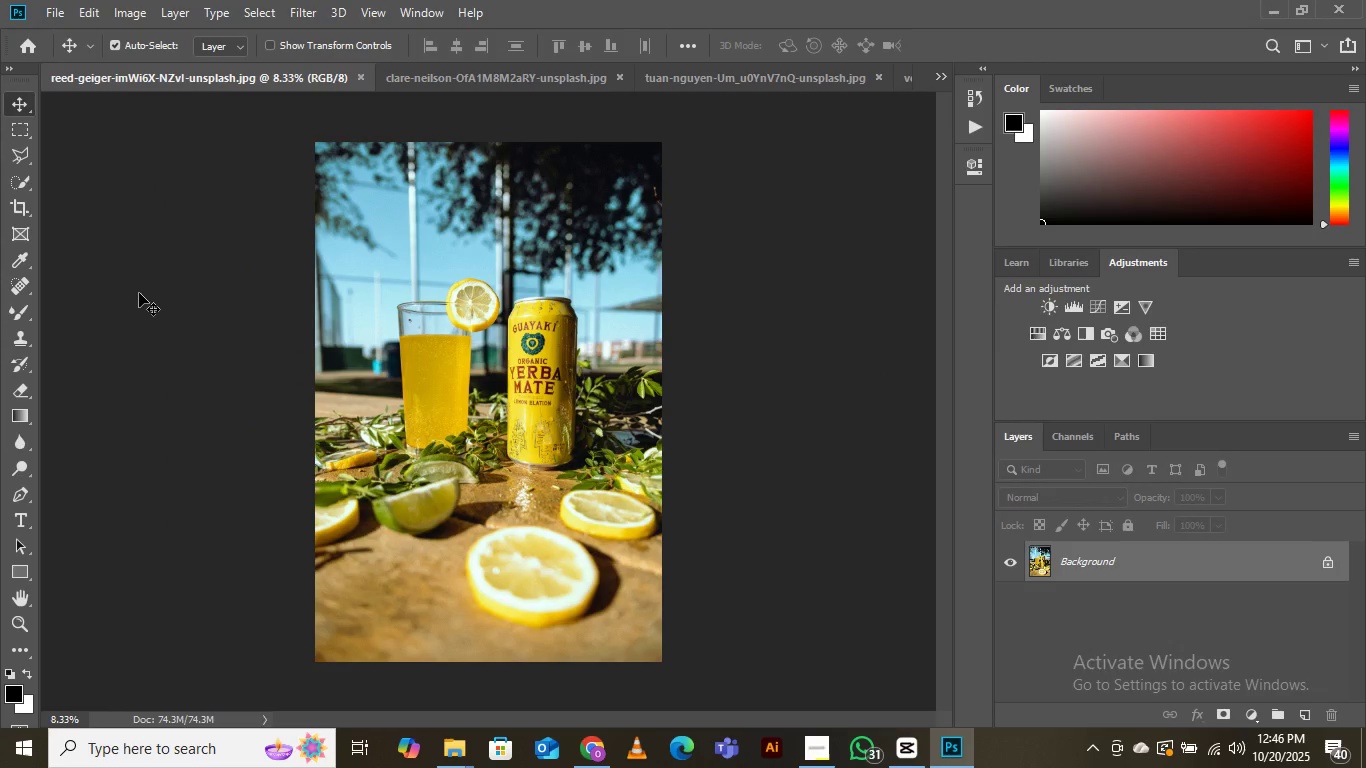 
scroll: coordinate [42, 372], scroll_direction: down, amount: 7.0
 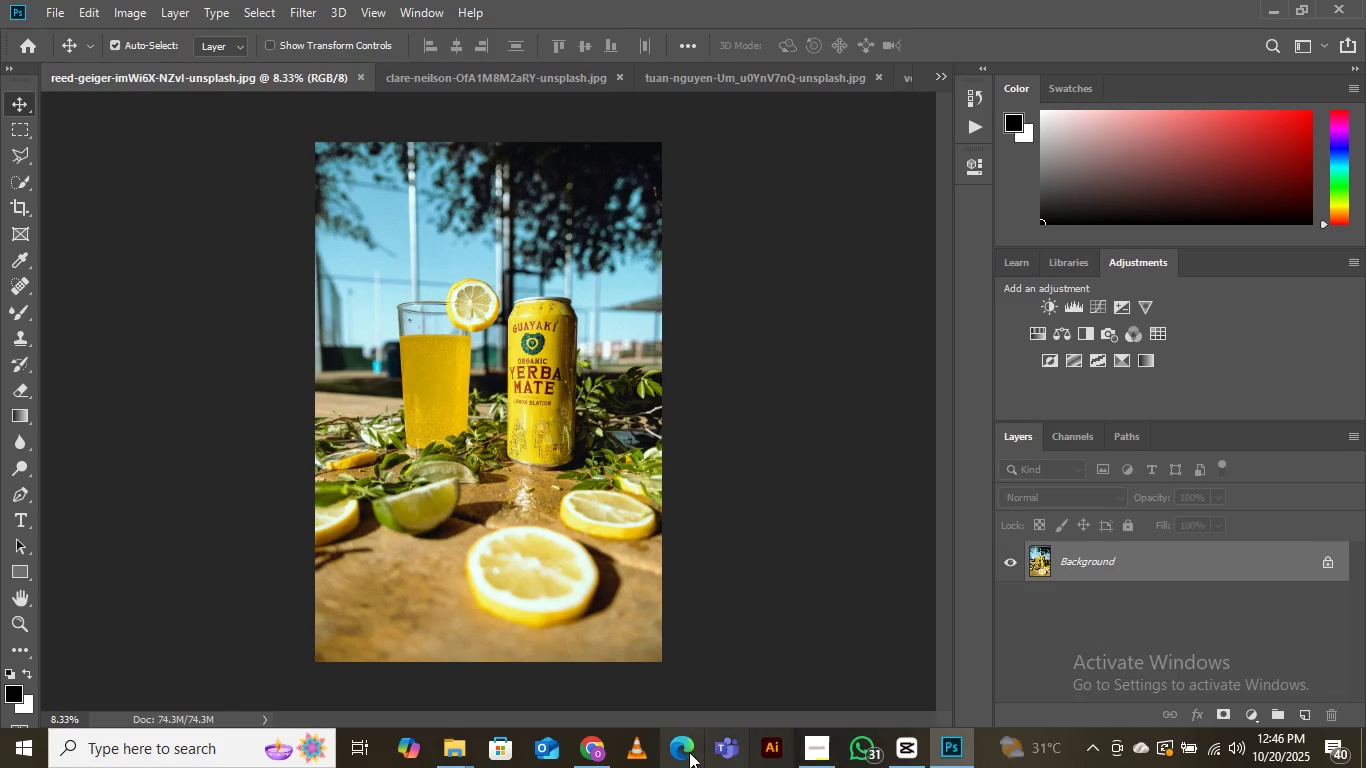 
left_click([594, 751])